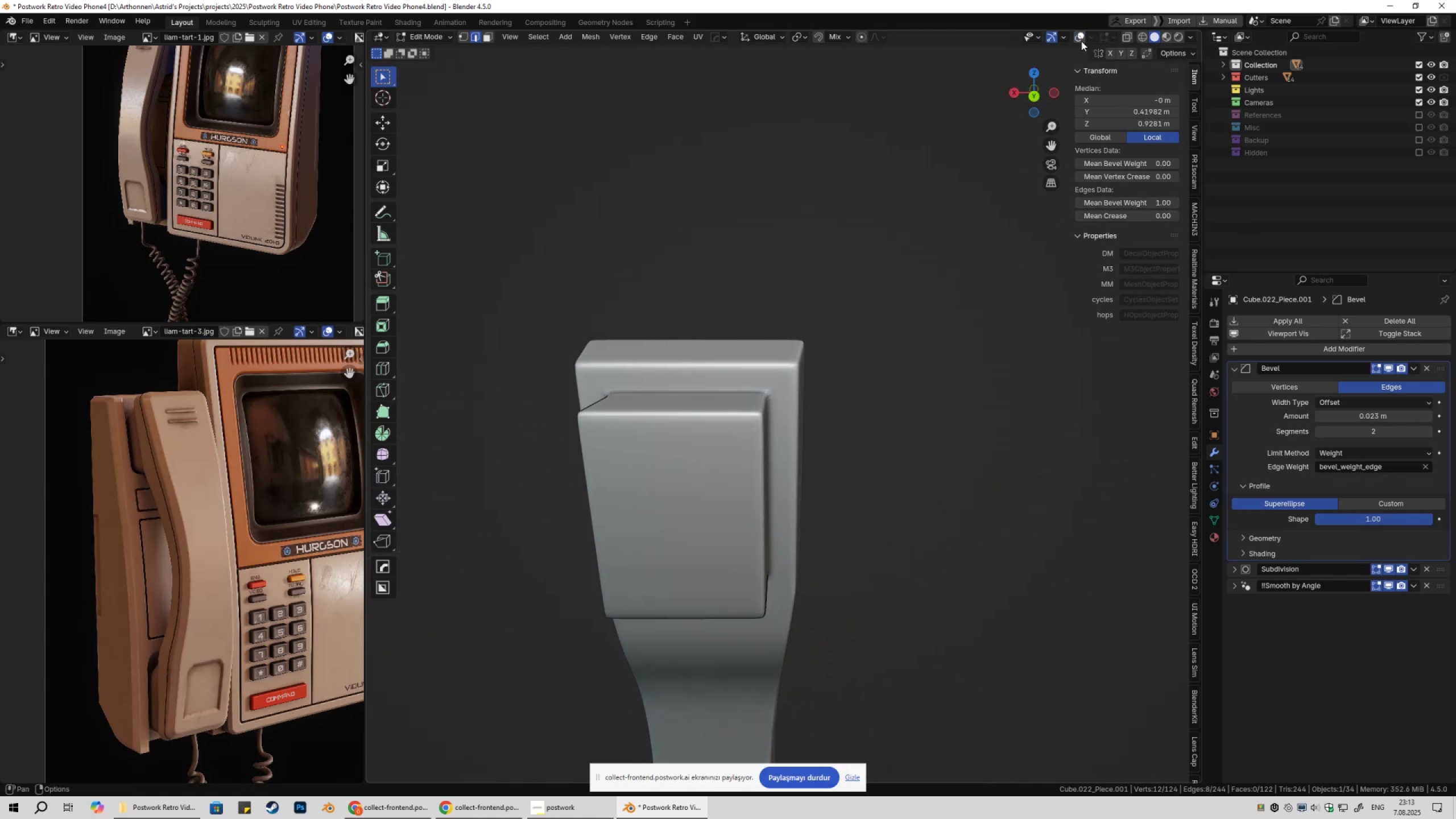 
left_click([1078, 35])
 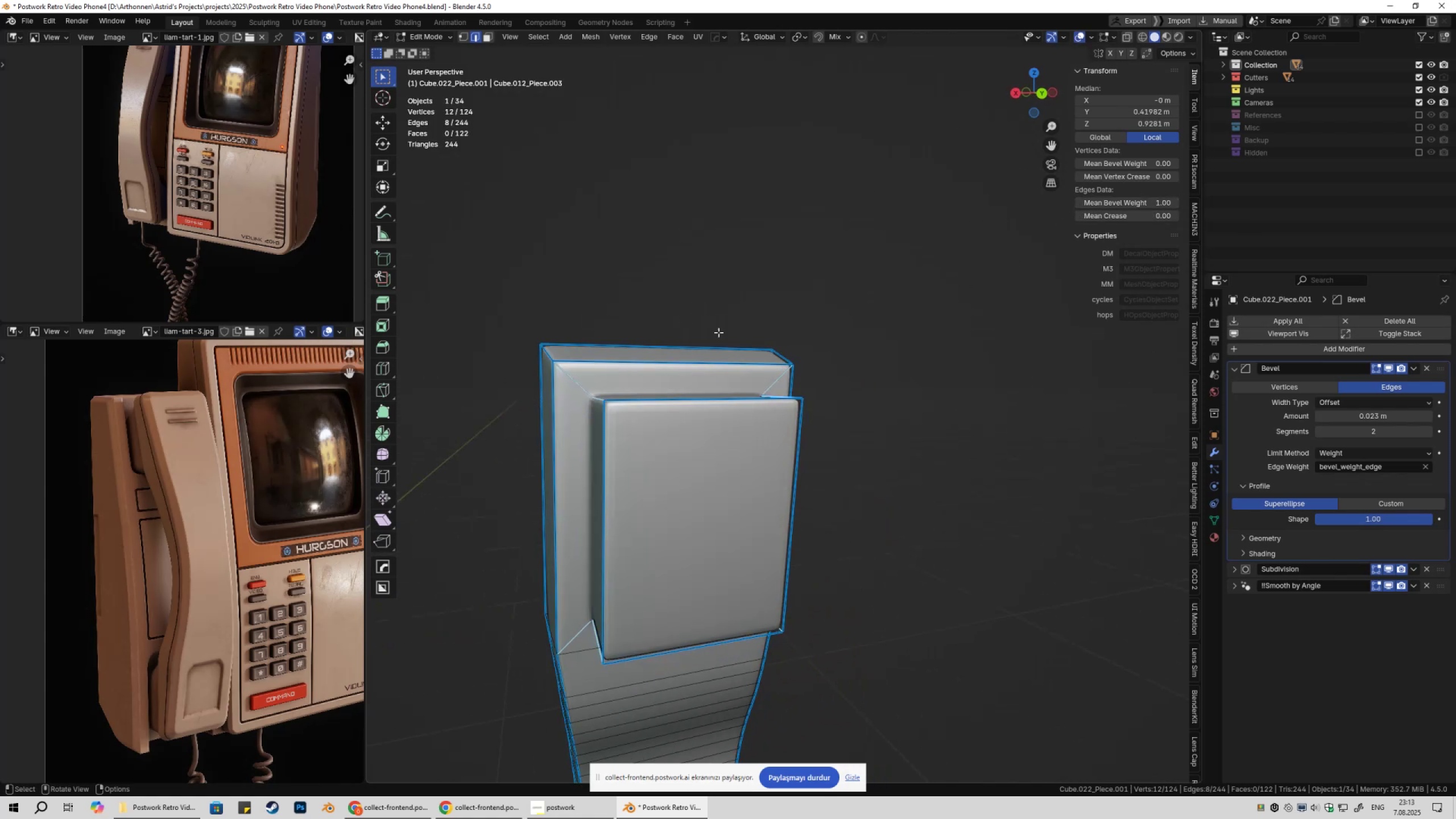 
key(Tab)
 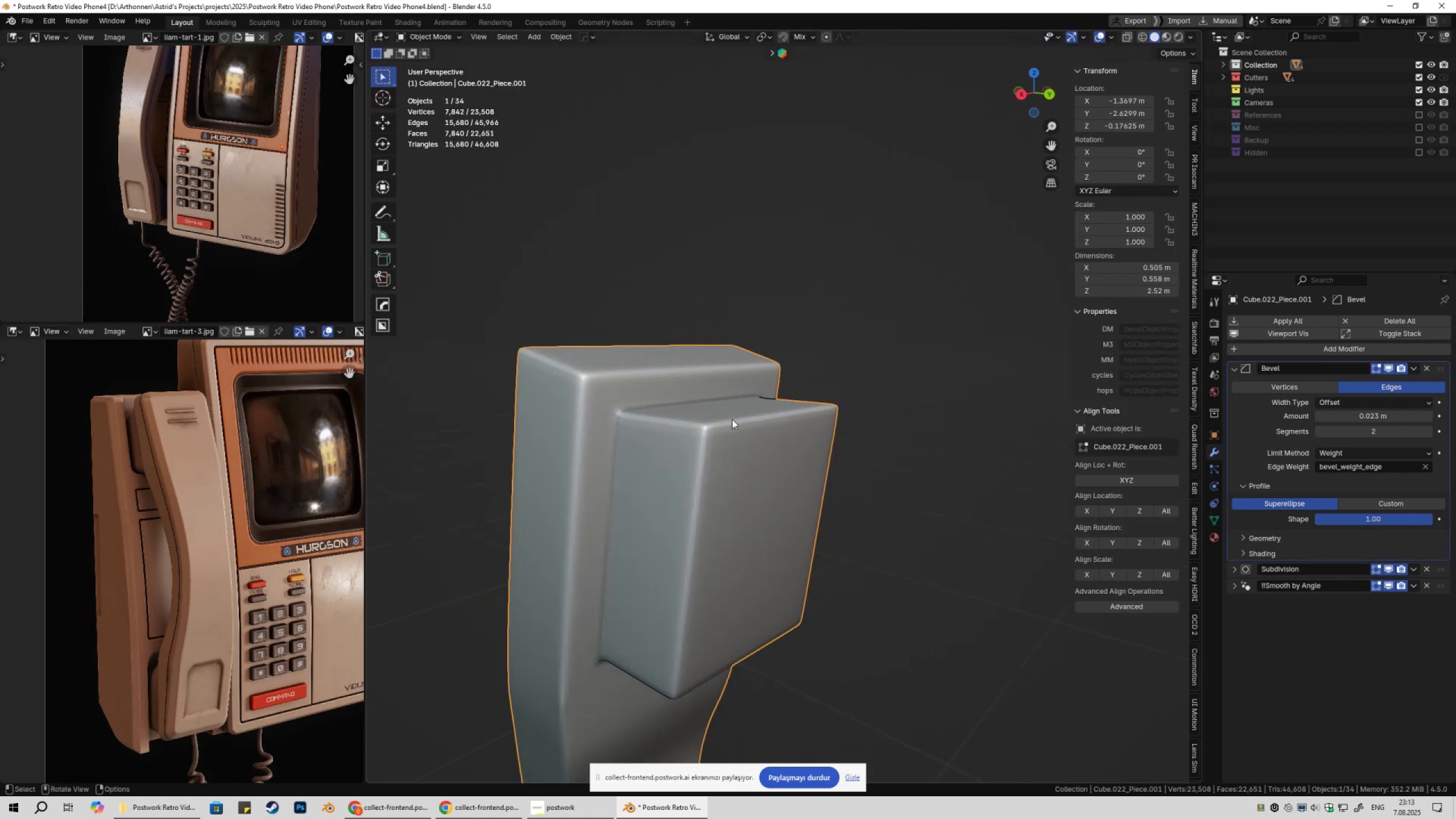 
hold_key(key=ShiftLeft, duration=0.32)
 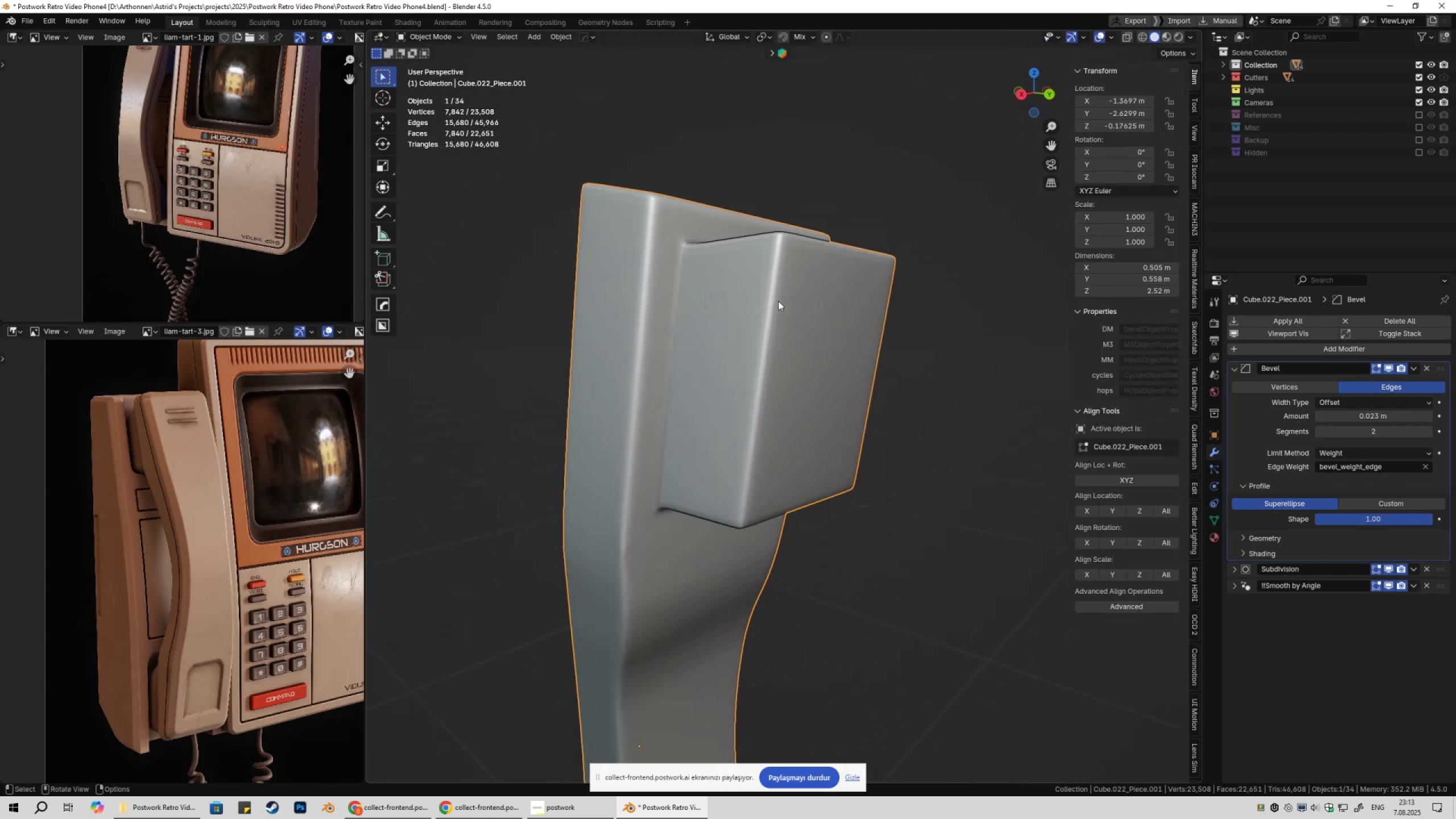 
scroll: coordinate [781, 317], scroll_direction: down, amount: 2.0
 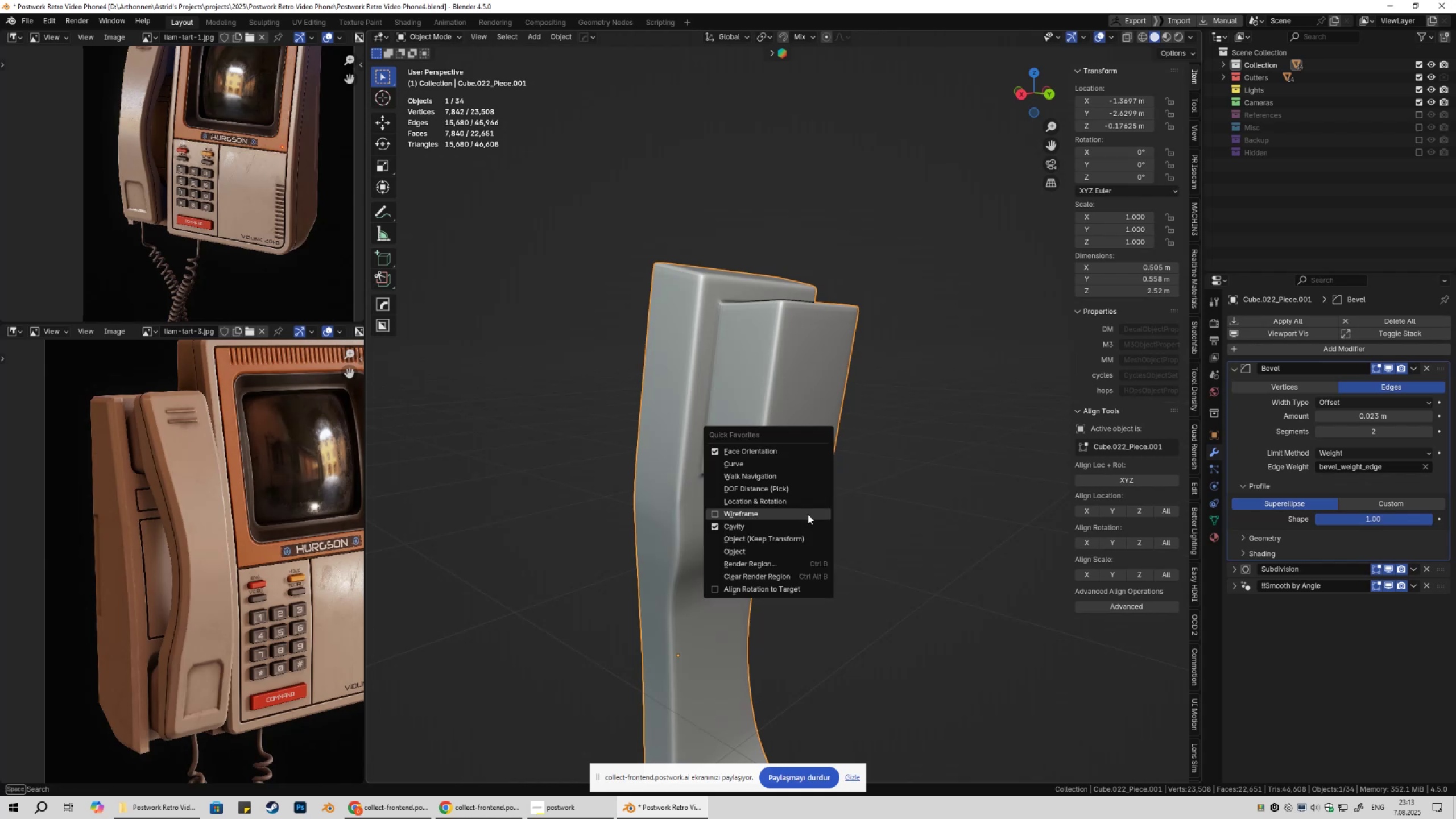 
left_click([808, 514])
 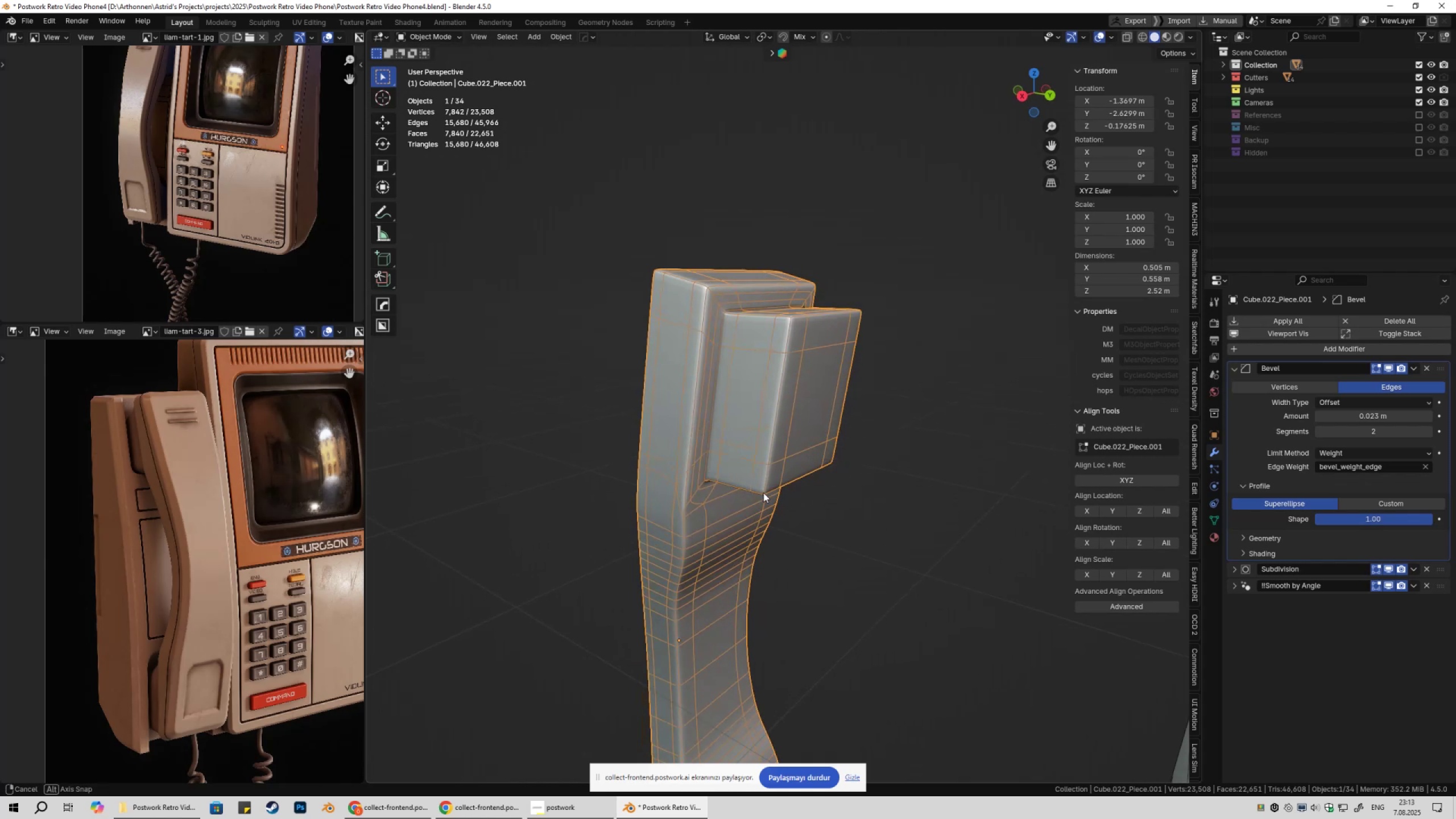 
scroll: coordinate [763, 495], scroll_direction: up, amount: 3.0
 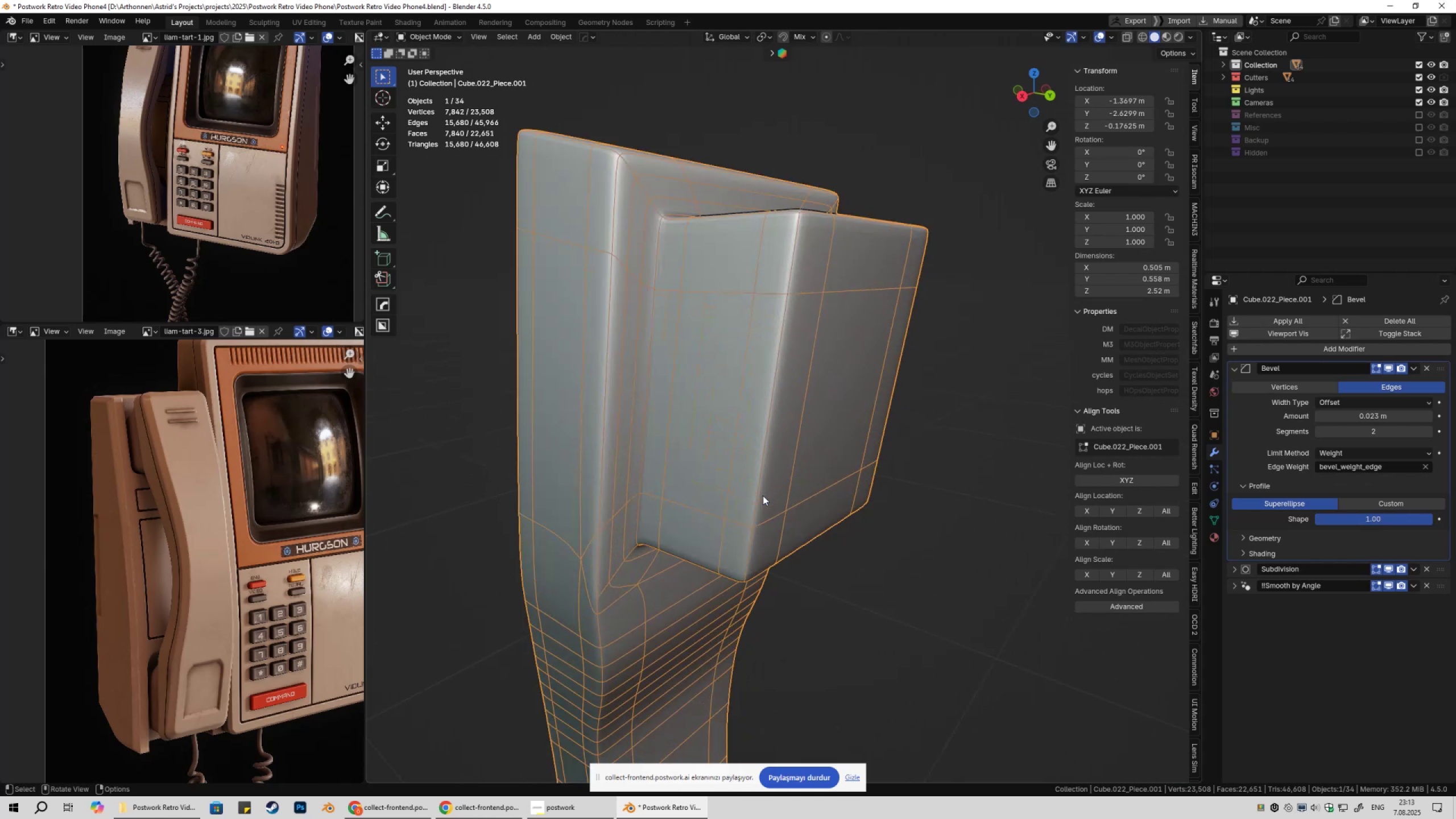 
 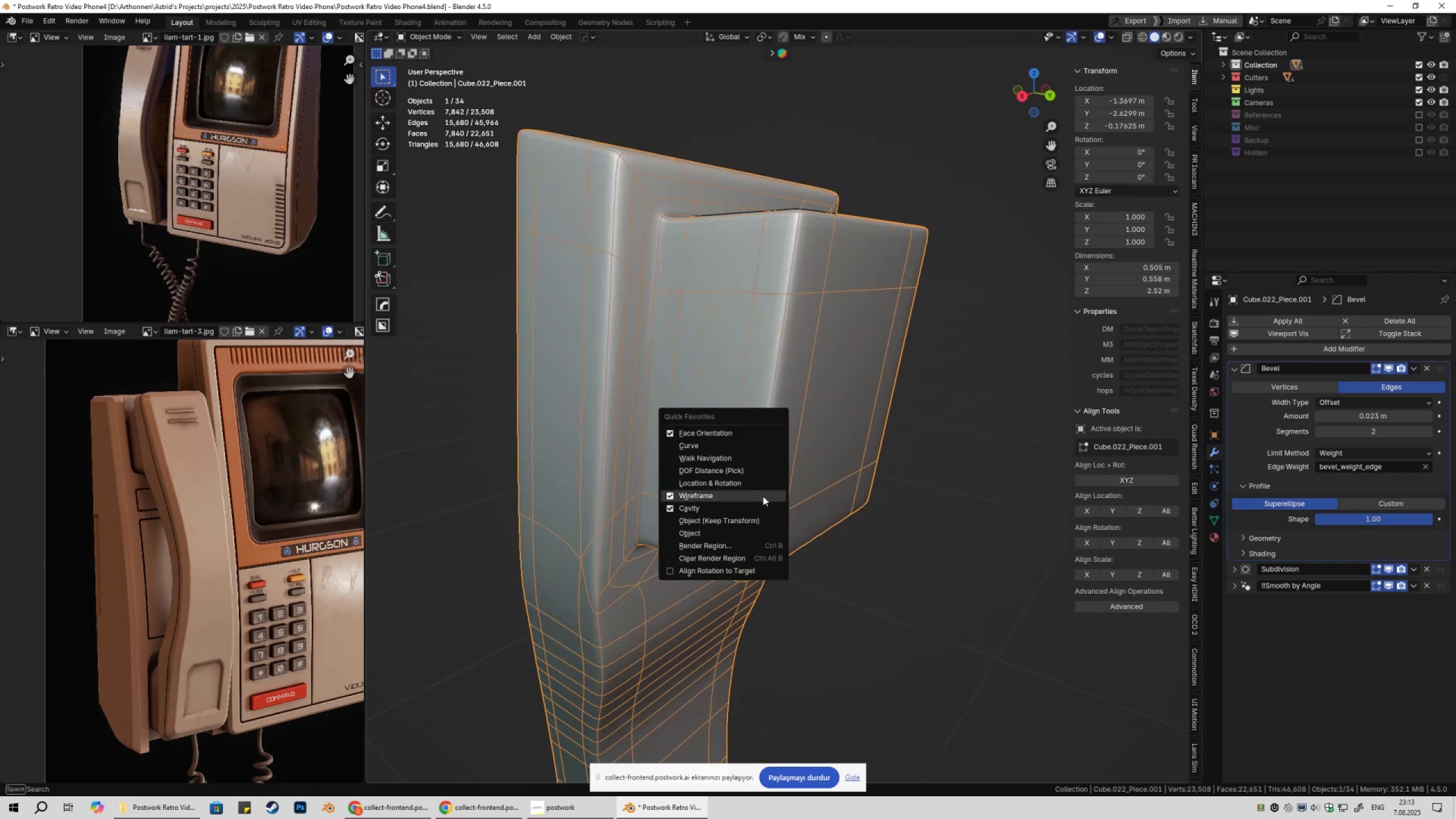 
left_click([763, 496])
 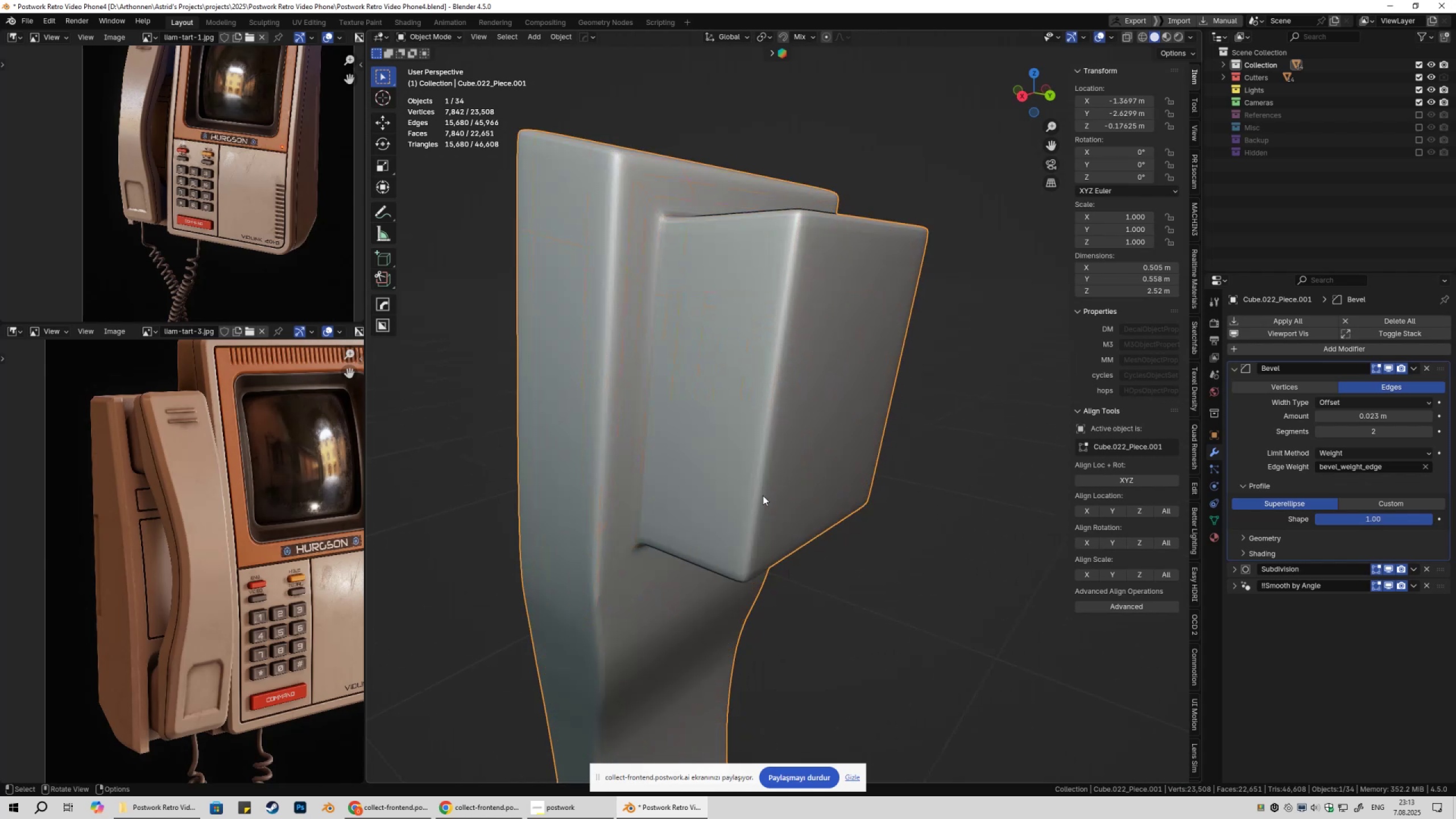 
scroll: coordinate [763, 495], scroll_direction: down, amount: 4.0
 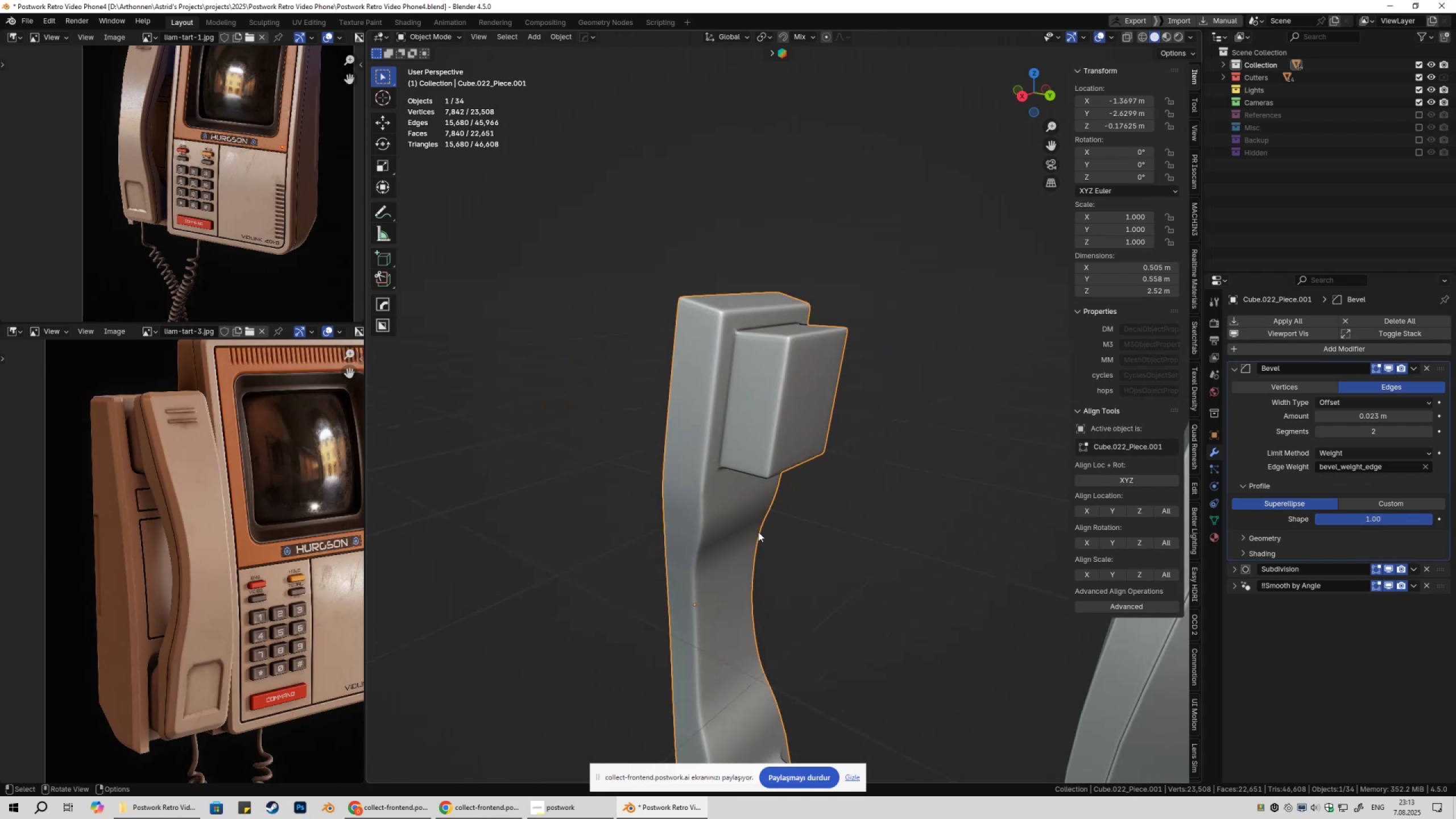 
key(Shift+ShiftLeft)
 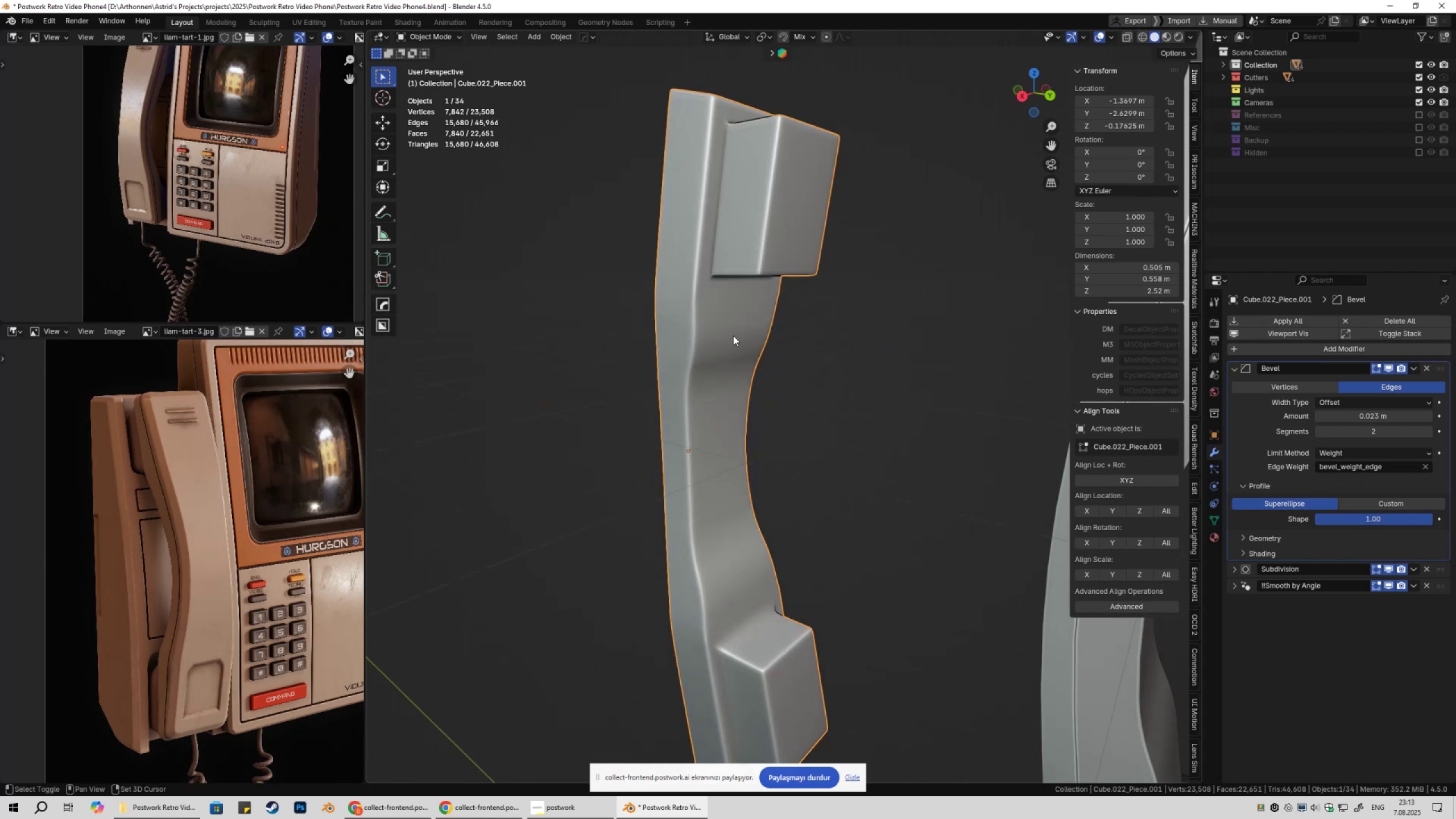 
scroll: coordinate [731, 348], scroll_direction: down, amount: 1.0
 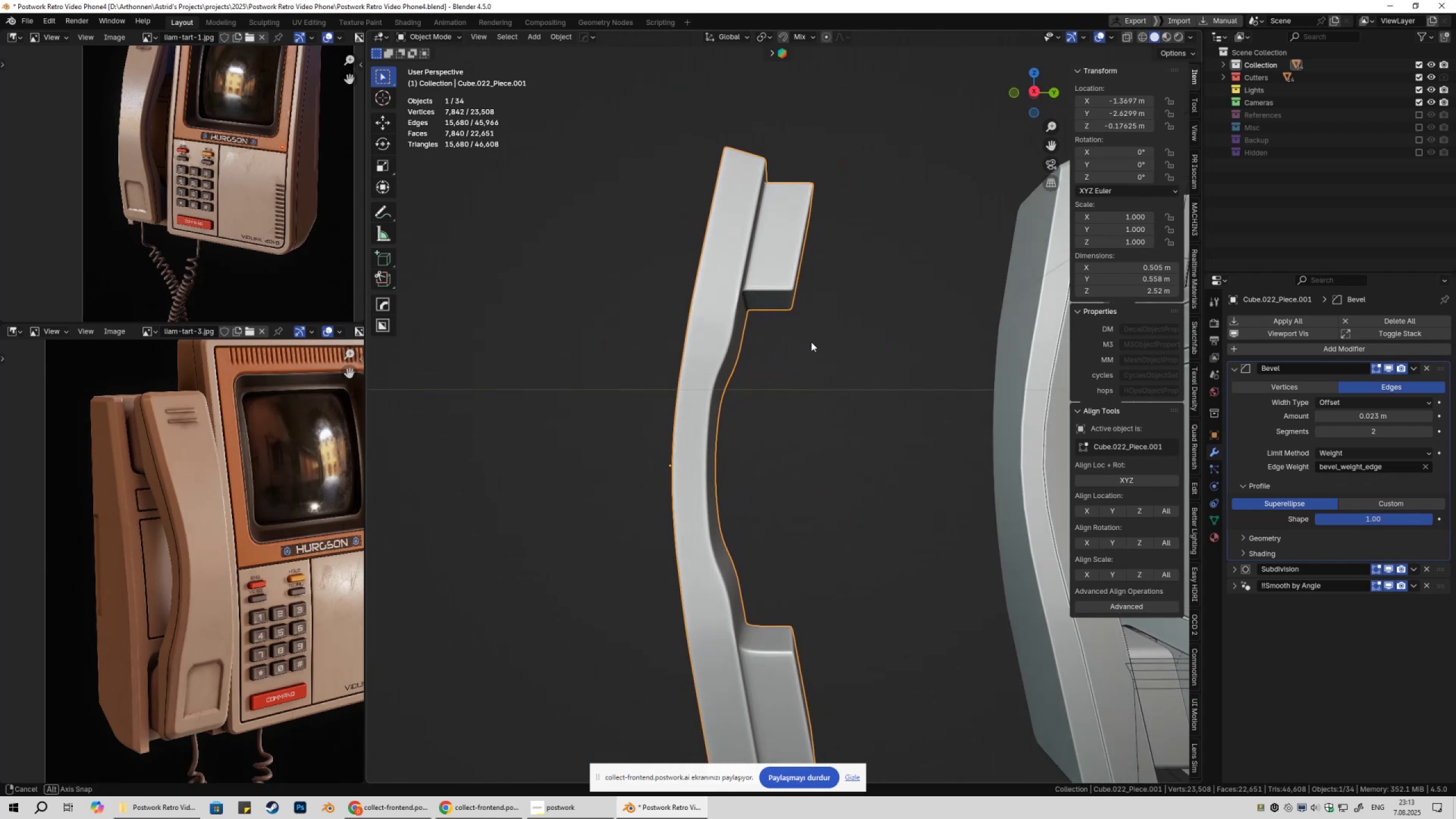 
key(Shift+ShiftLeft)
 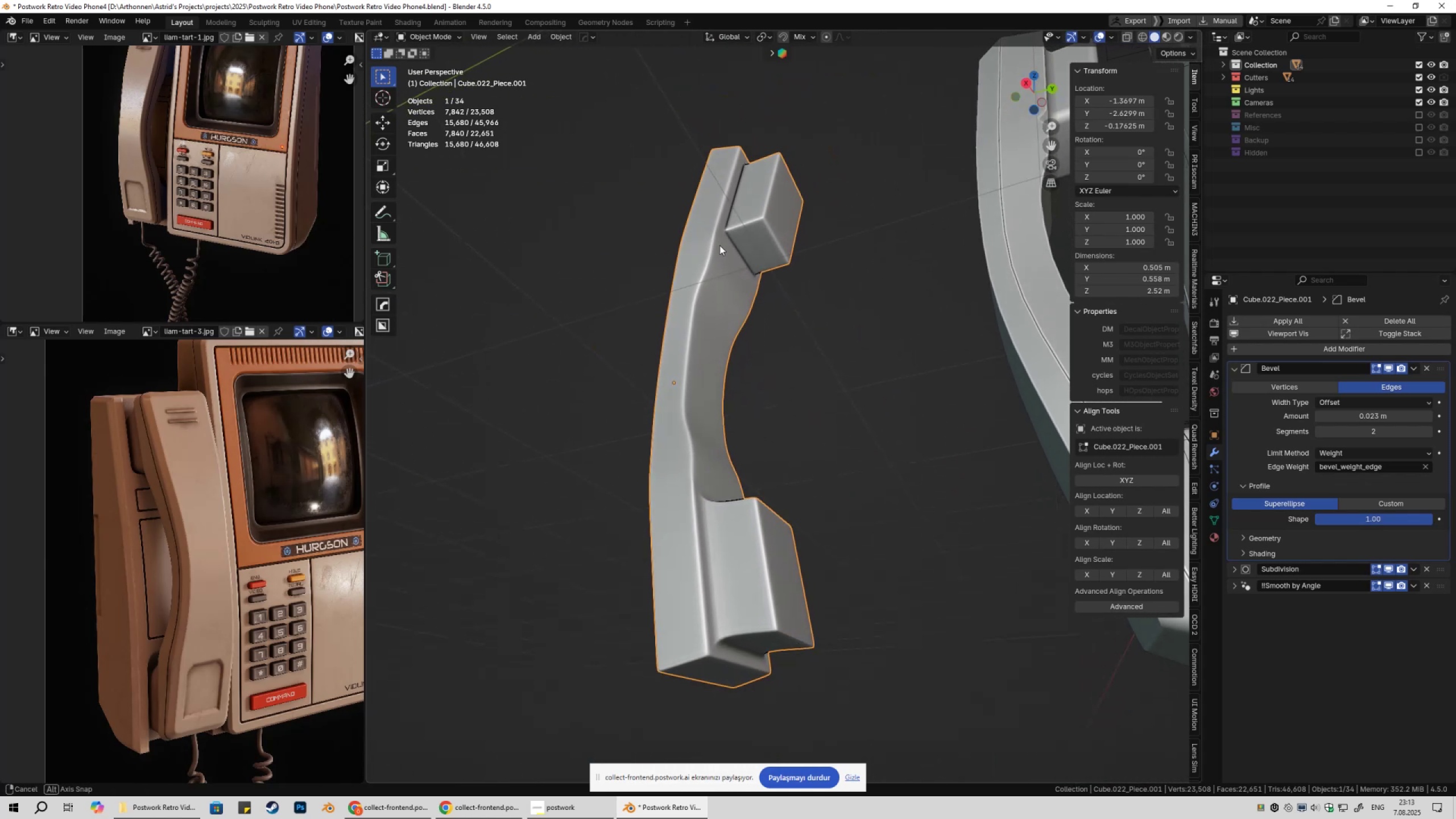 
scroll: coordinate [720, 538], scroll_direction: up, amount: 3.0
 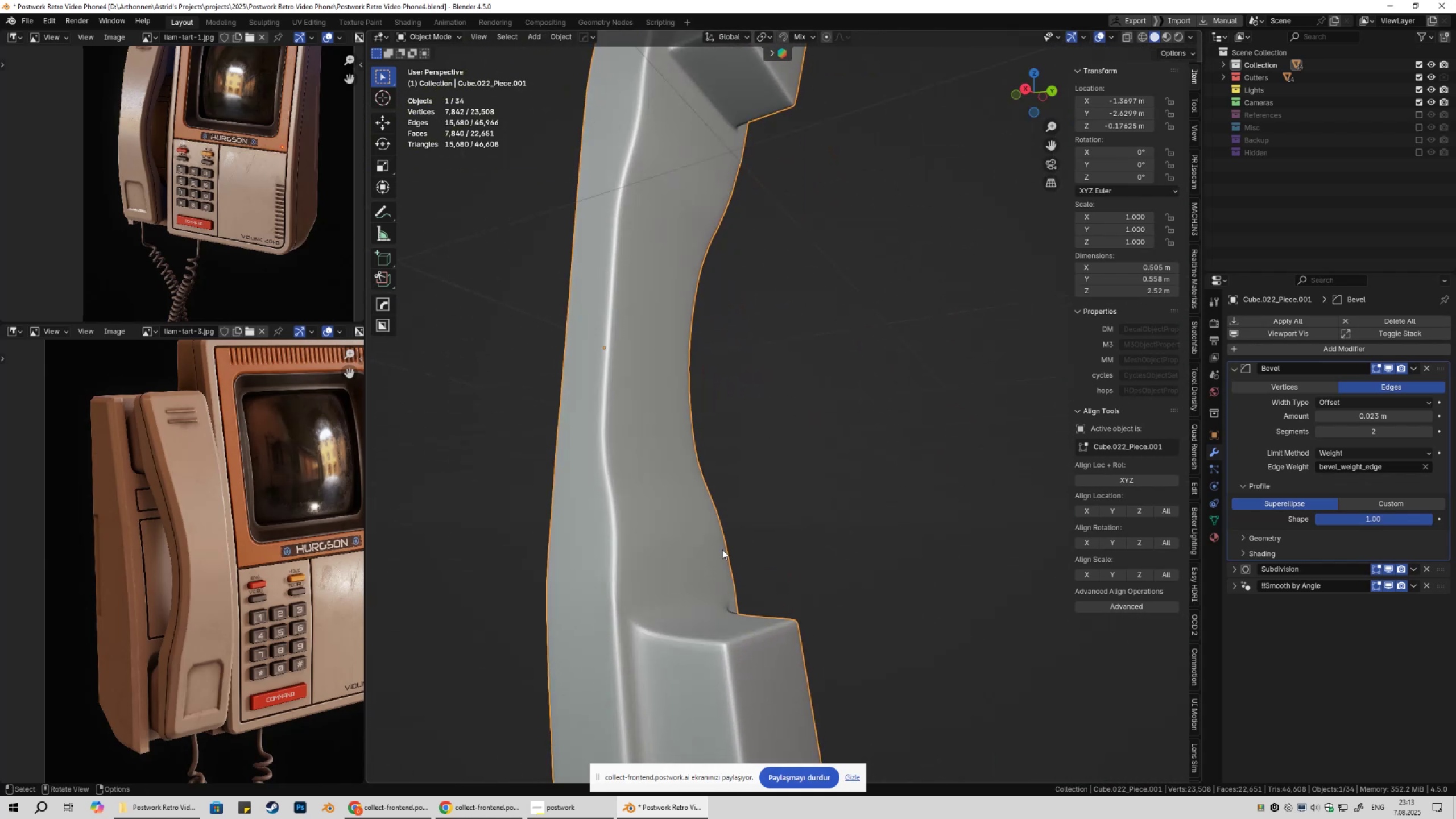 
key(Shift+ShiftLeft)
 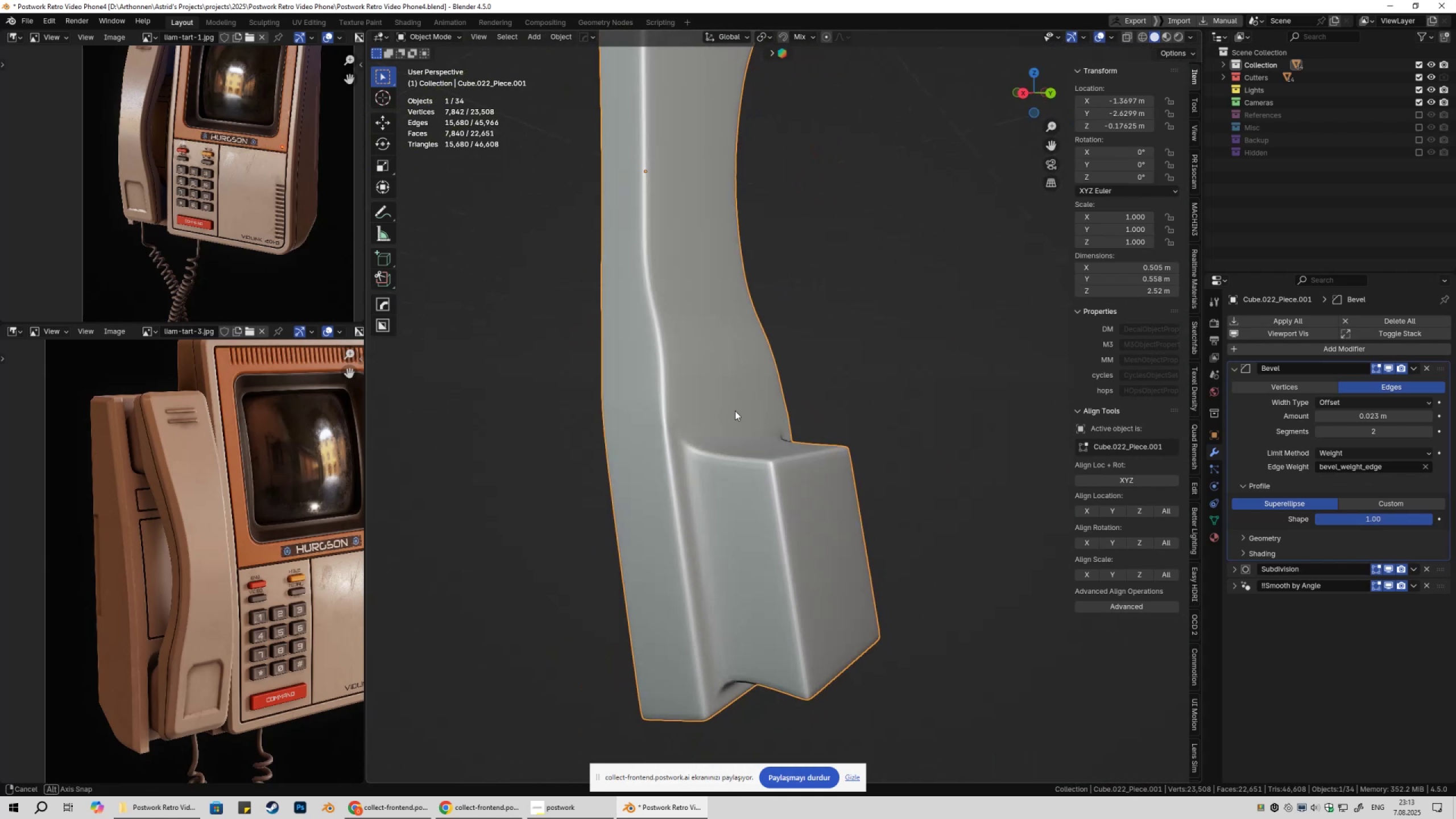 
key(Tab)
 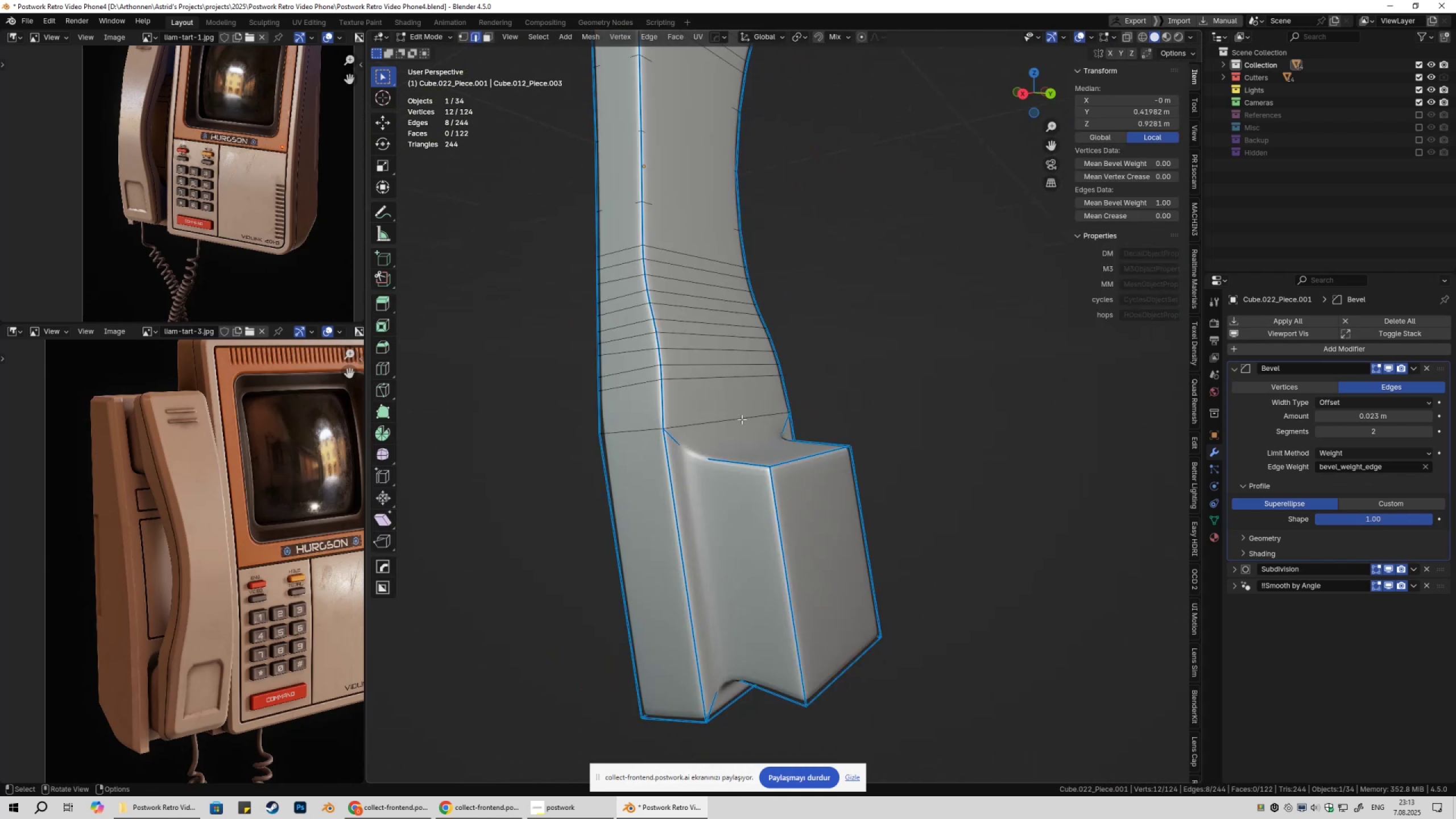 
key(Tab)
 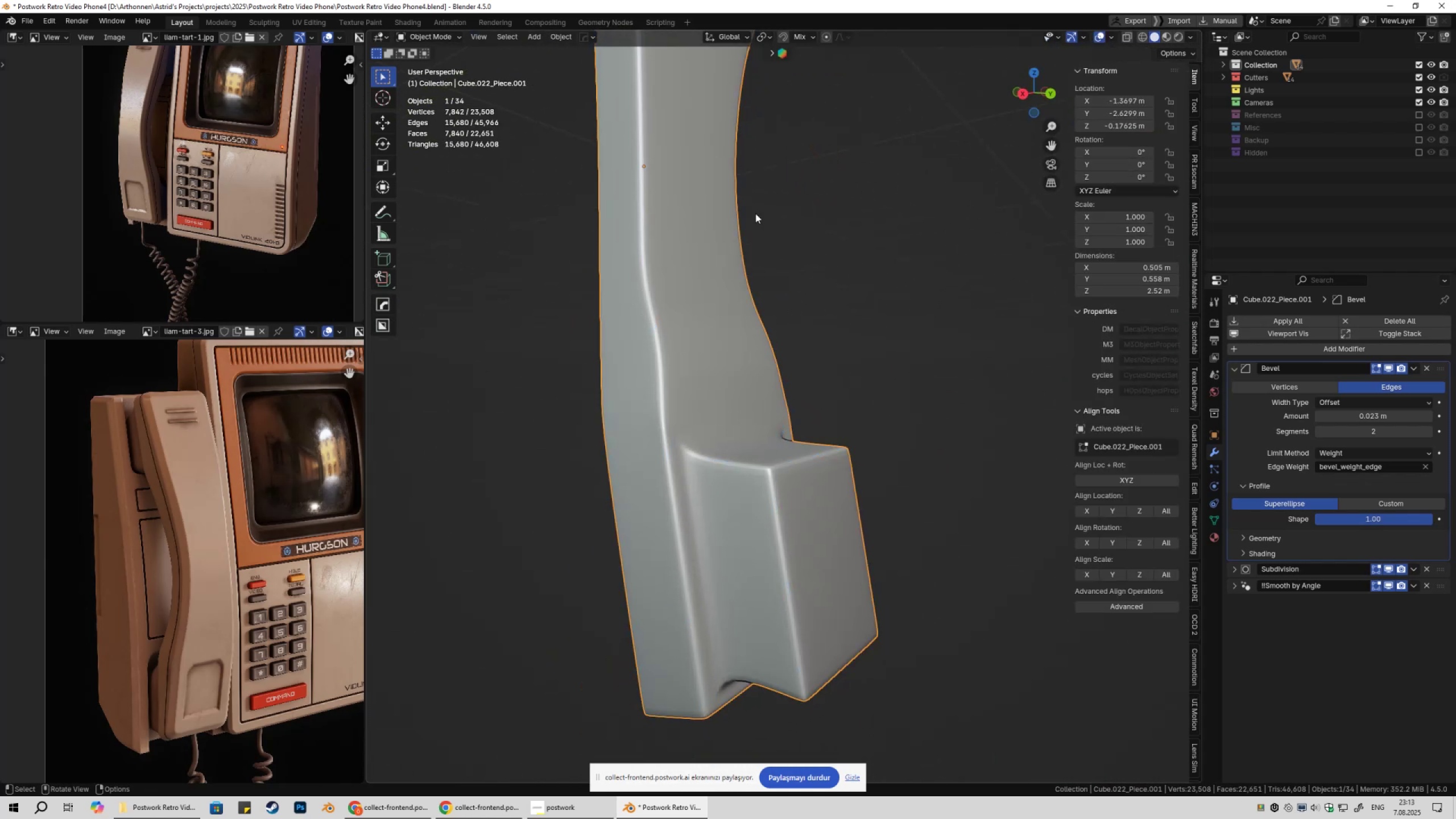 
hold_key(key=ShiftLeft, duration=0.3)
 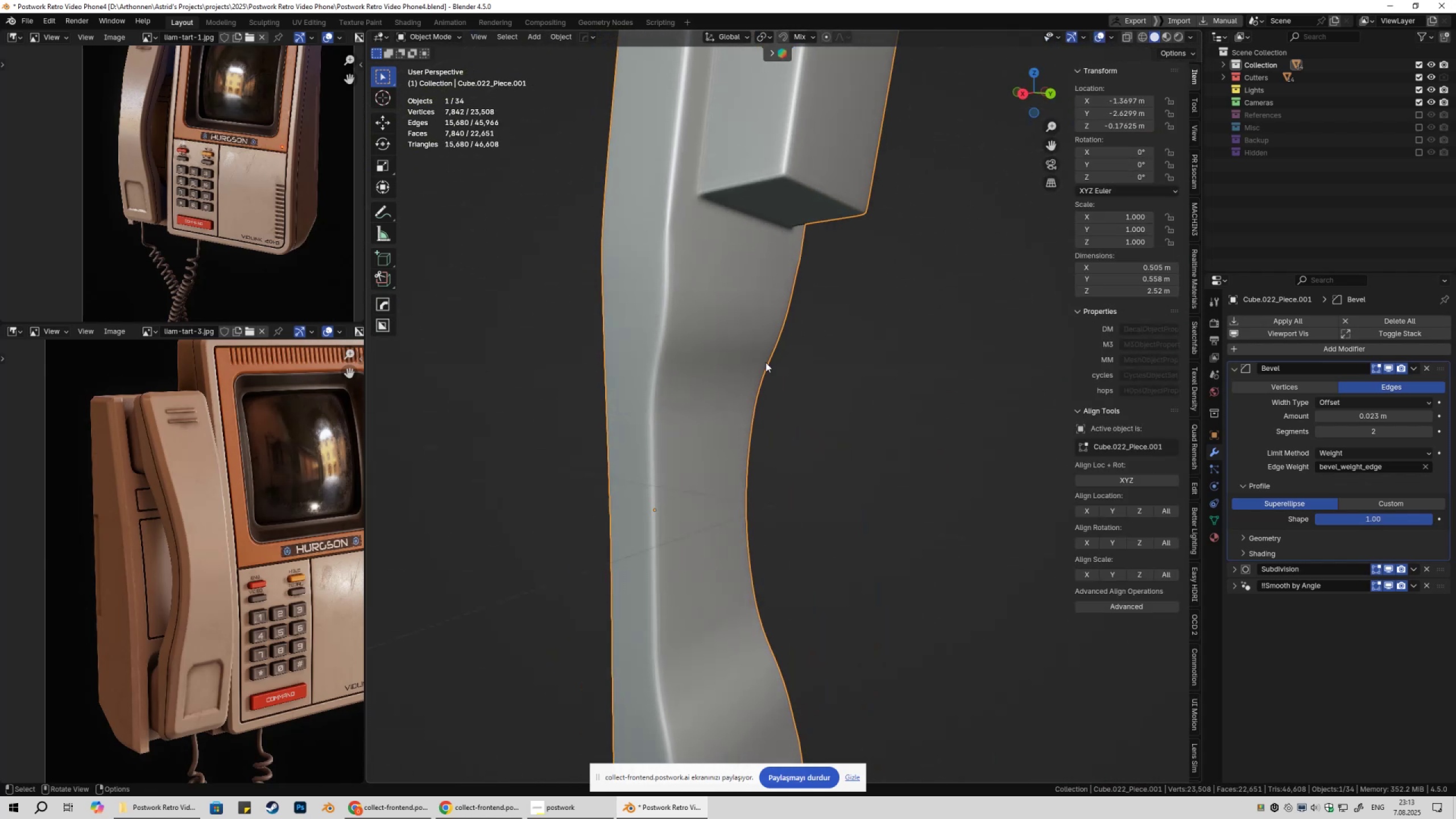 
key(Tab)
 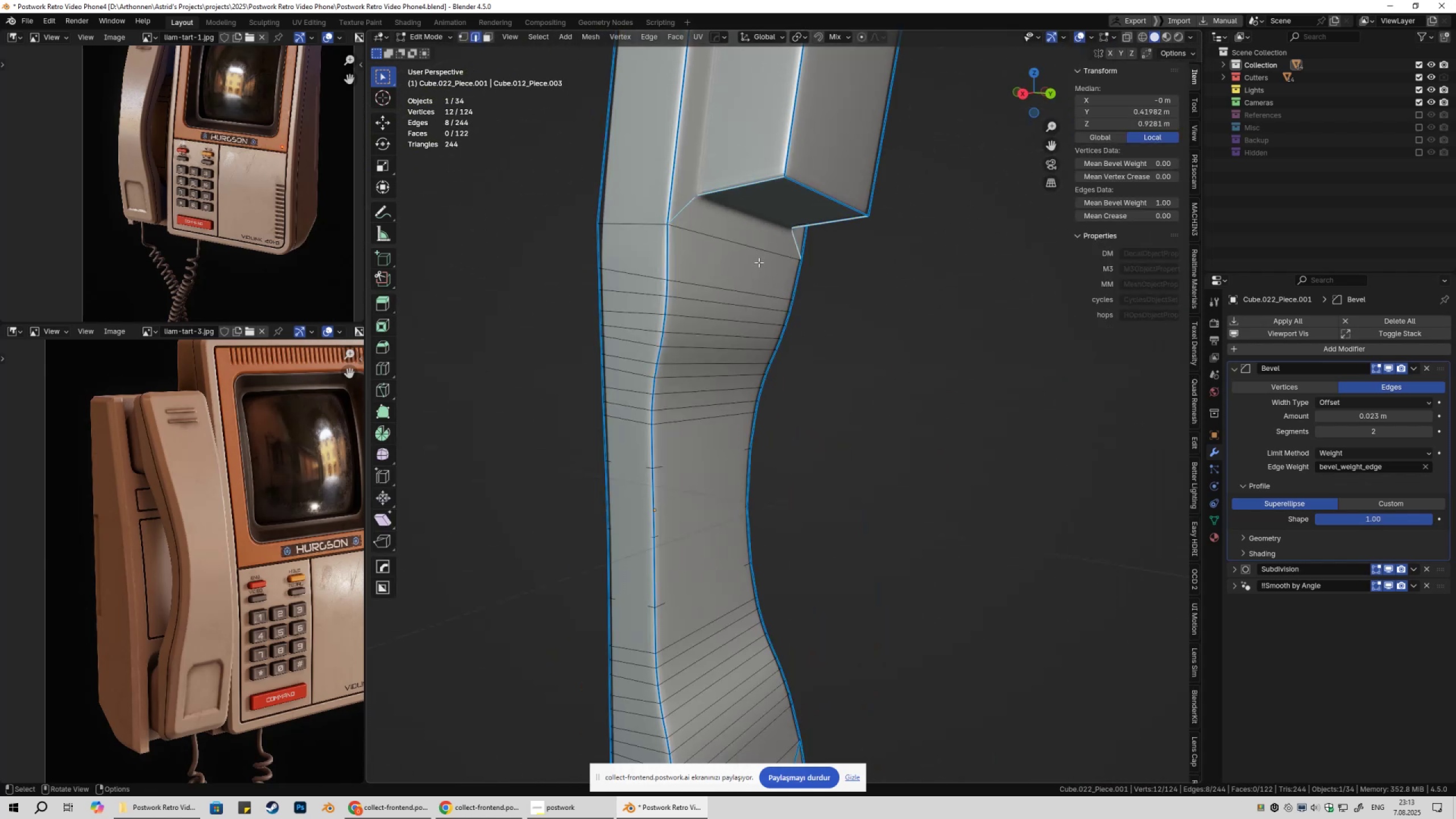 
key(Shift+ShiftLeft)
 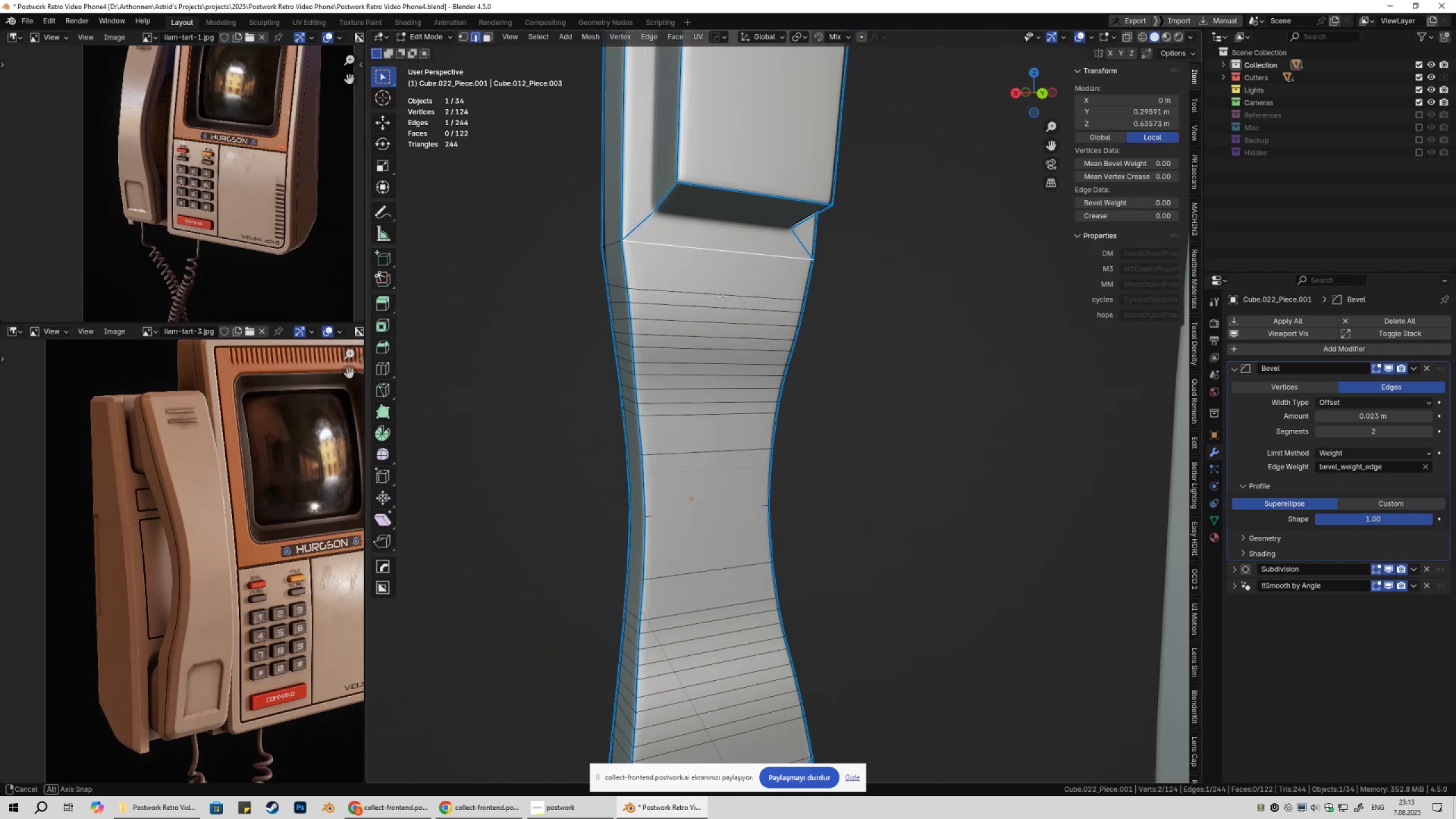 
key(Shift+ShiftLeft)
 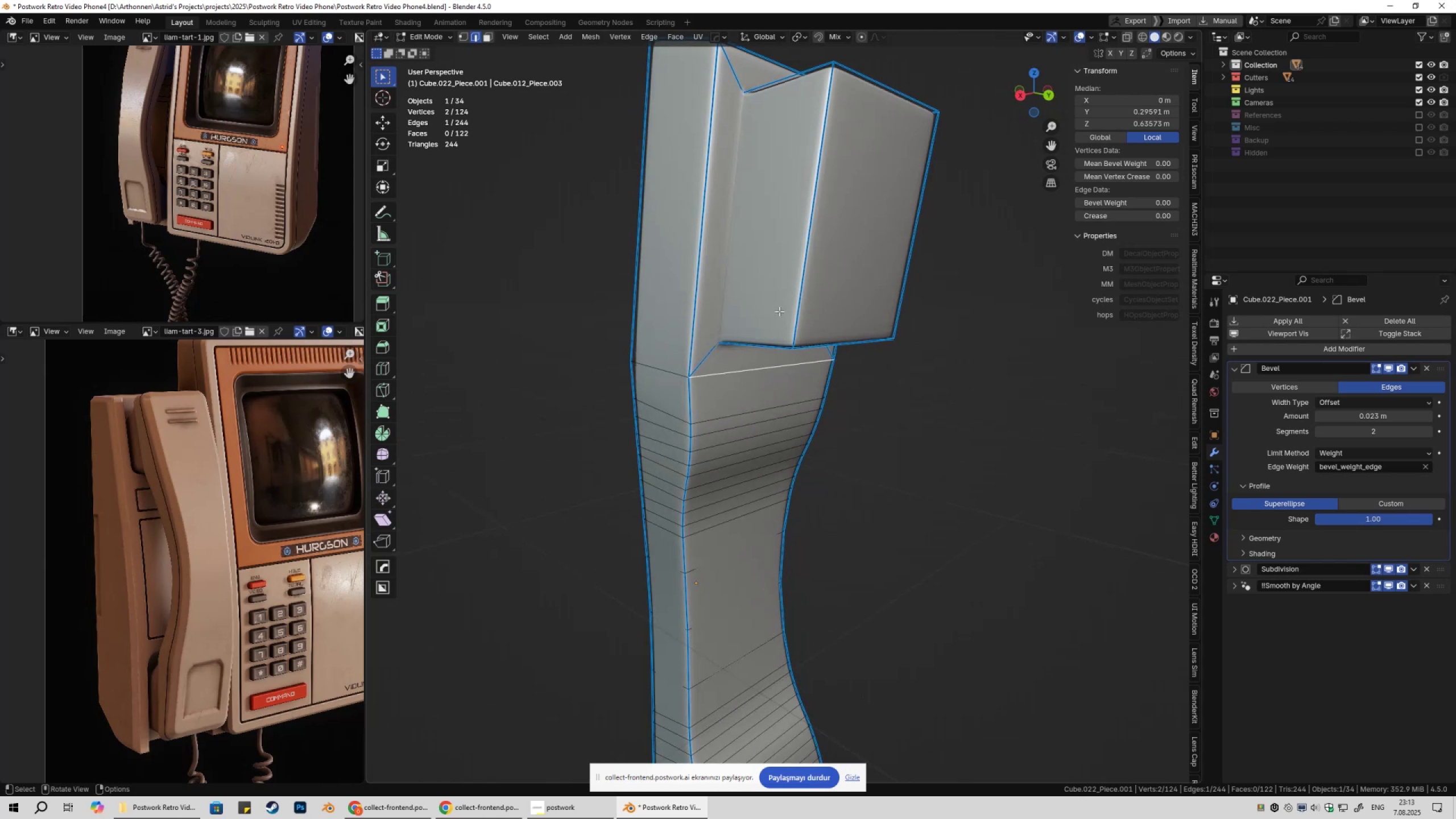 
key(2)
 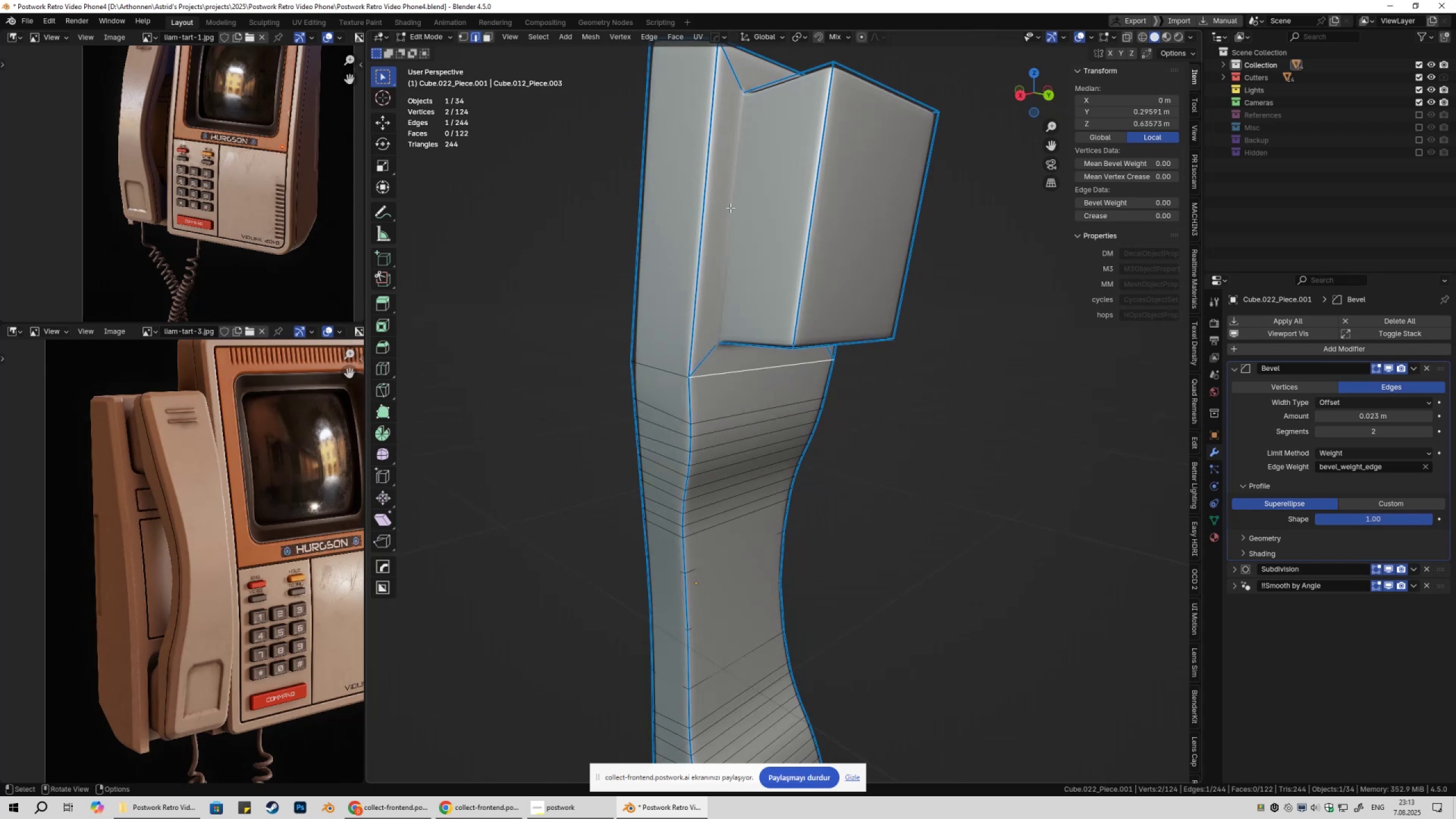 
left_click([730, 208])
 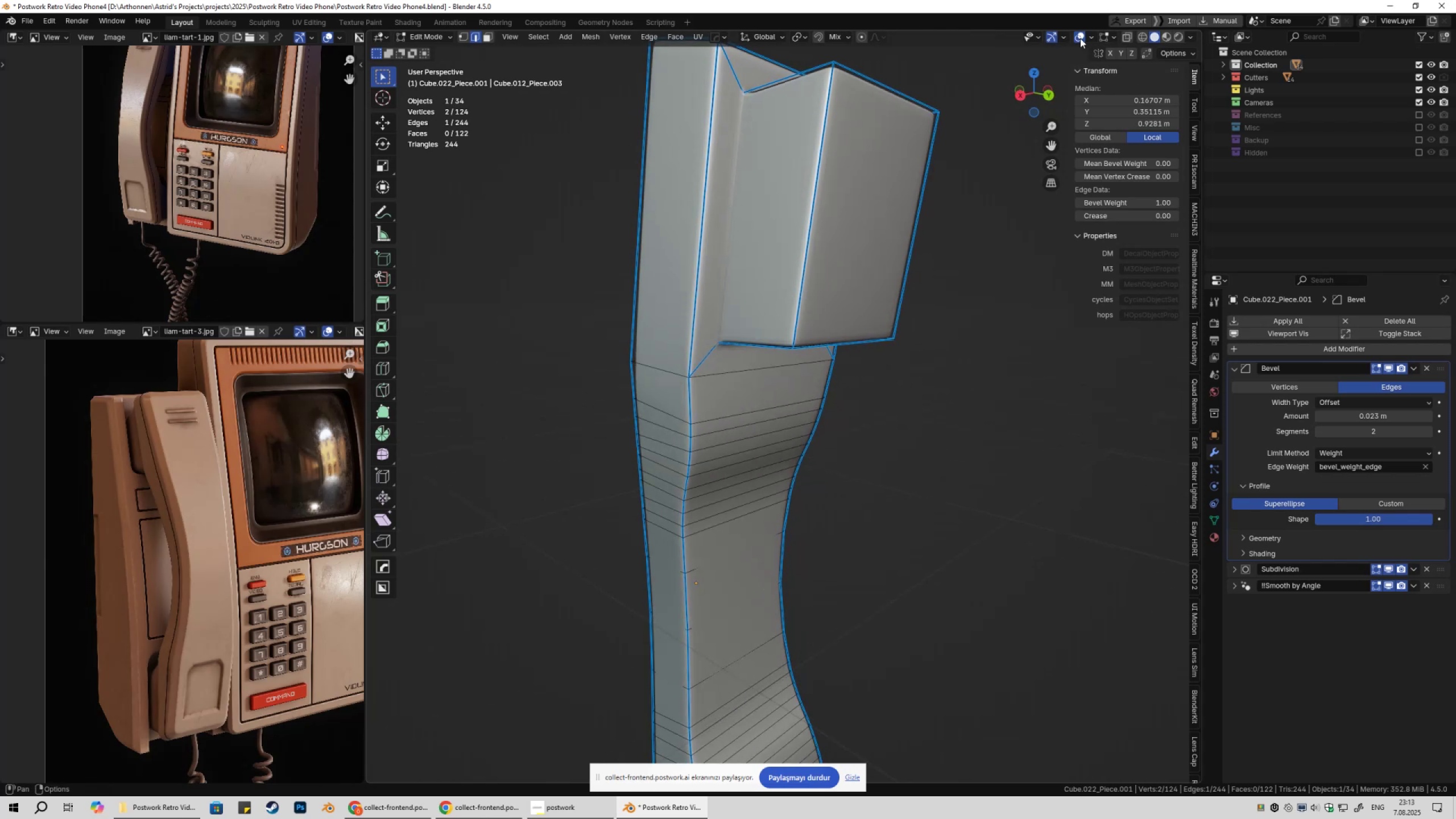 
left_click([1079, 38])
 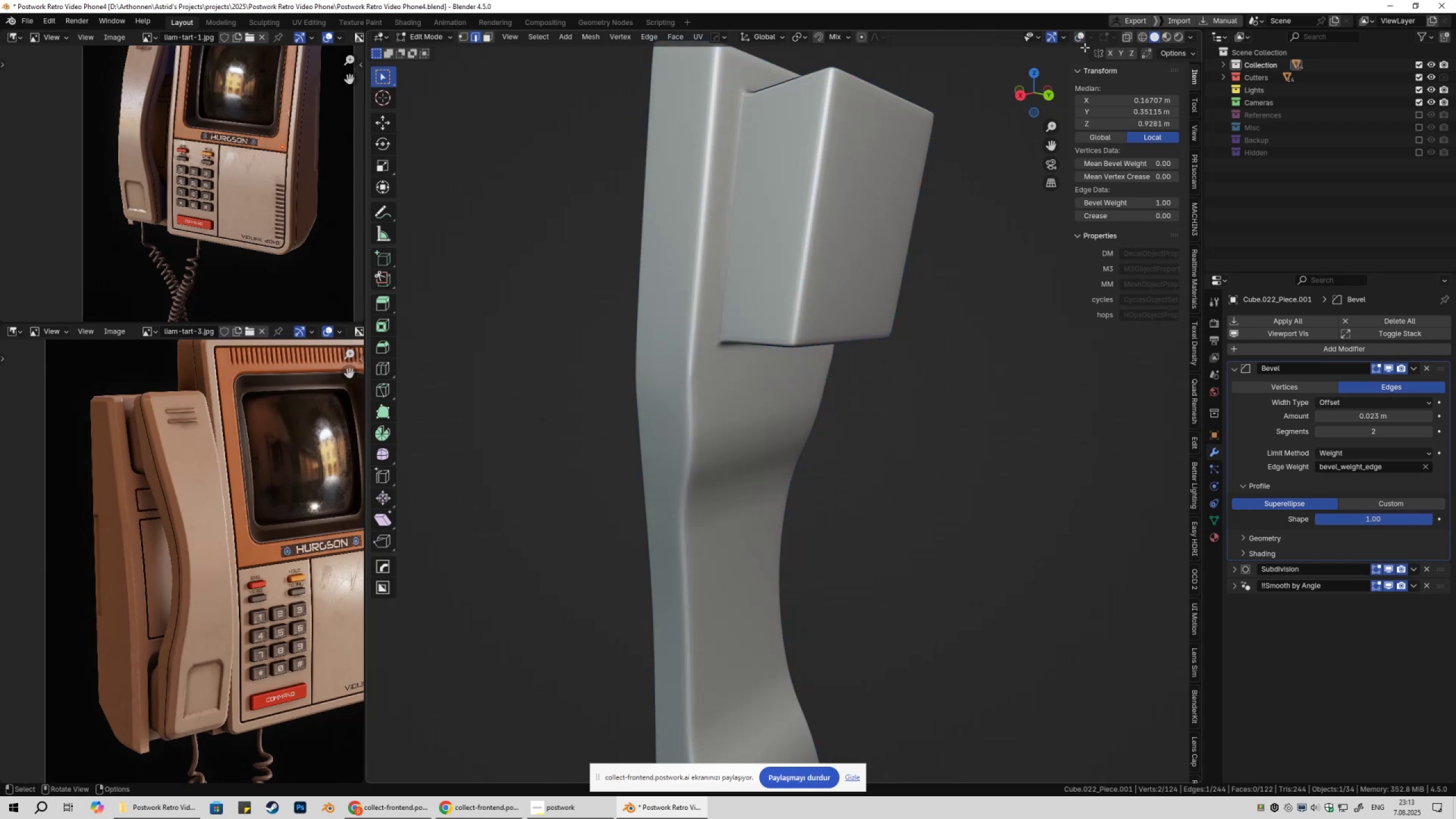 
left_click([1080, 38])
 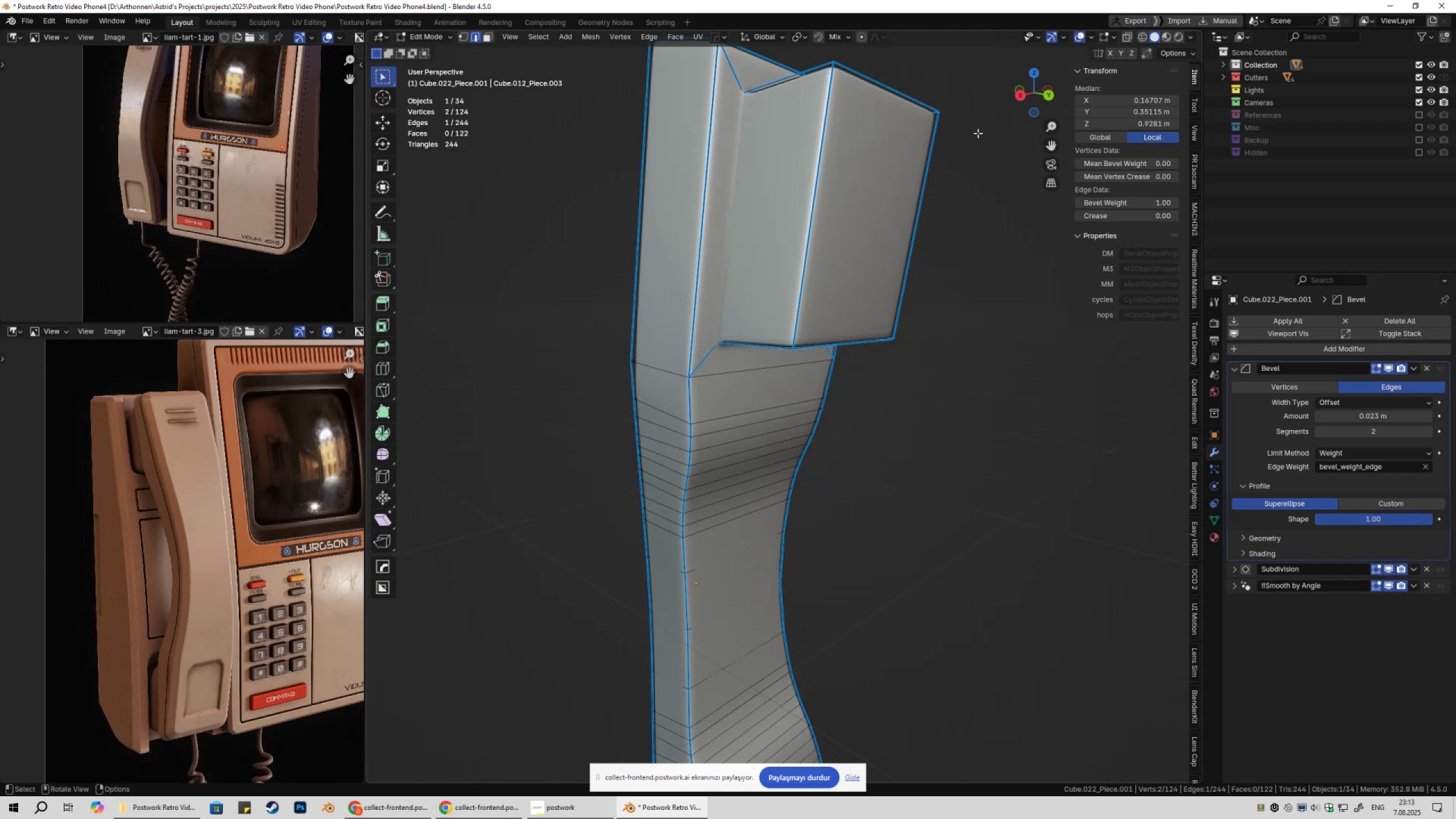 
key(Tab)
 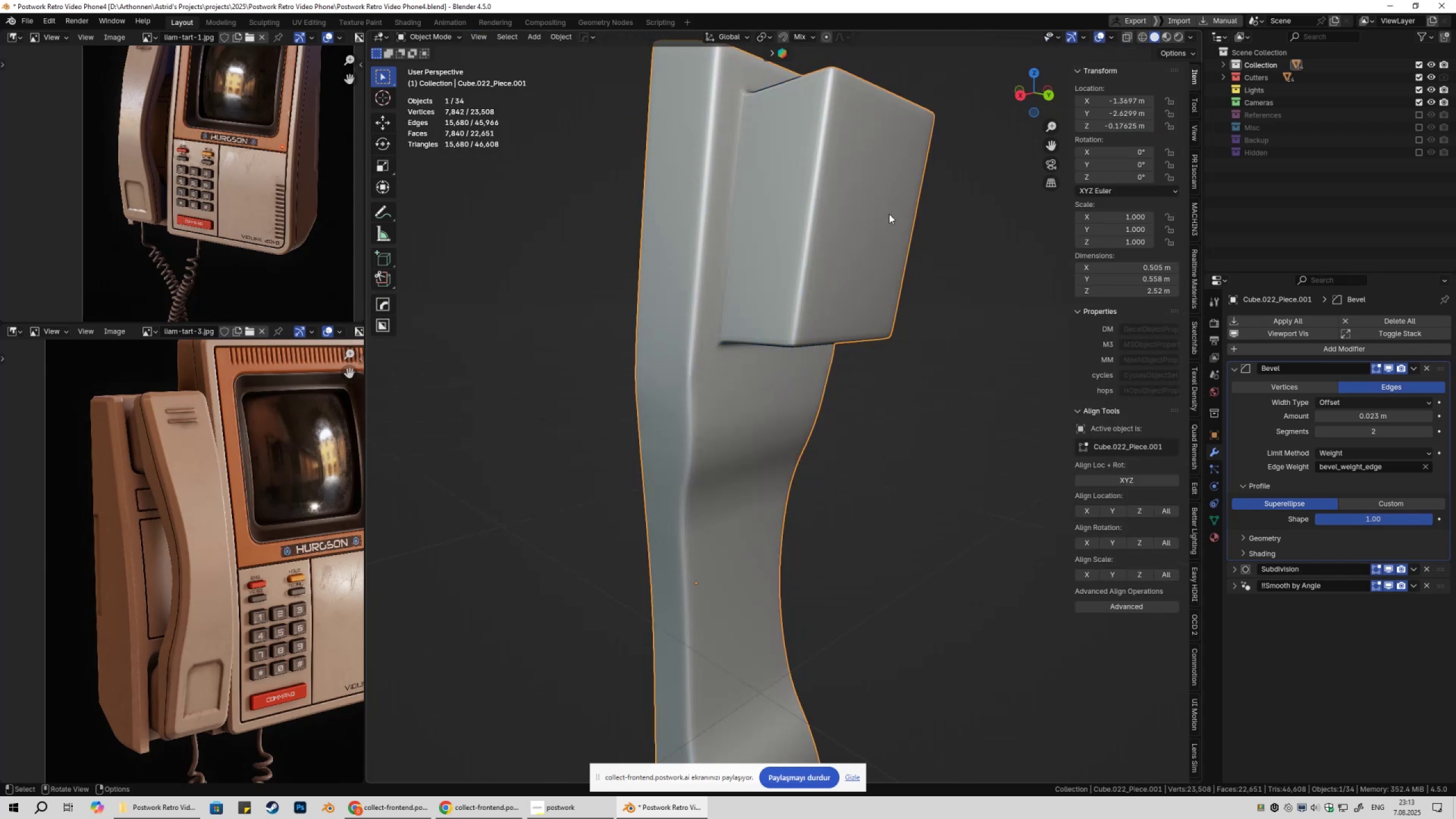 
key(Tab)
 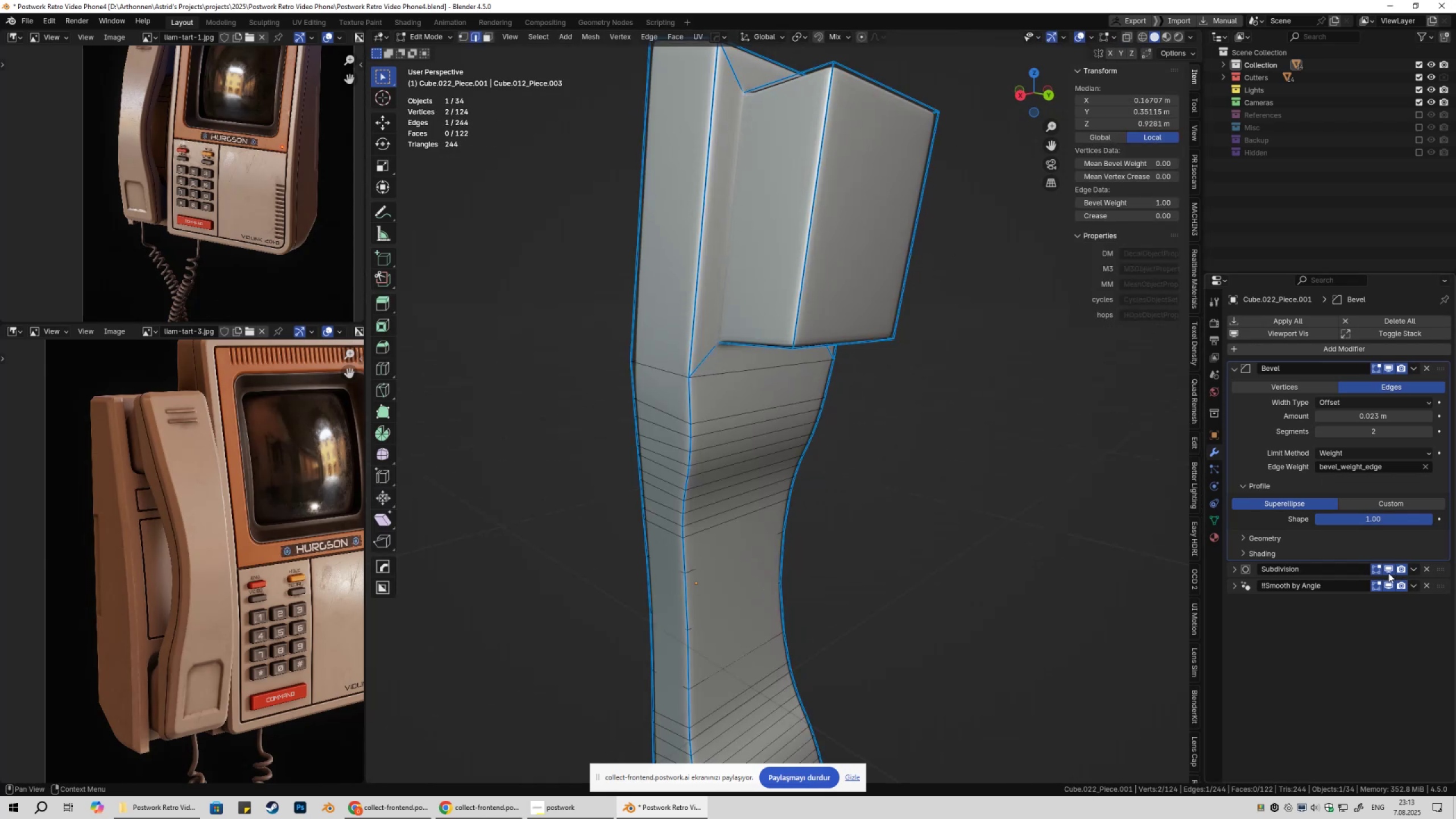 
left_click([1386, 572])
 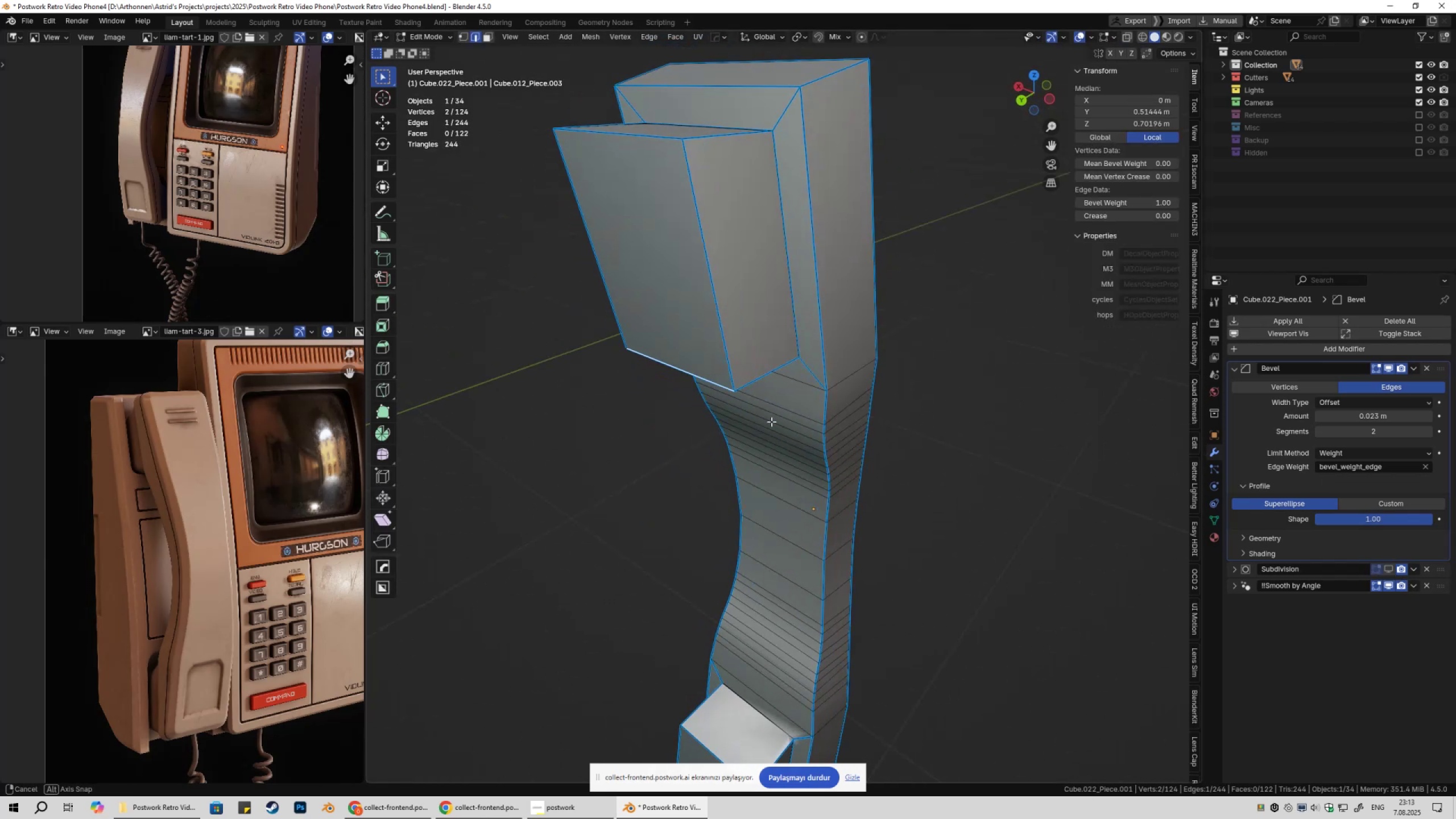 
hold_key(key=ShiftLeft, duration=0.46)
 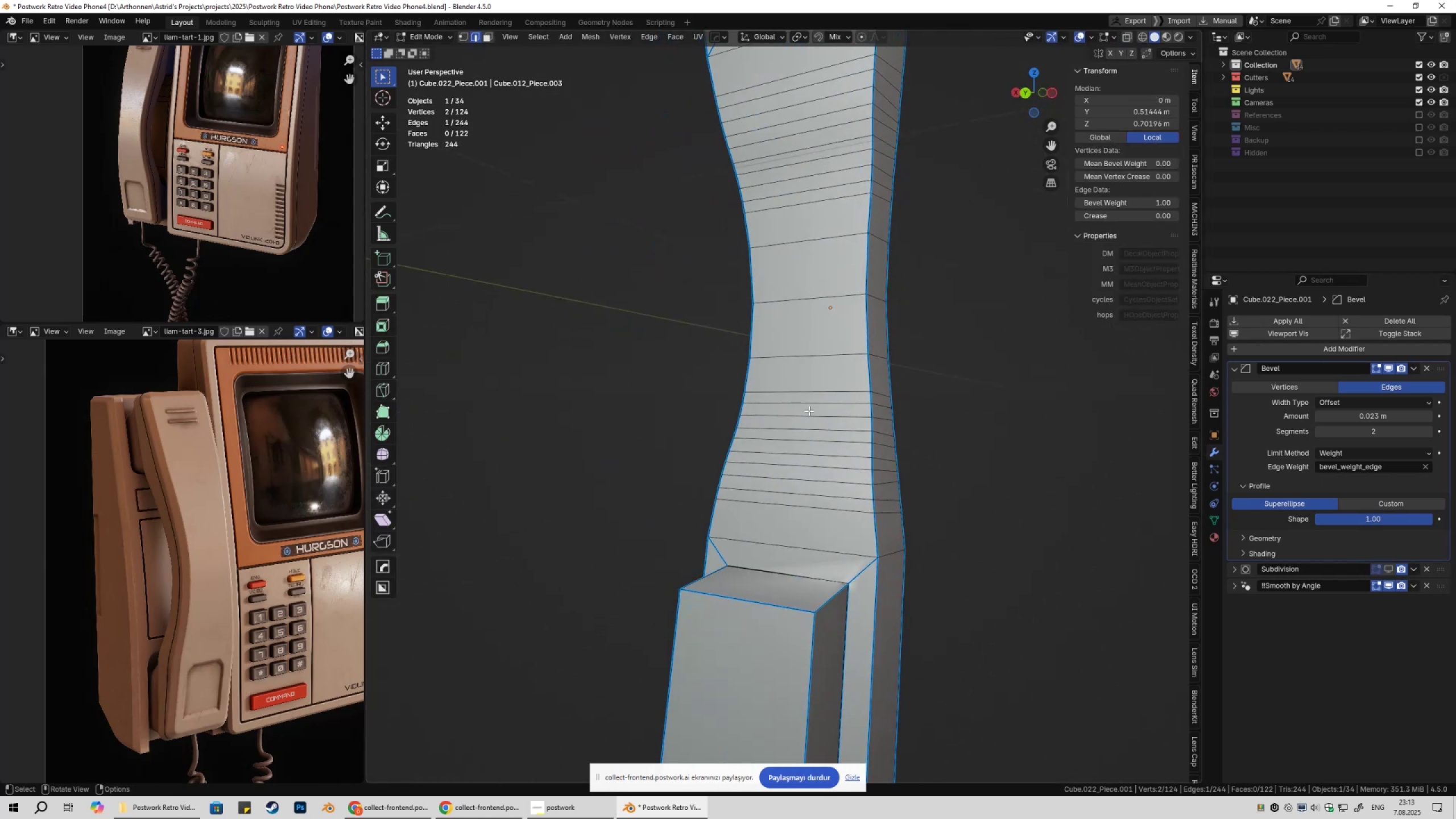 
hold_key(key=ShiftLeft, duration=0.33)
 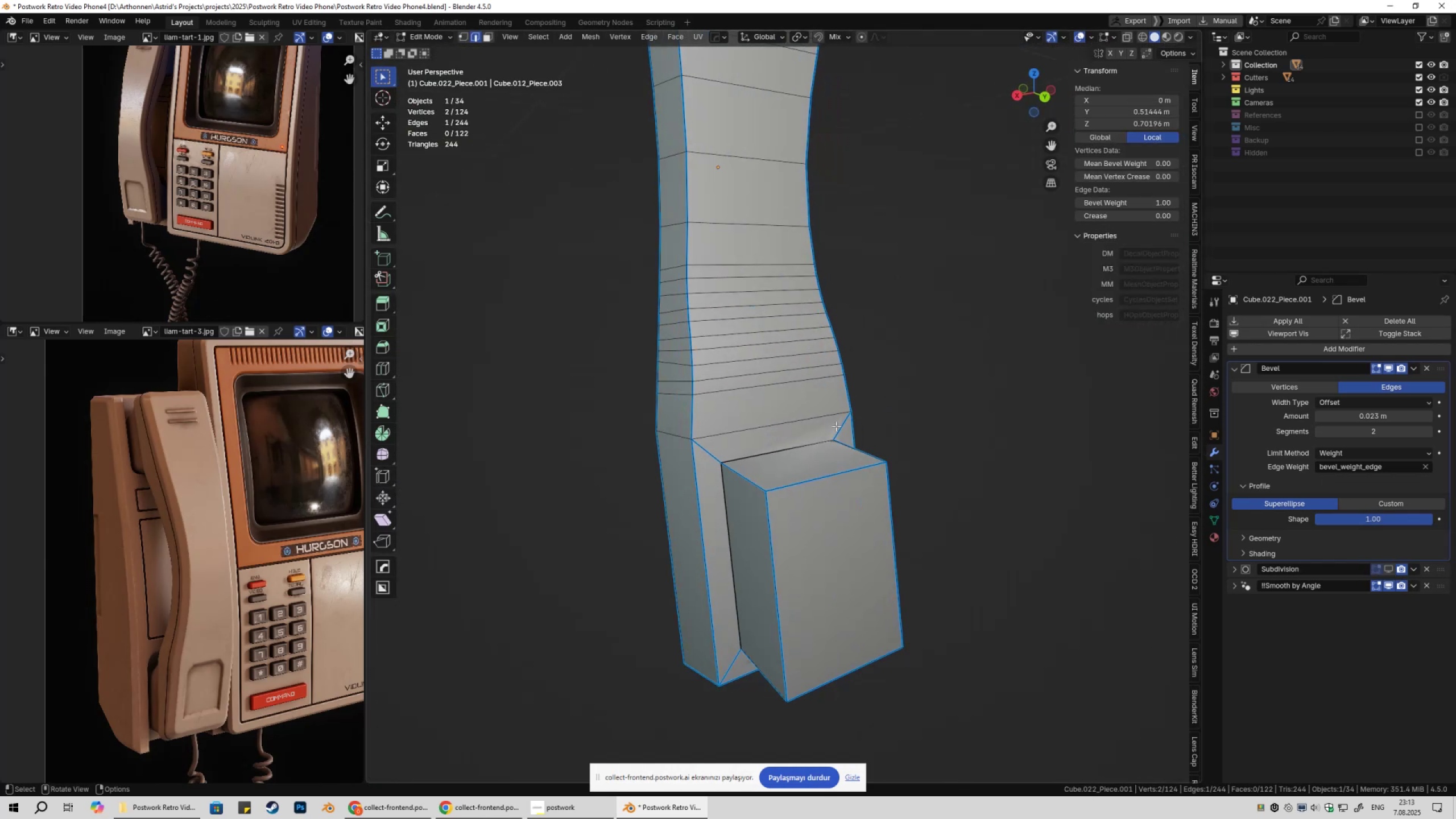 
left_click([759, 454])
 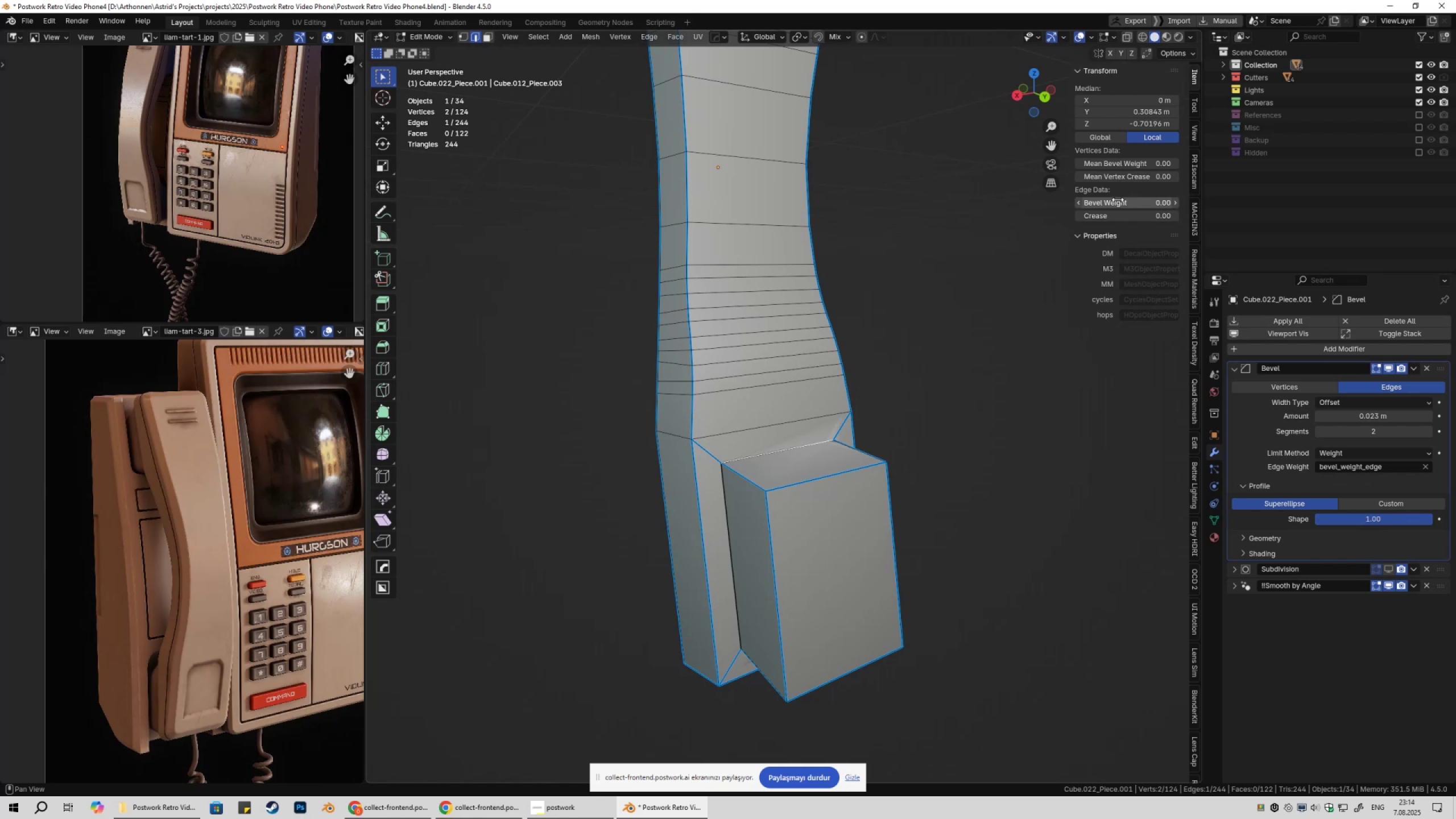 
left_click_drag(start_coordinate=[1117, 200], to_coordinate=[238, 205])
 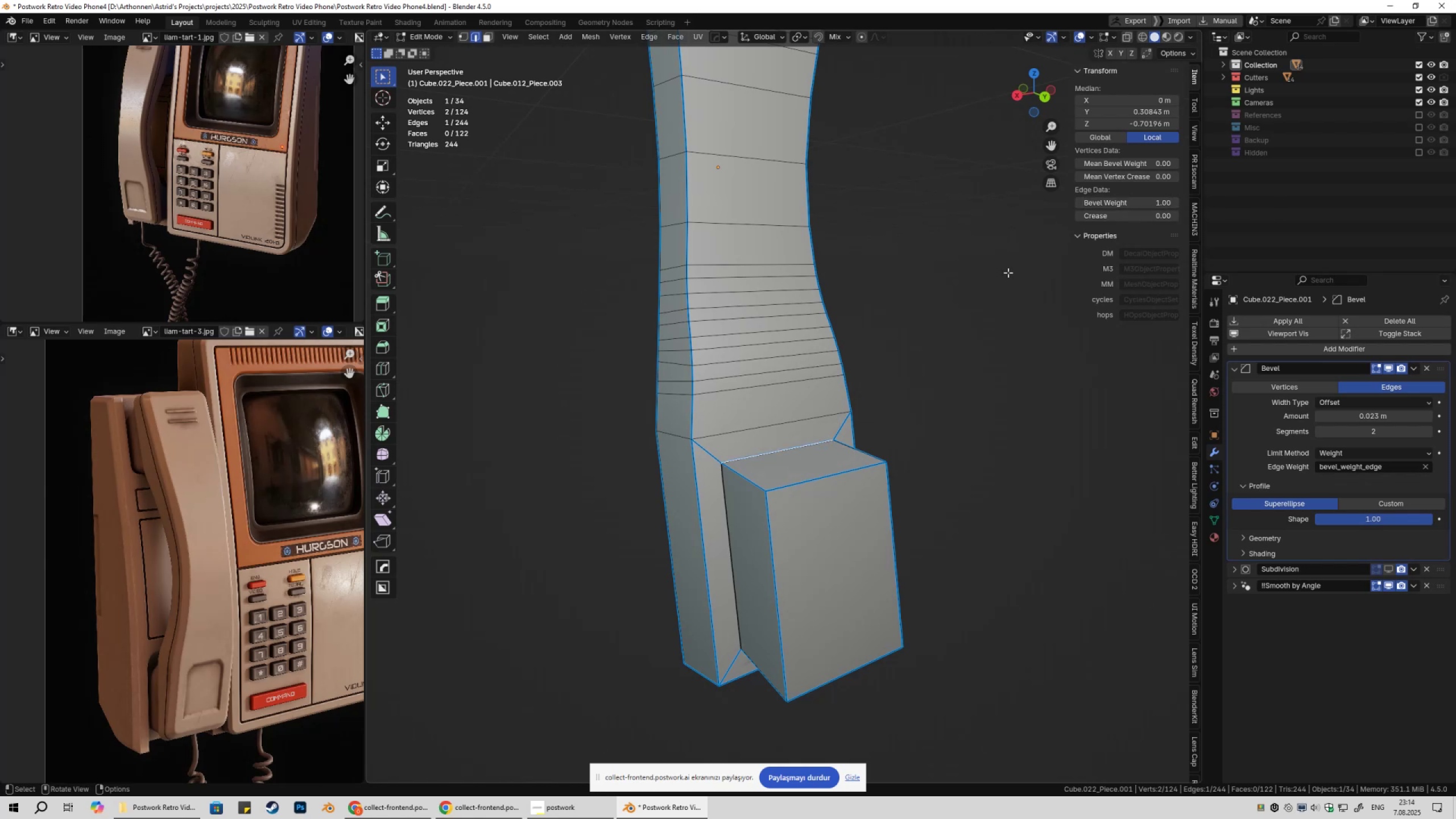 
key(Tab)
 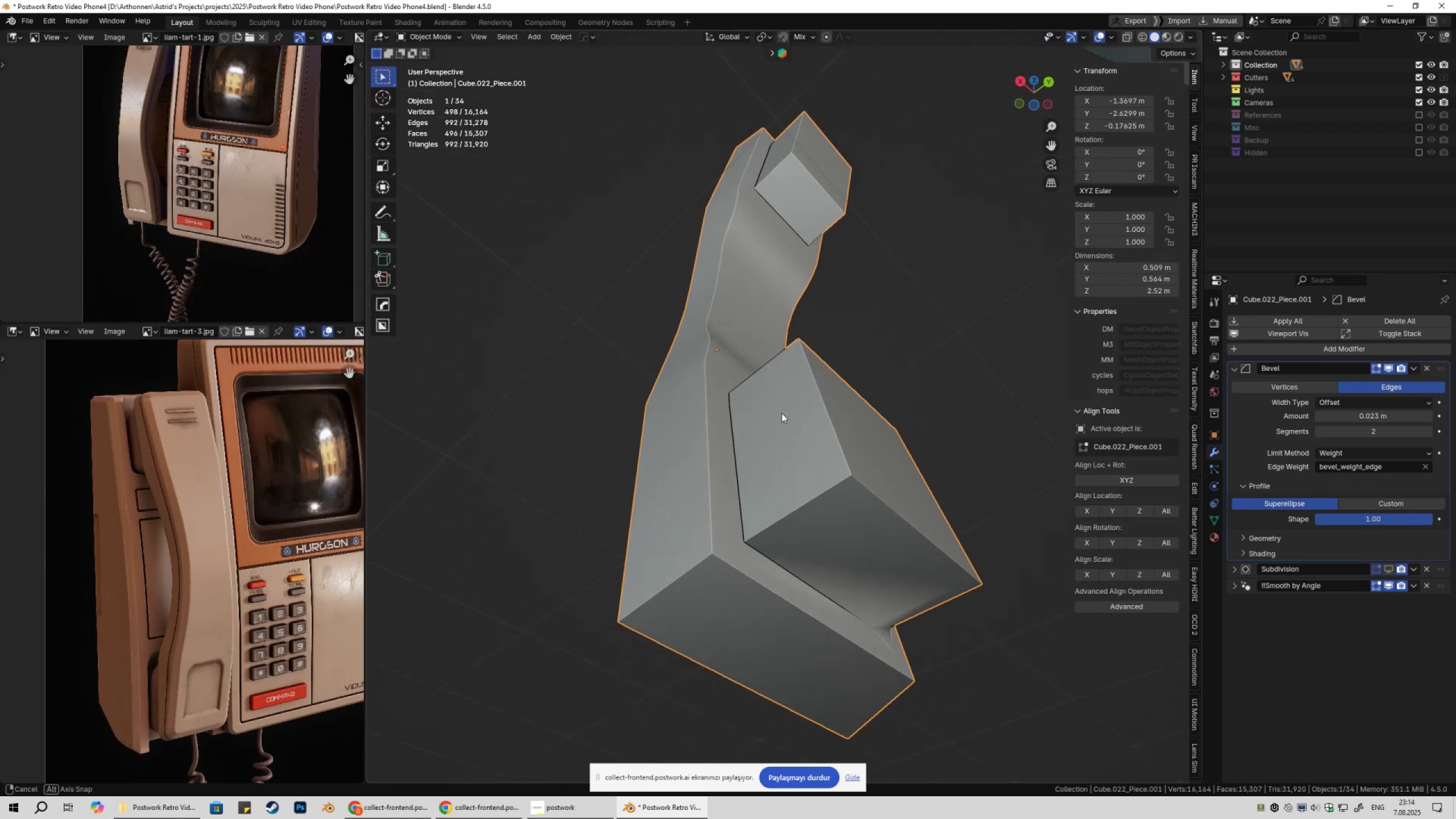 
key(Tab)
 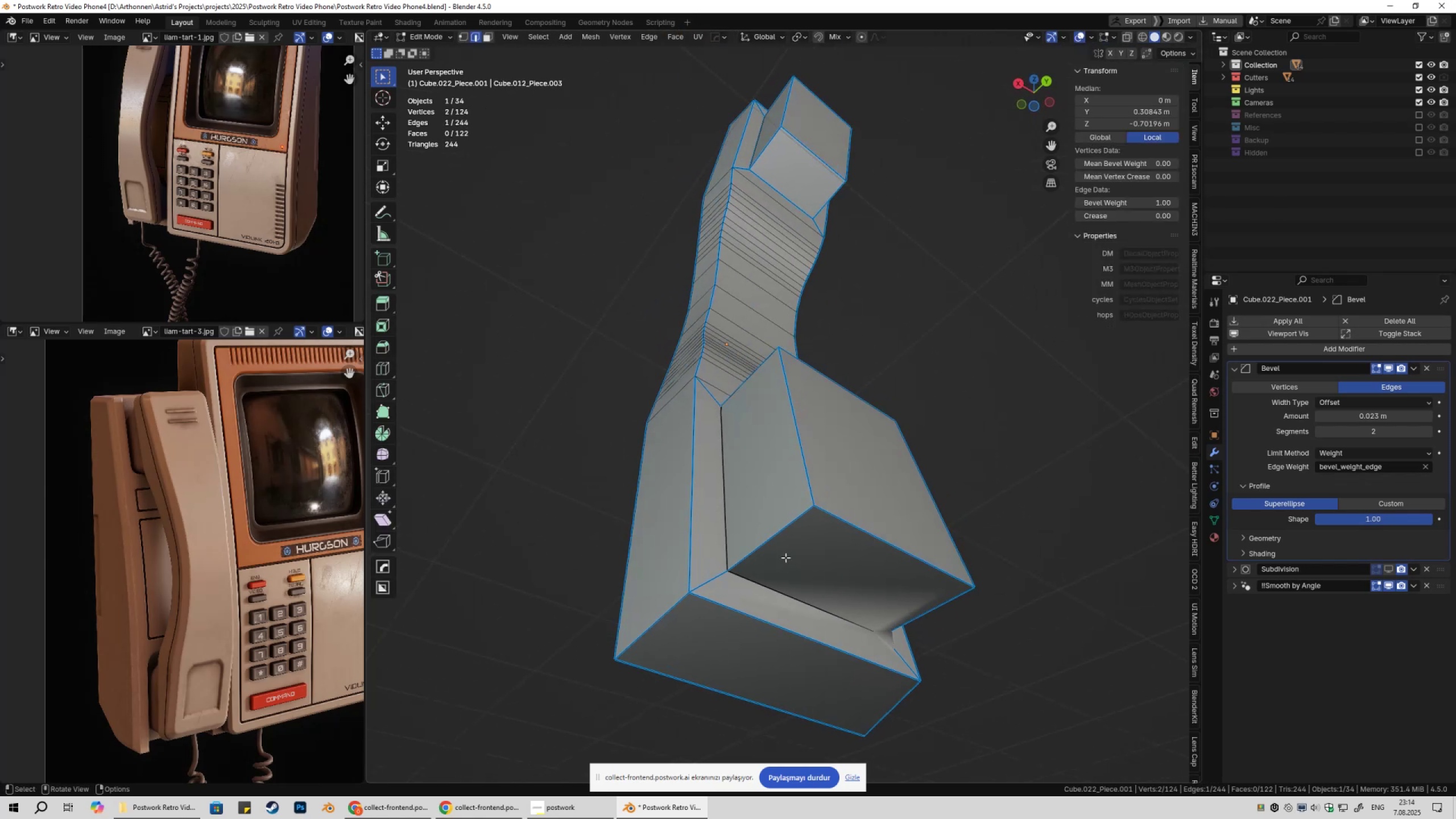 
left_click([787, 597])
 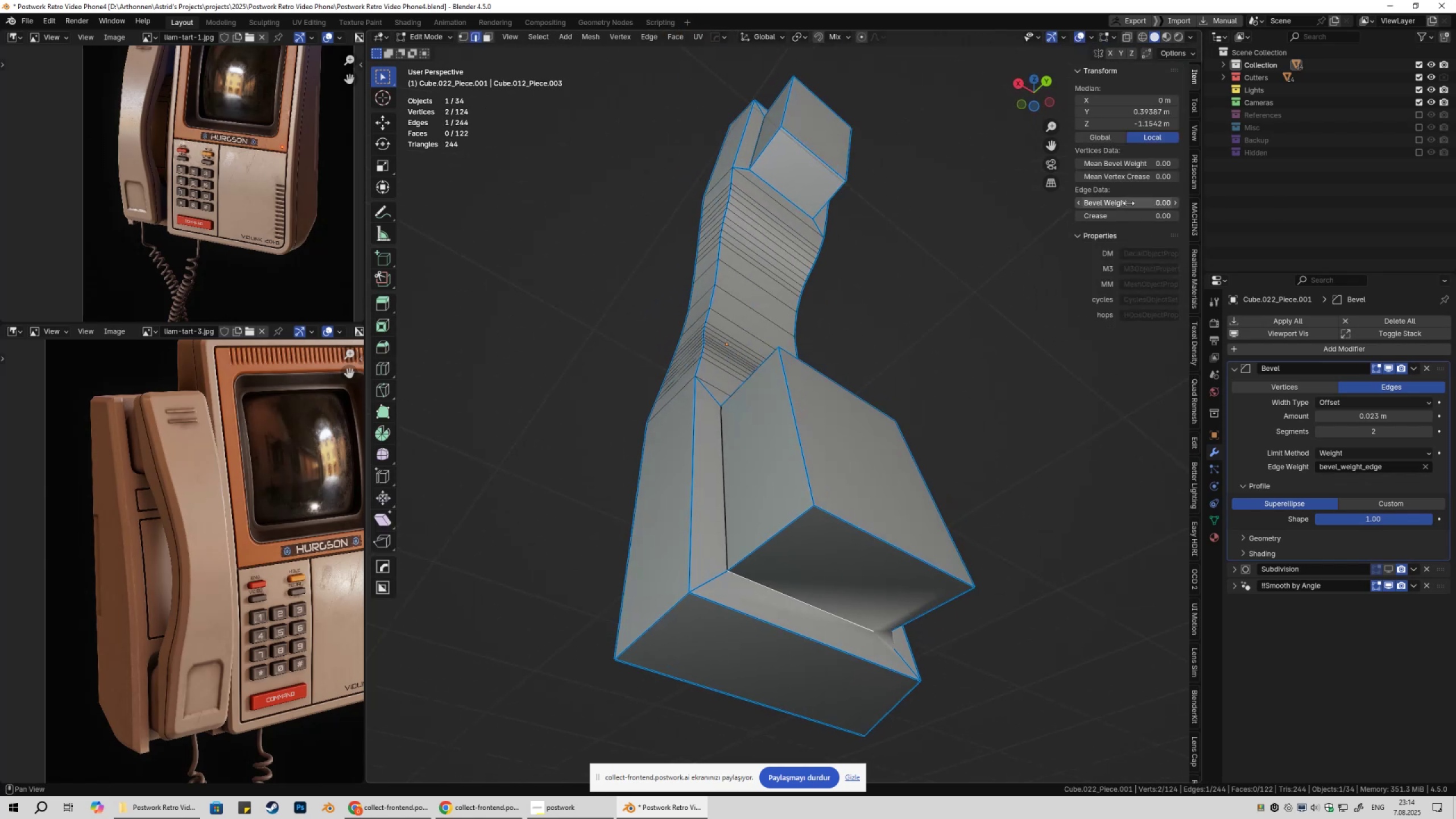 
left_click_drag(start_coordinate=[1125, 202], to_coordinate=[222, 208])
 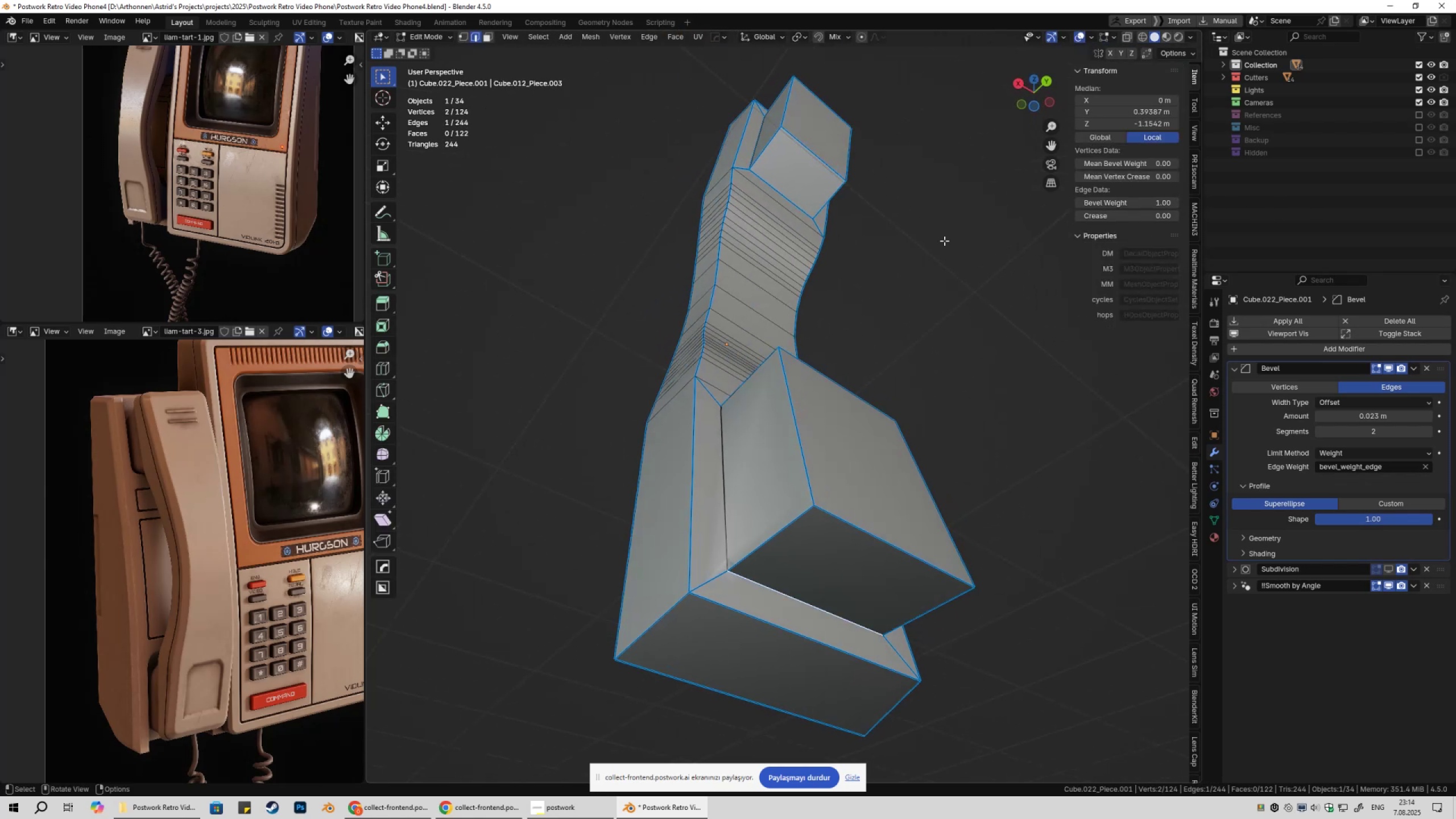 
key(Tab)
 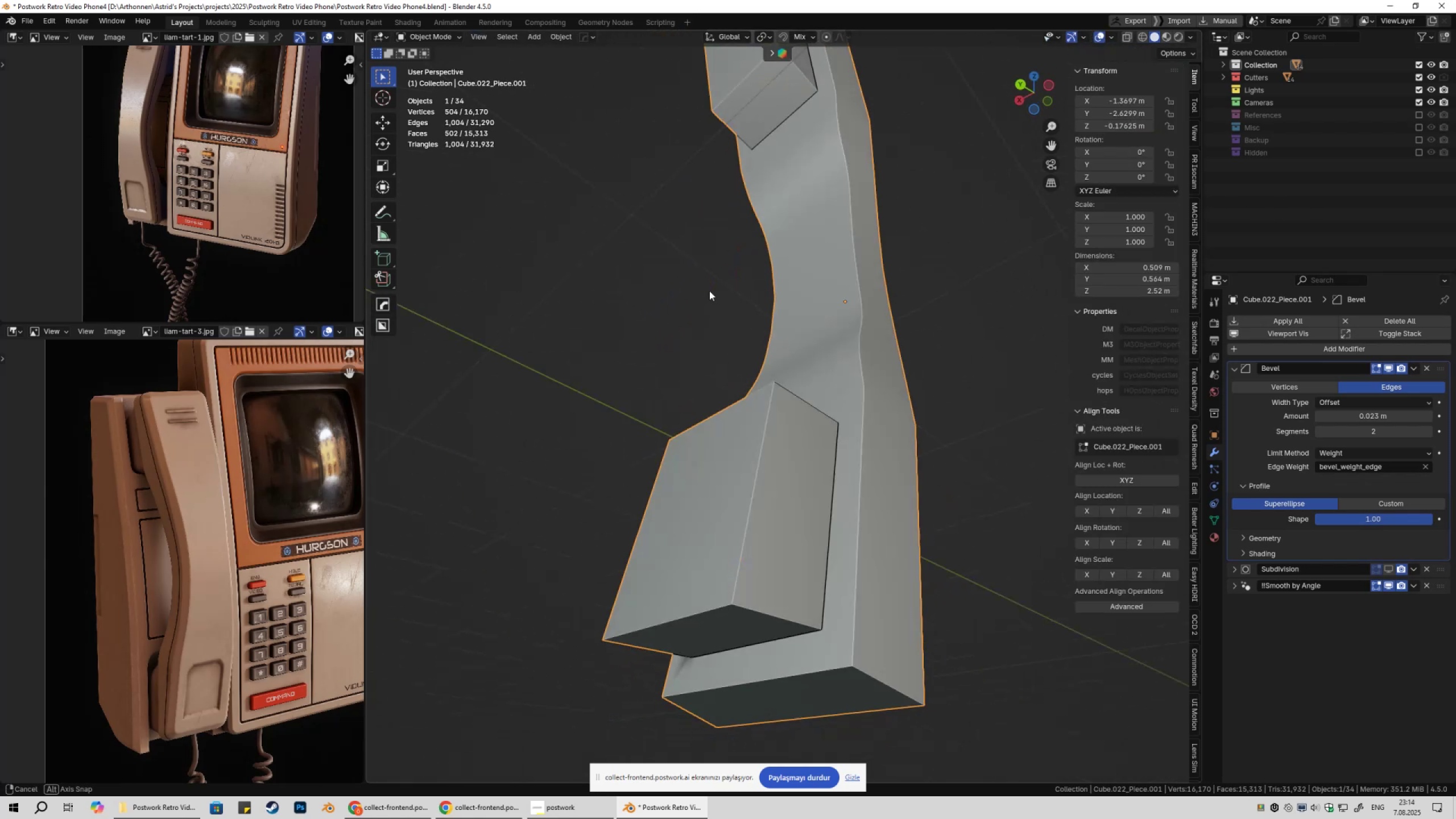 
key(Tab)
 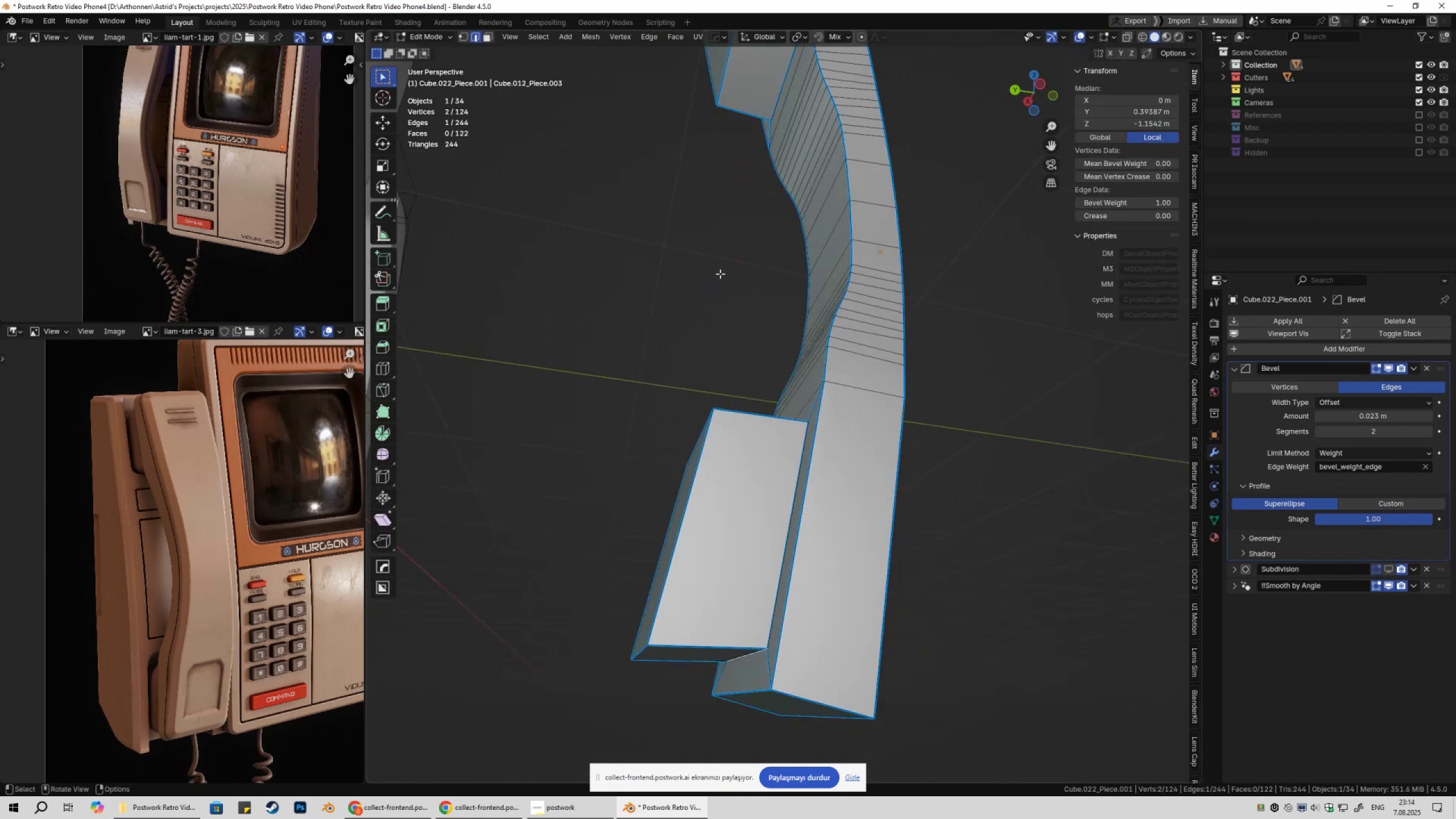 
hold_key(key=ShiftLeft, duration=0.75)
 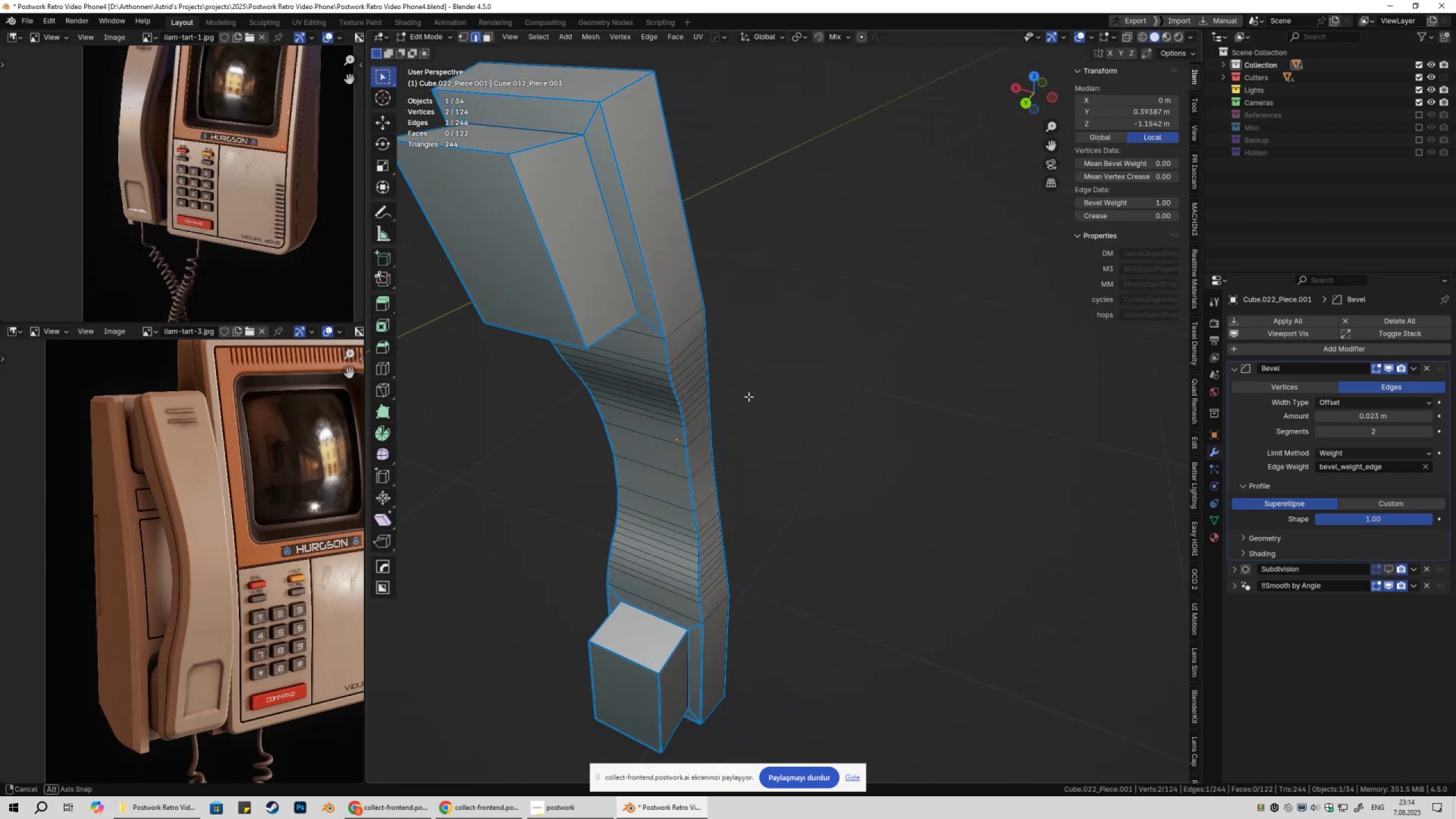 
key(Shift+ShiftLeft)
 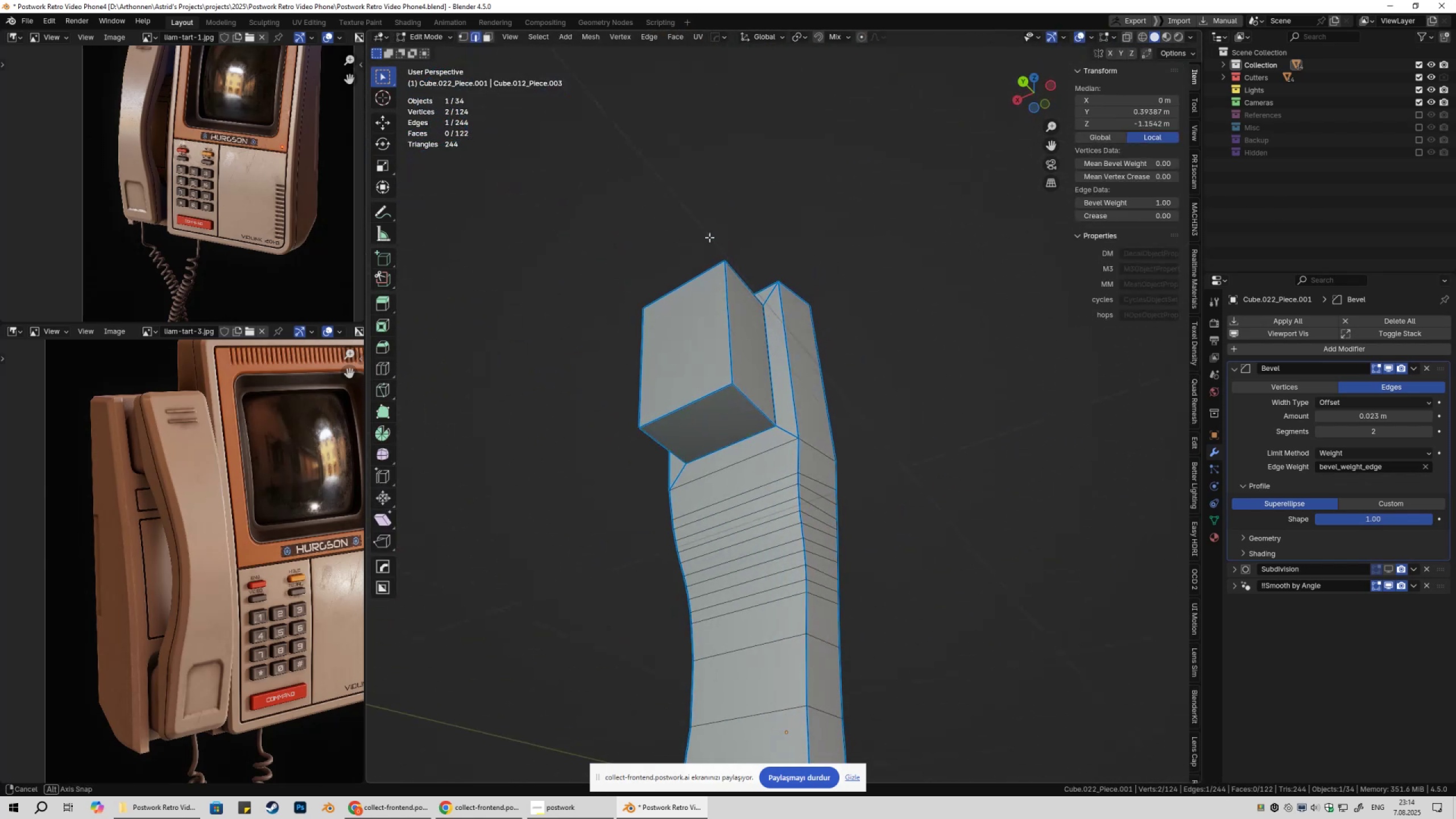 
key(Tab)
 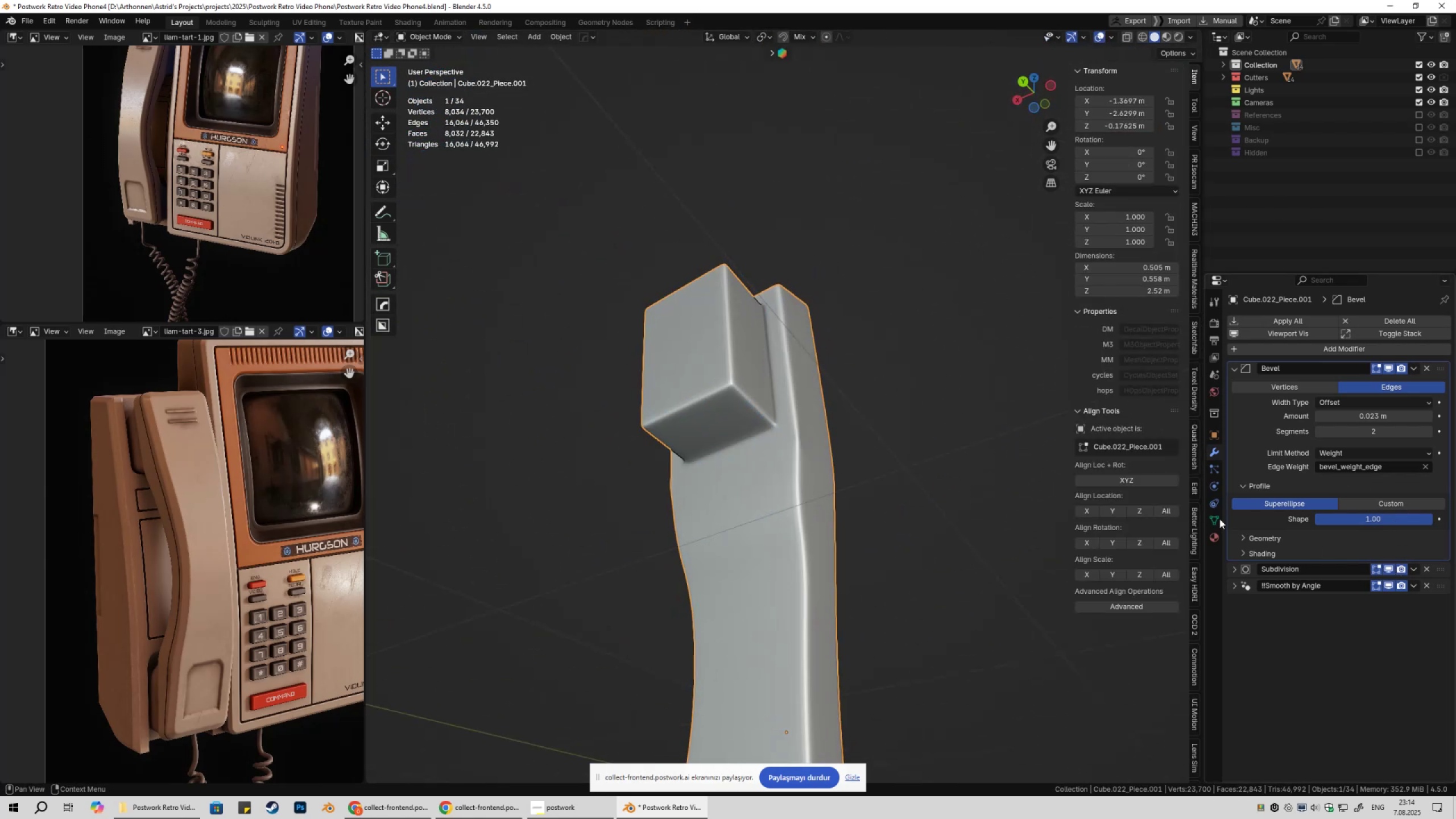 
hold_key(key=ShiftLeft, duration=0.34)
 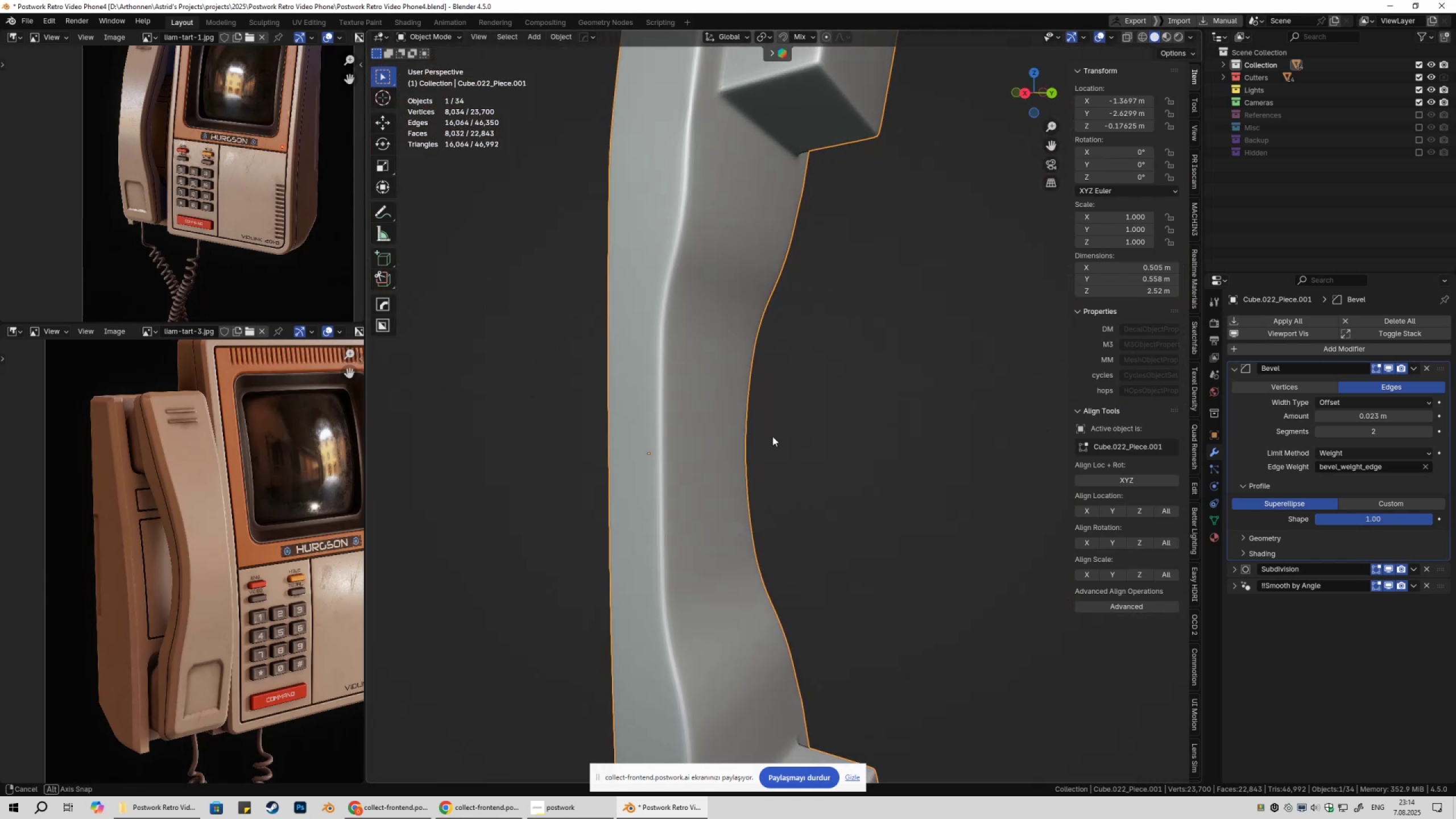 
hold_key(key=ShiftLeft, duration=0.48)
 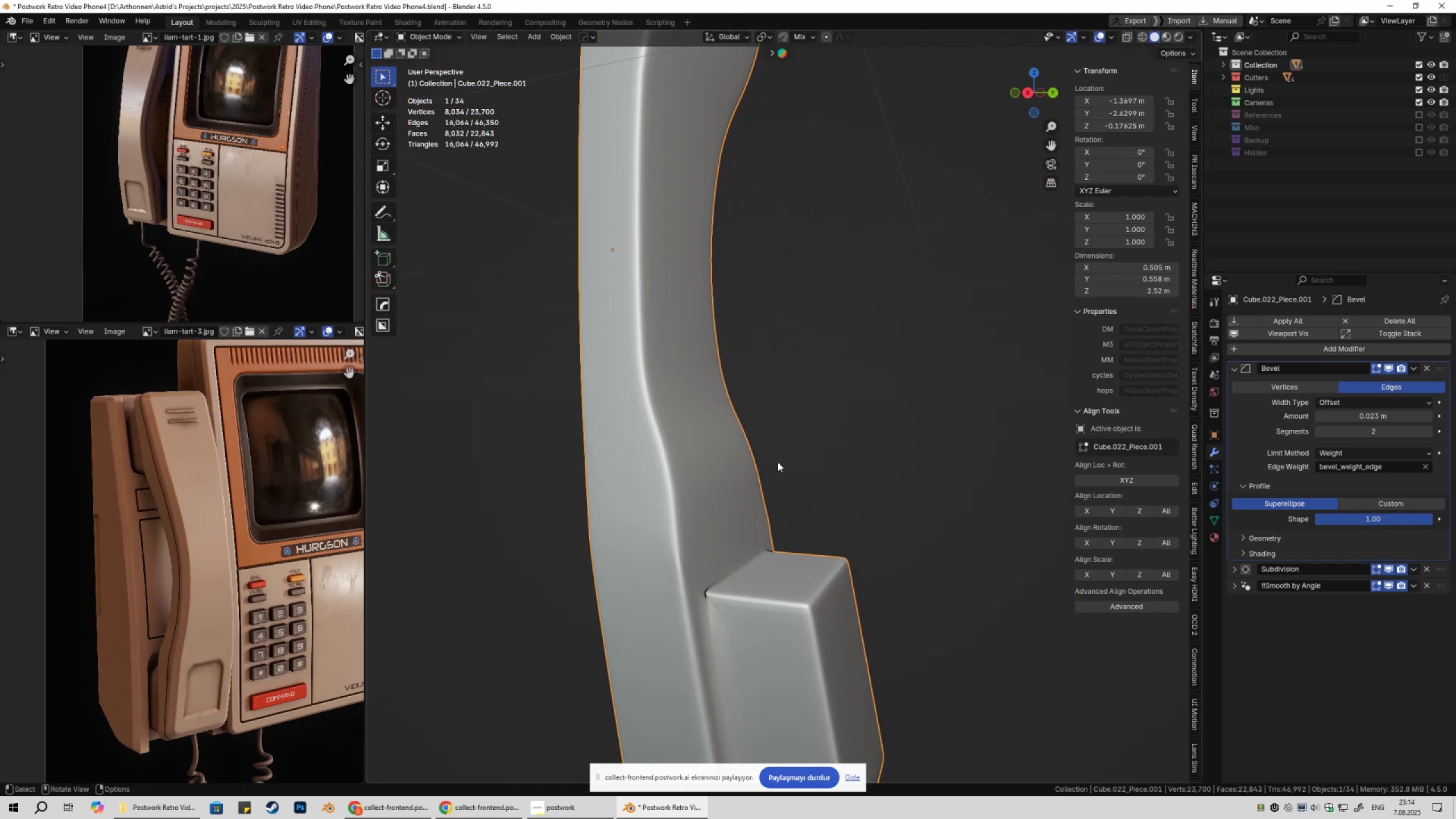 
key(Tab)
 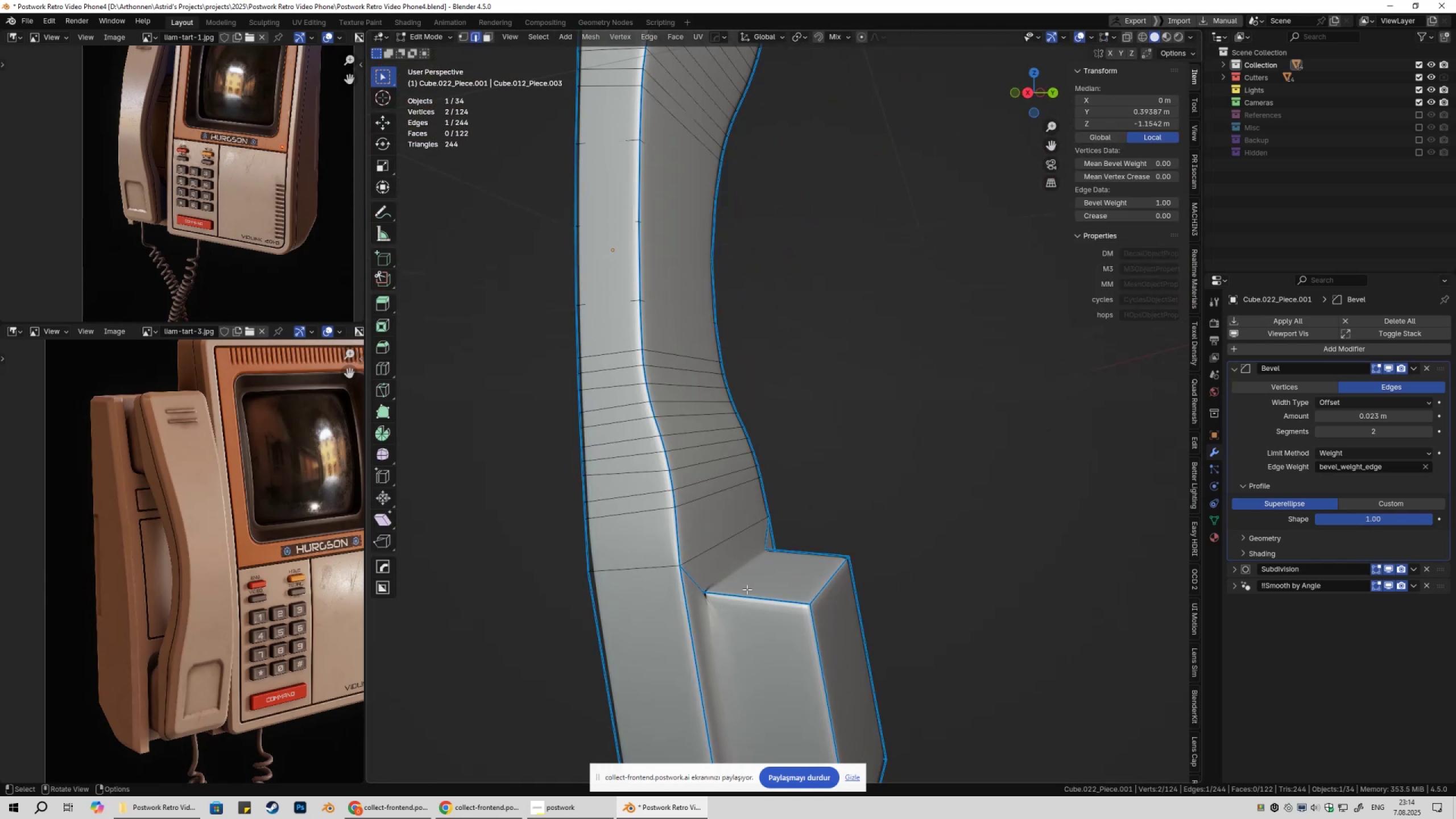 
hold_key(key=ShiftLeft, duration=0.31)
 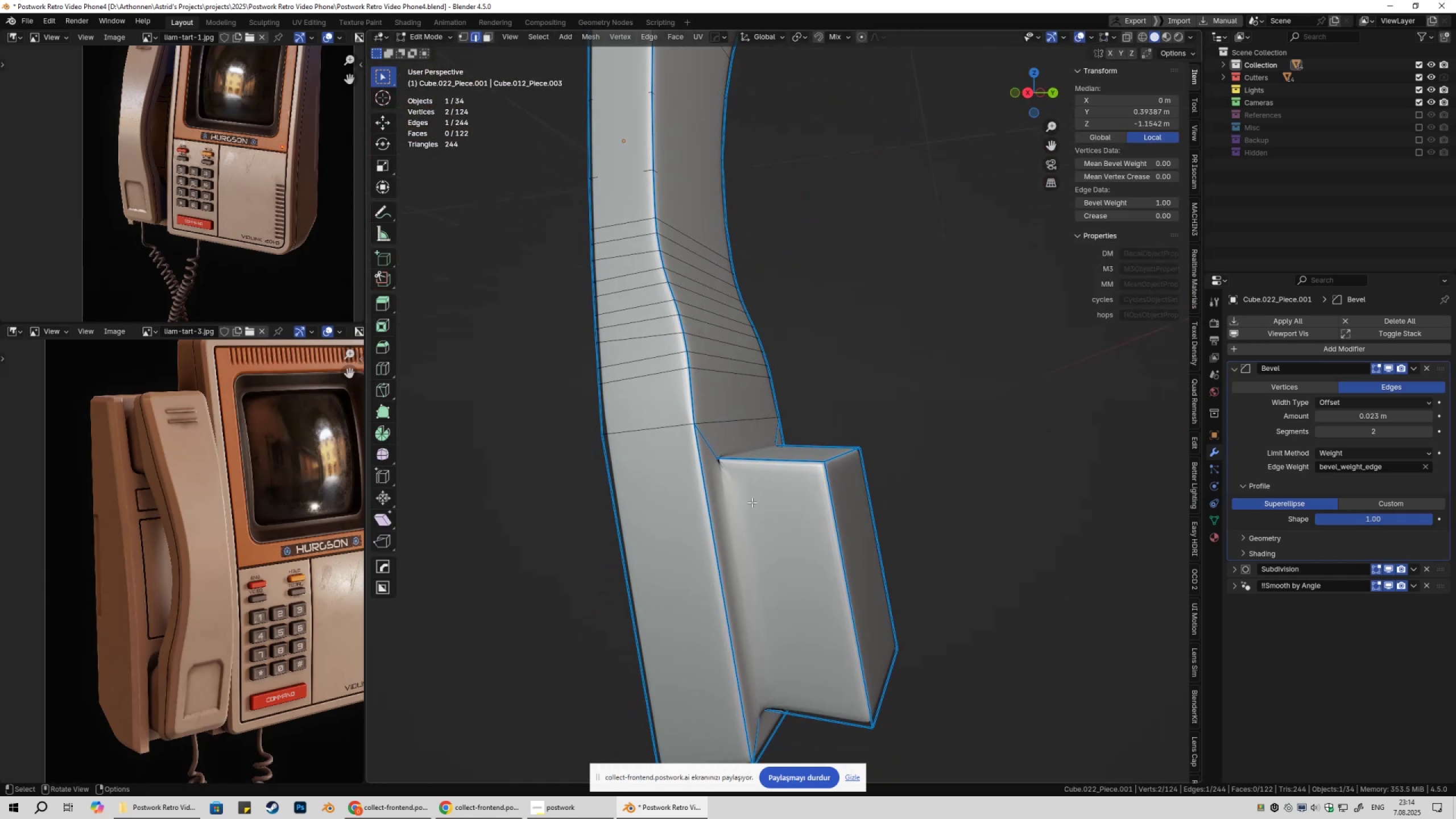 
scroll: coordinate [752, 502], scroll_direction: up, amount: 2.0
 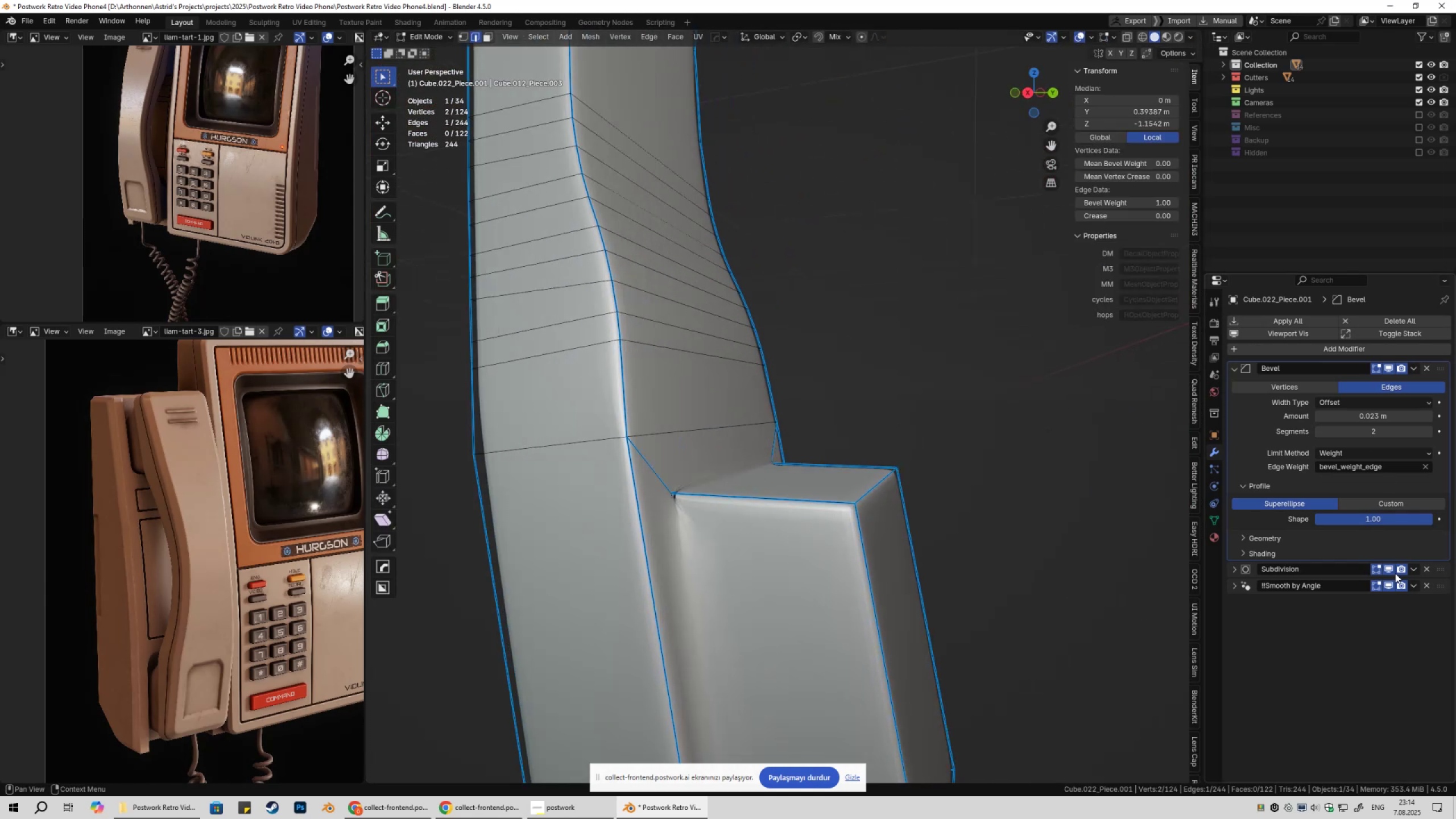 
left_click([1389, 572])
 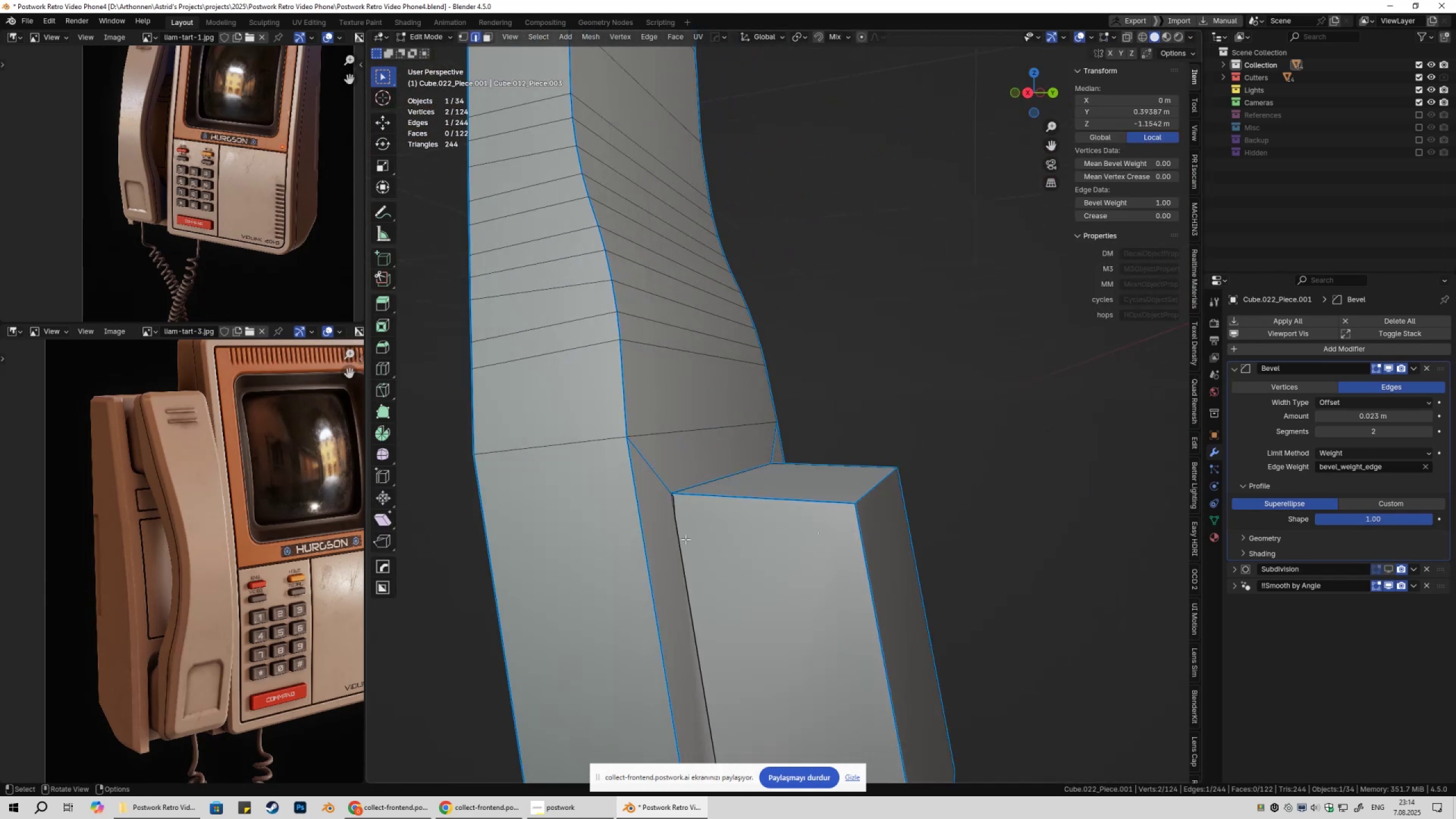 
left_click([681, 539])
 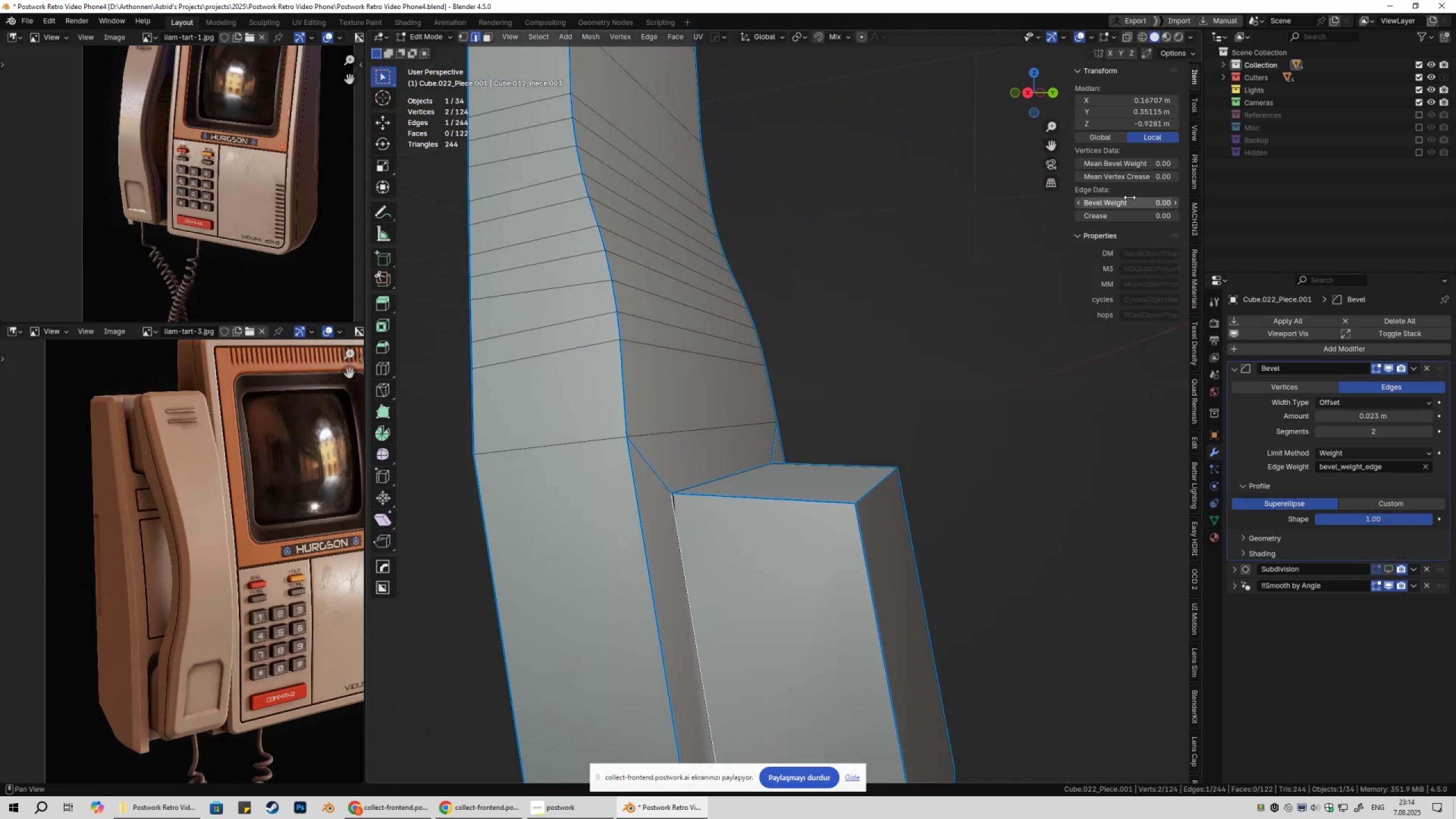 
left_click_drag(start_coordinate=[1130, 198], to_coordinate=[340, 211])
 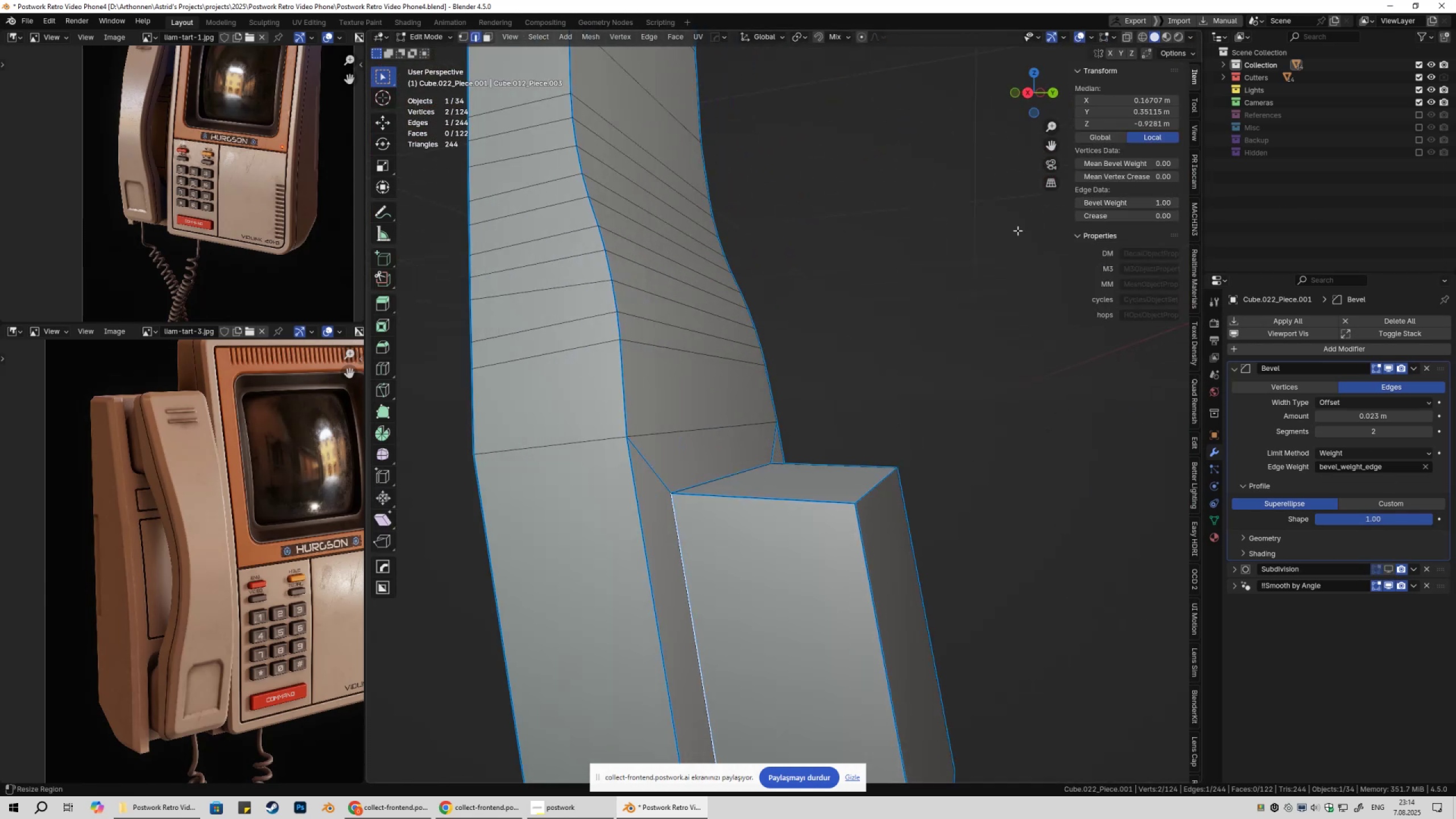 
key(Tab)
 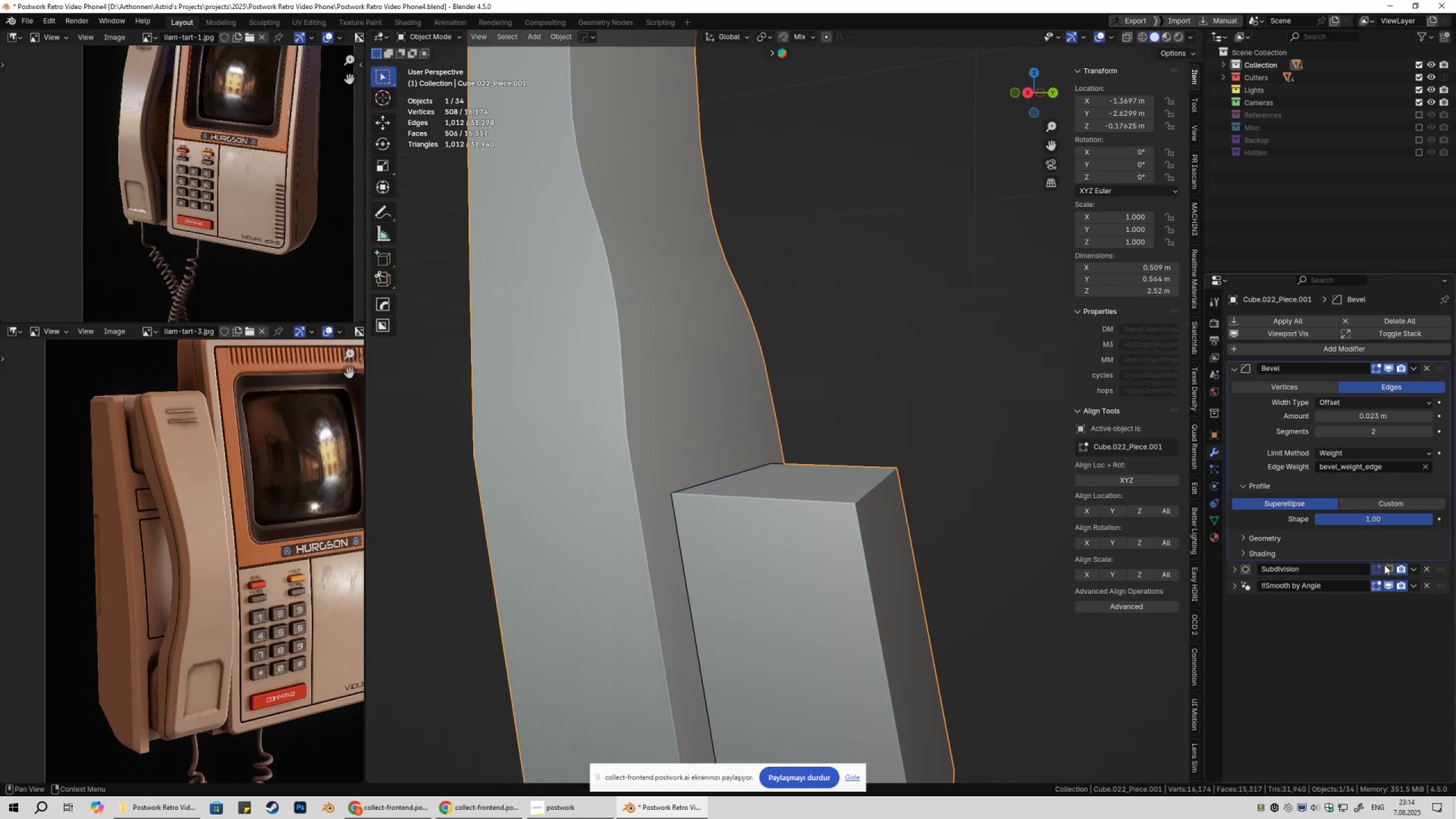 
left_click([1387, 565])
 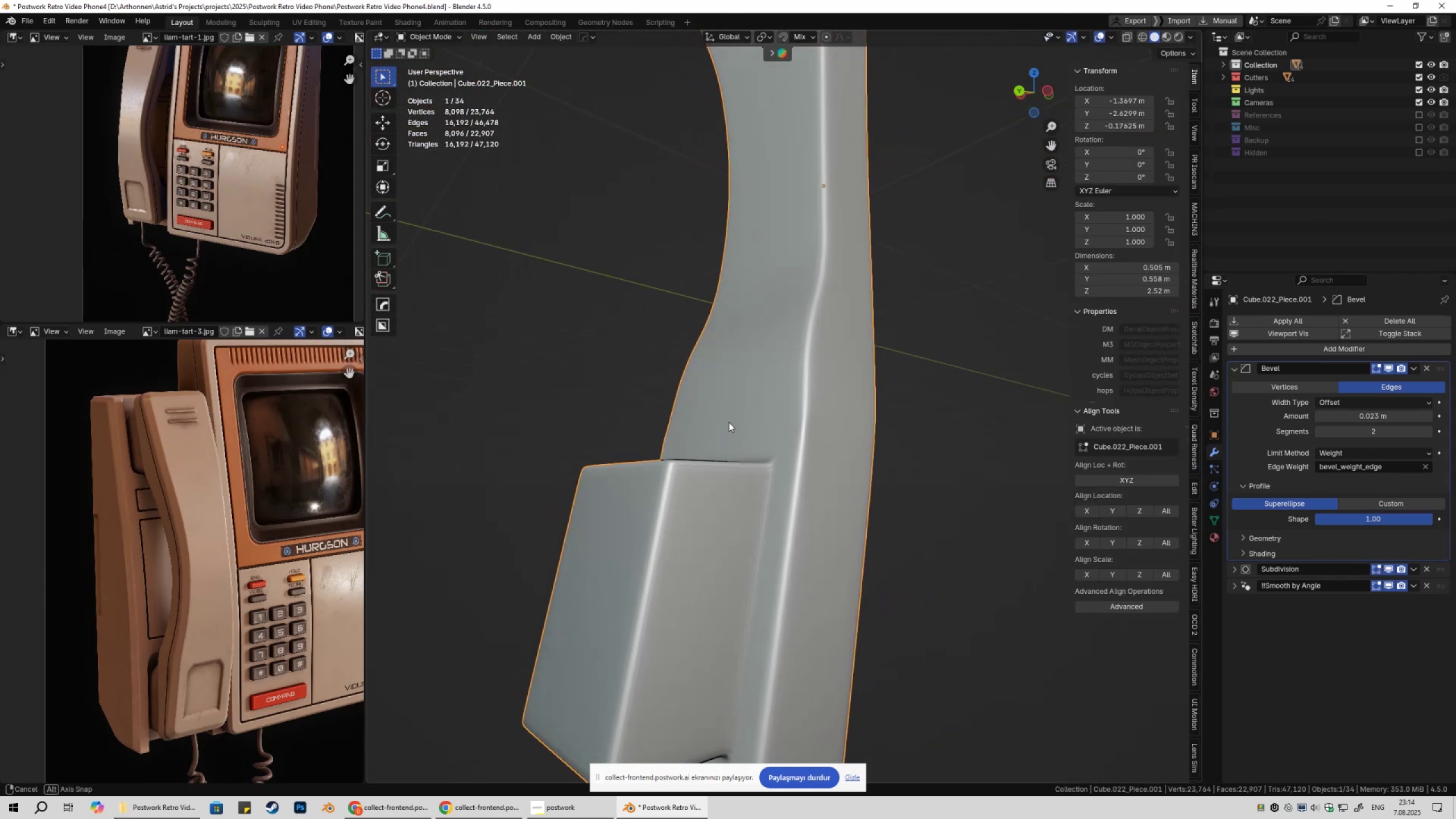 
hold_key(key=ShiftLeft, duration=0.33)
 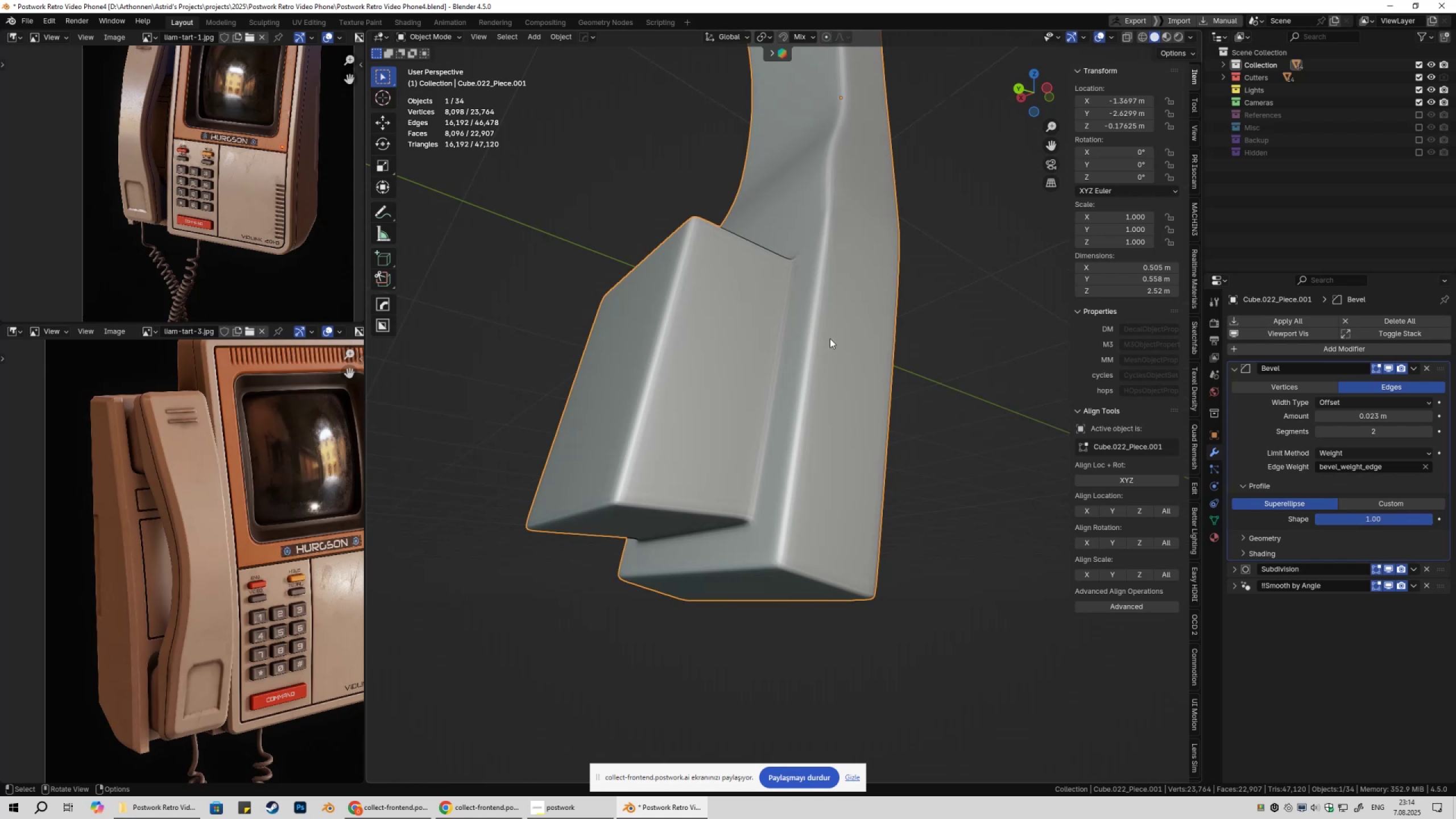 
right_click([830, 338])
 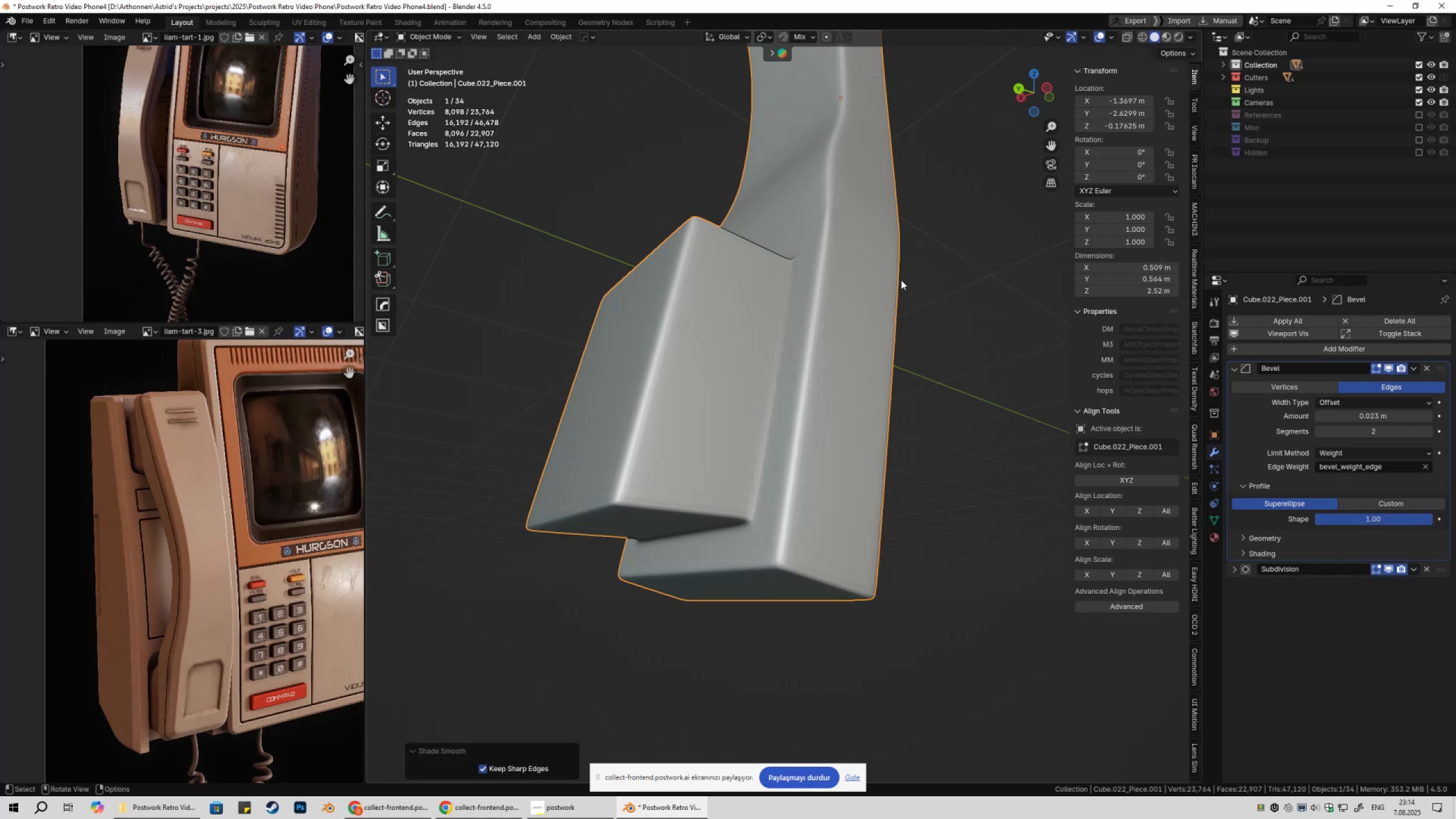 
hold_key(key=ShiftLeft, duration=0.49)
 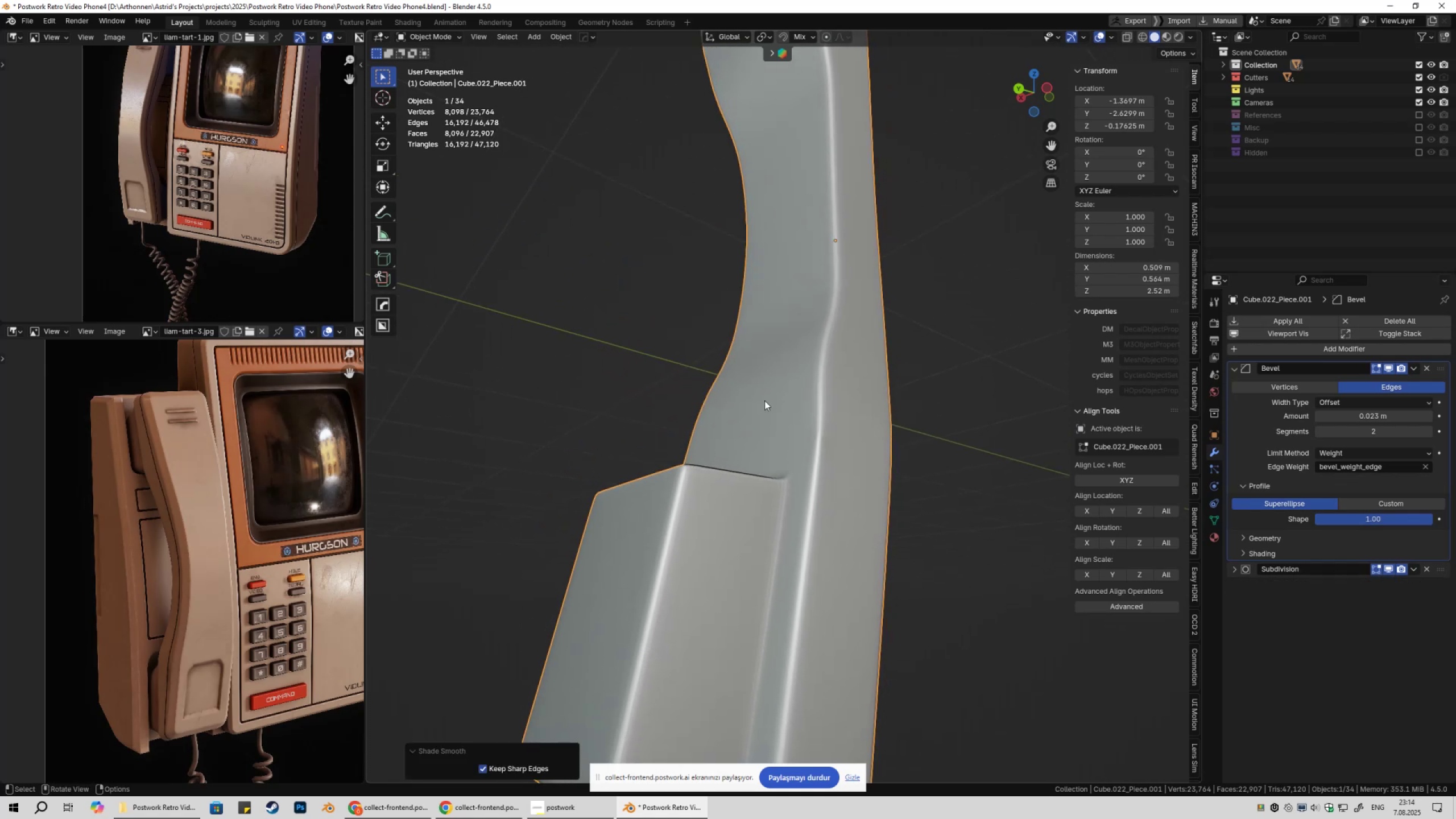 
scroll: coordinate [758, 407], scroll_direction: down, amount: 4.0
 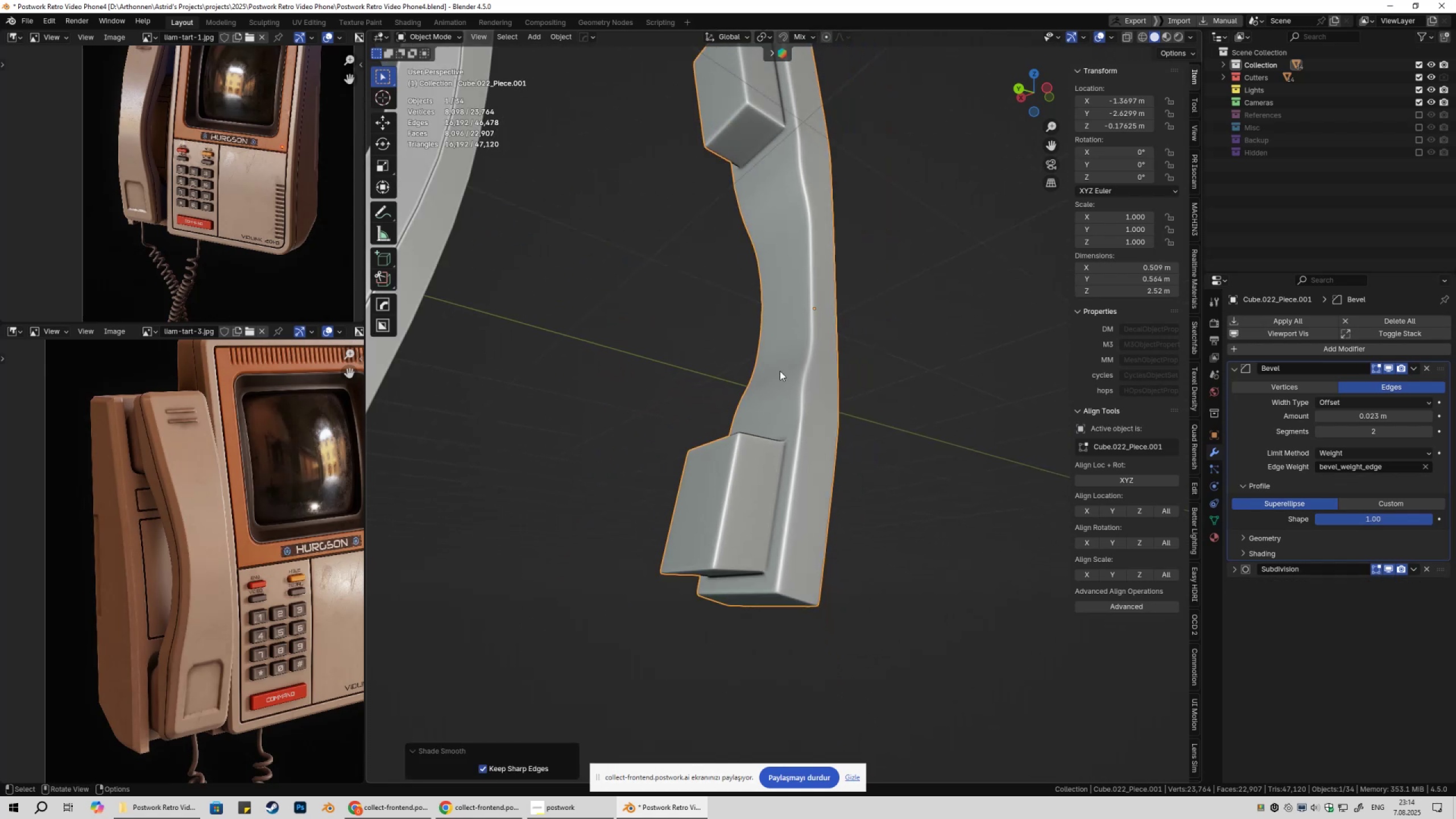 
hold_key(key=ShiftLeft, duration=0.39)
 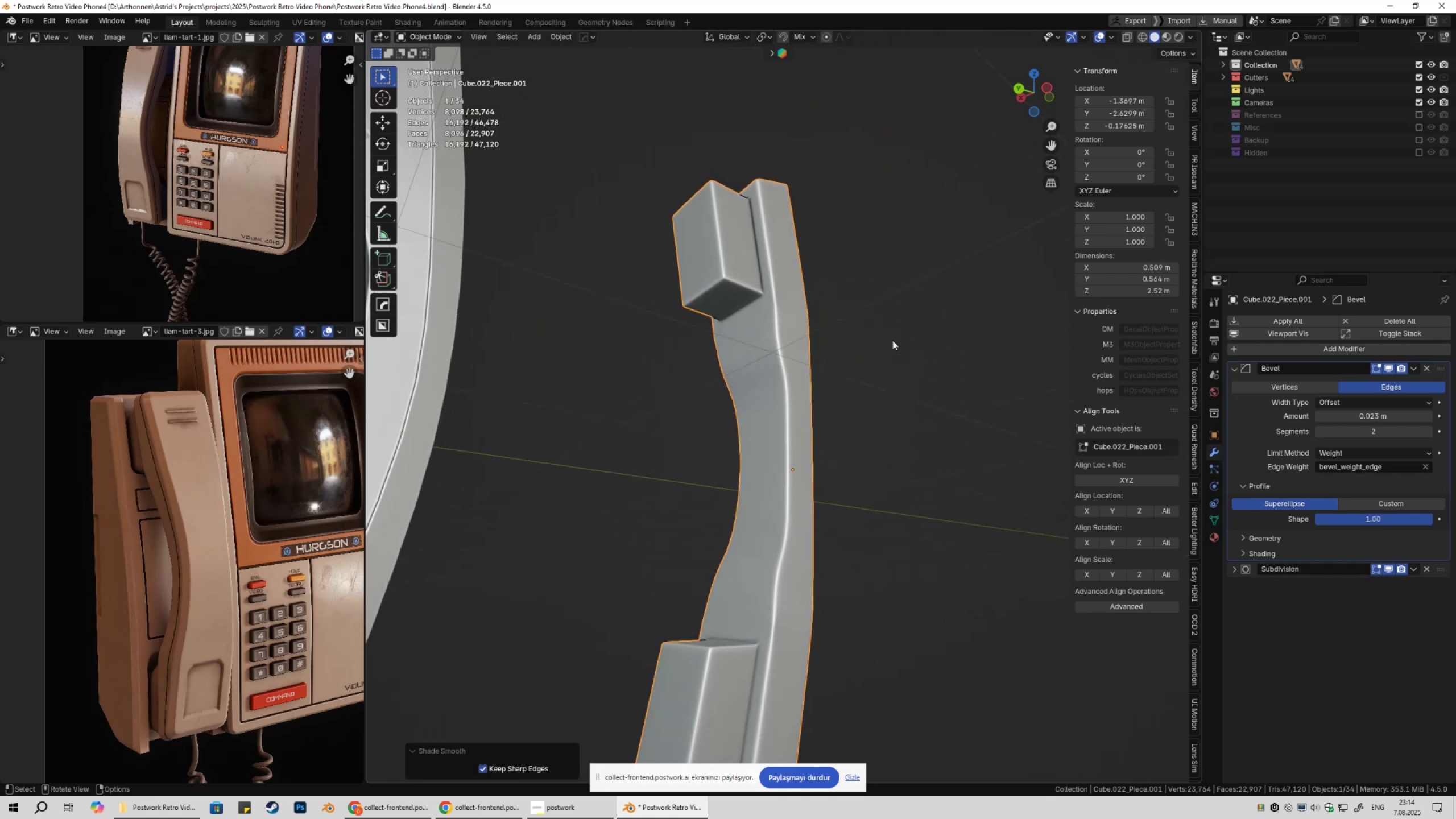 
left_click([892, 340])
 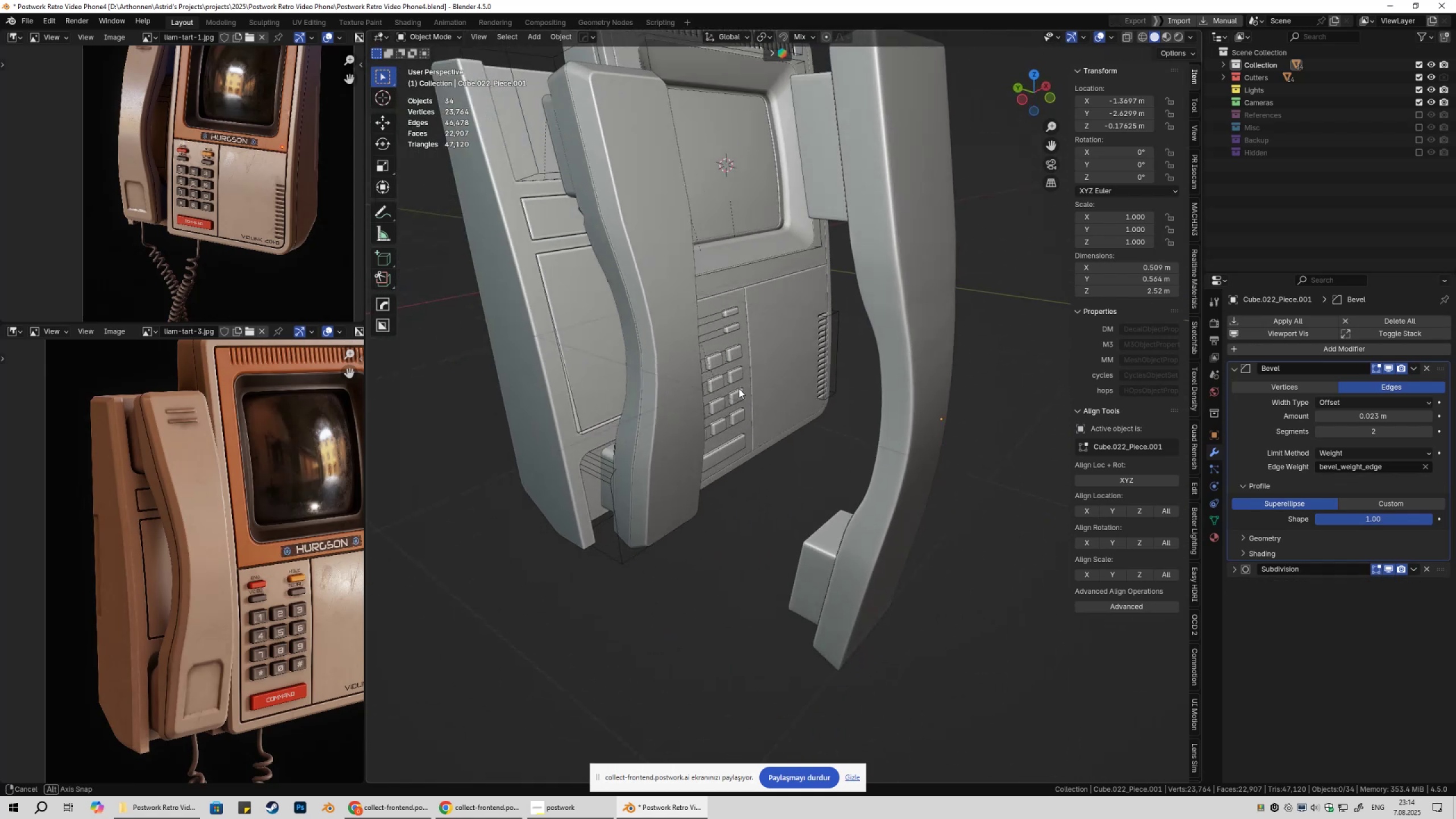 
hold_key(key=ShiftLeft, duration=0.42)
 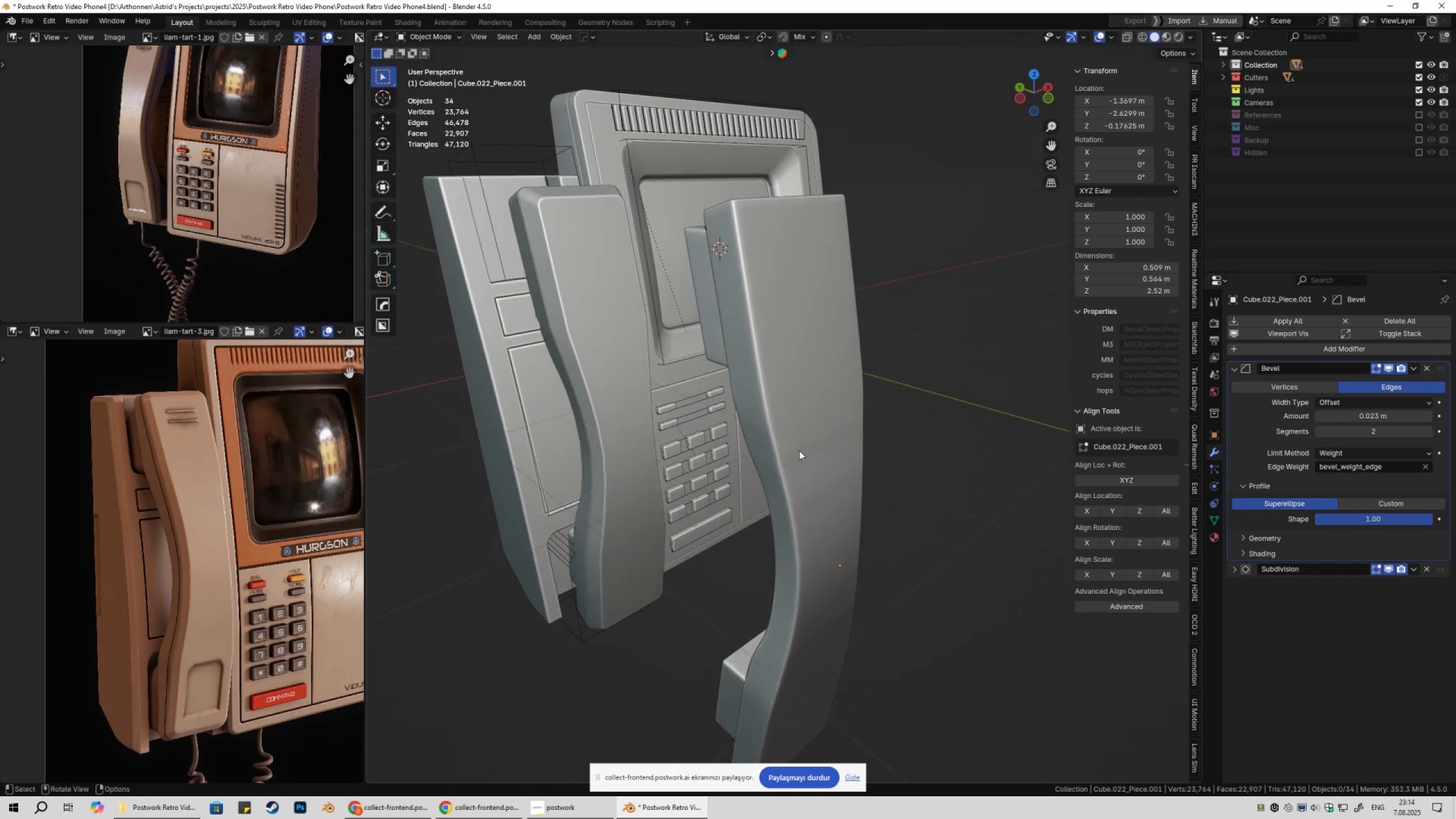 
left_click([799, 450])
 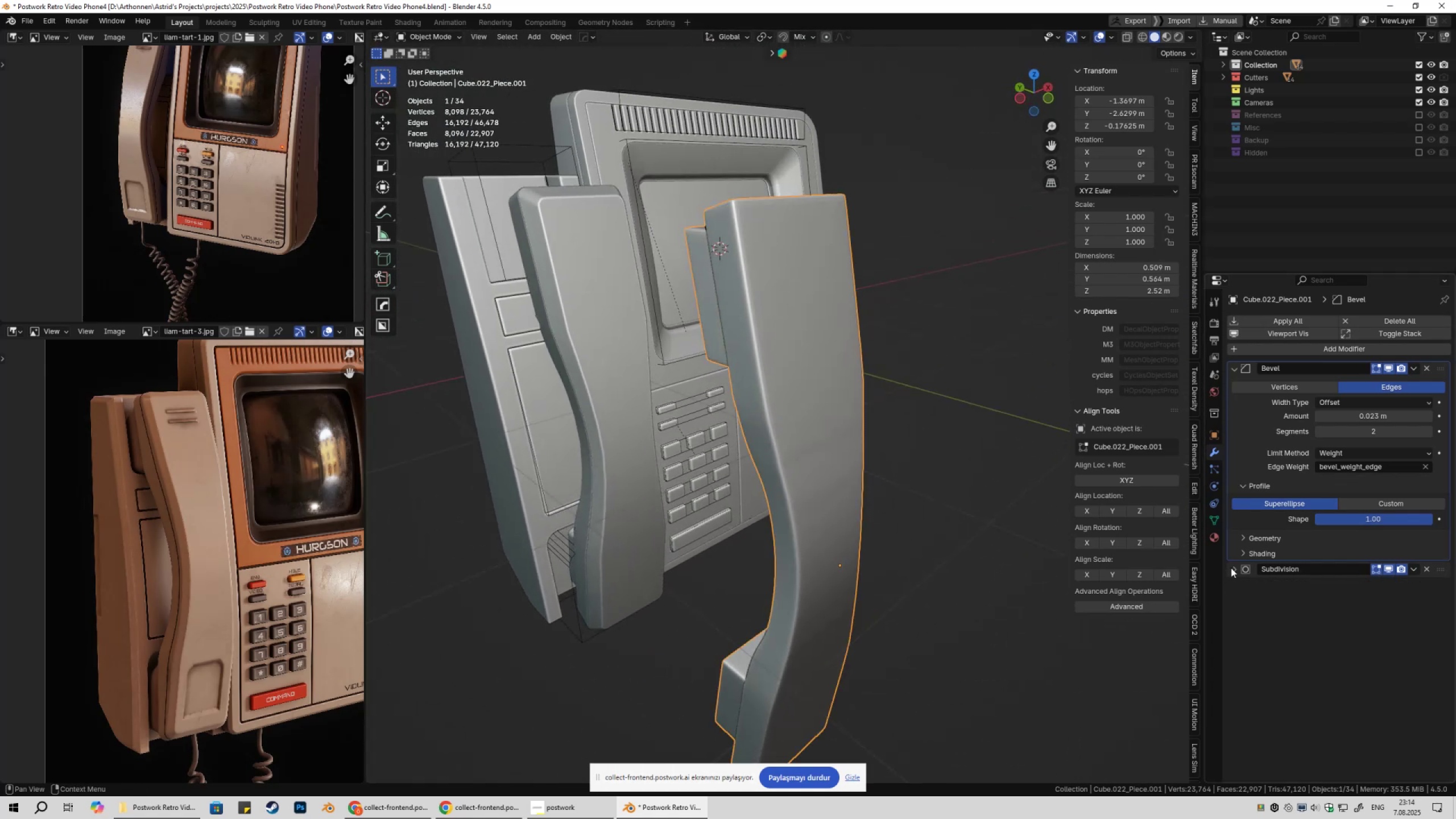 
left_click([1235, 567])
 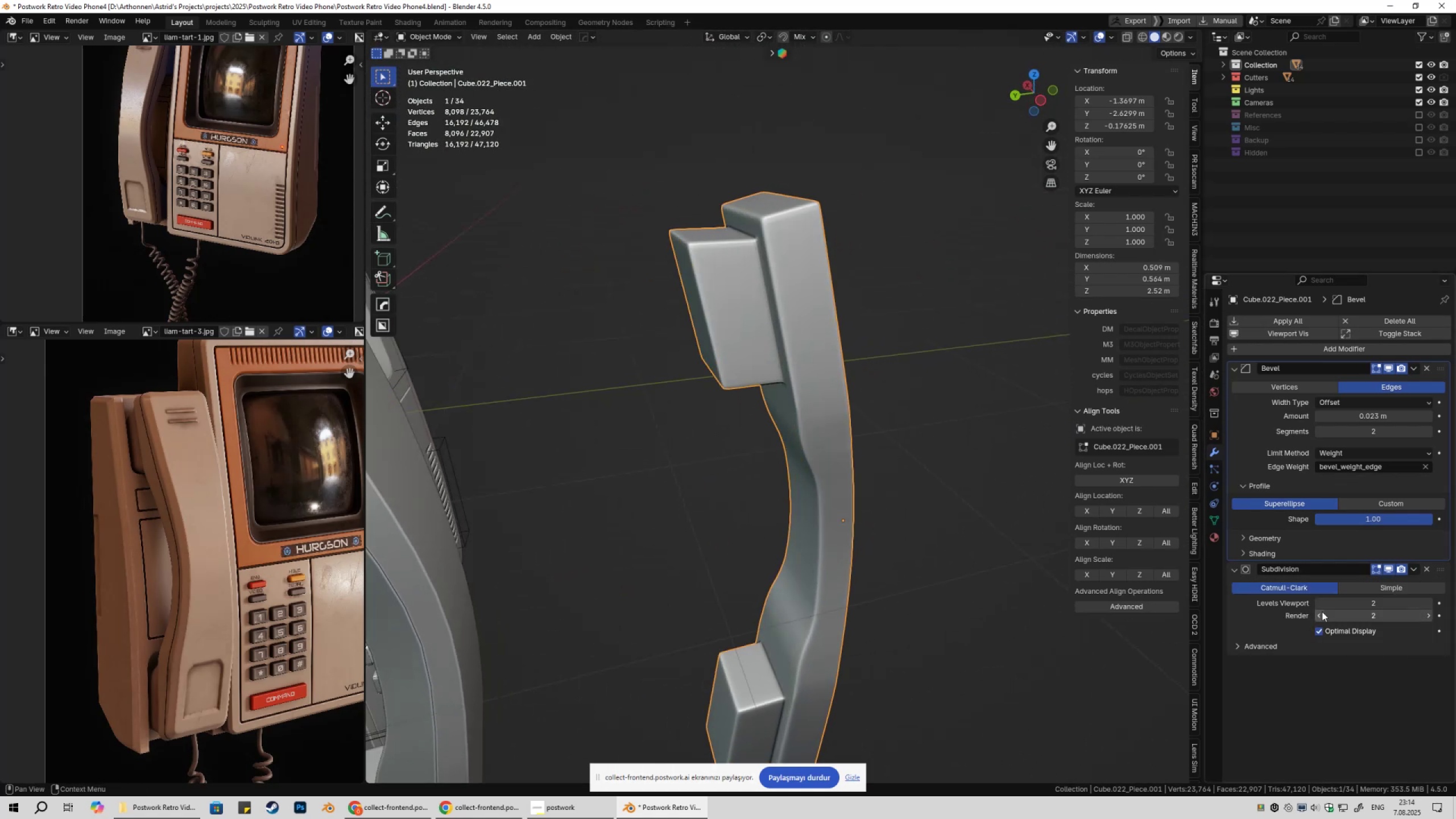 
left_click([1318, 603])
 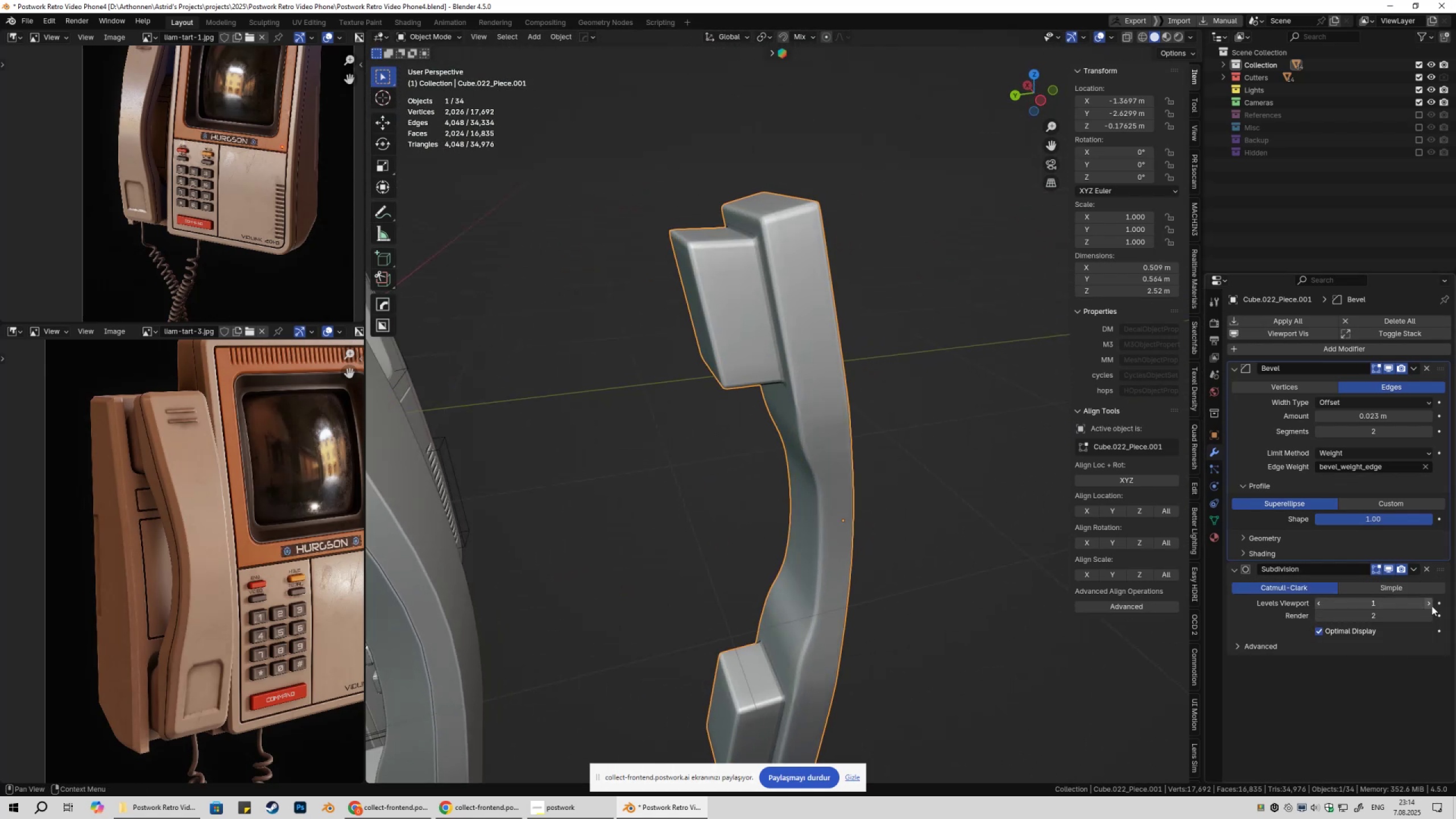 
double_click([1432, 606])
 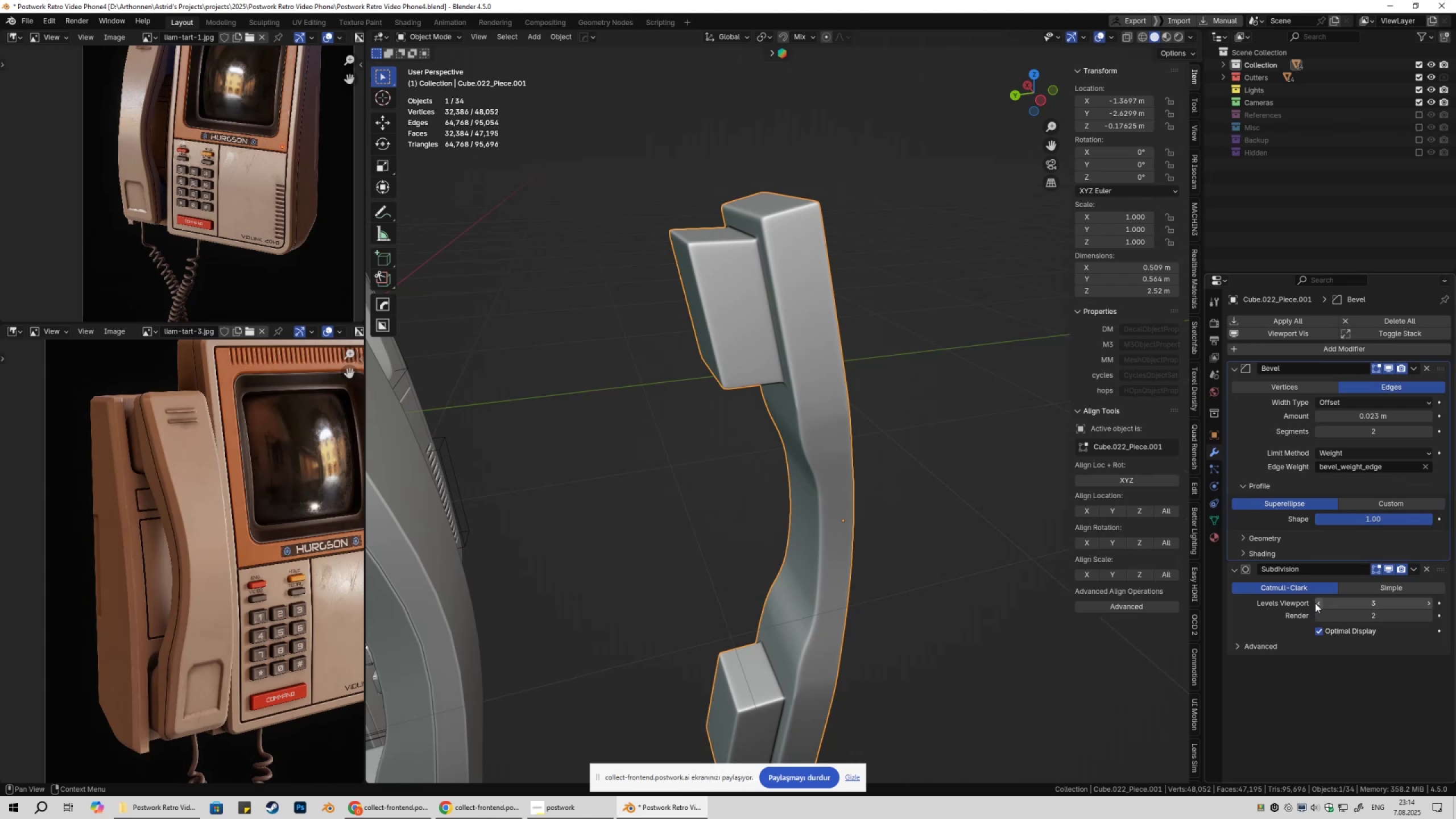 
left_click([1319, 601])
 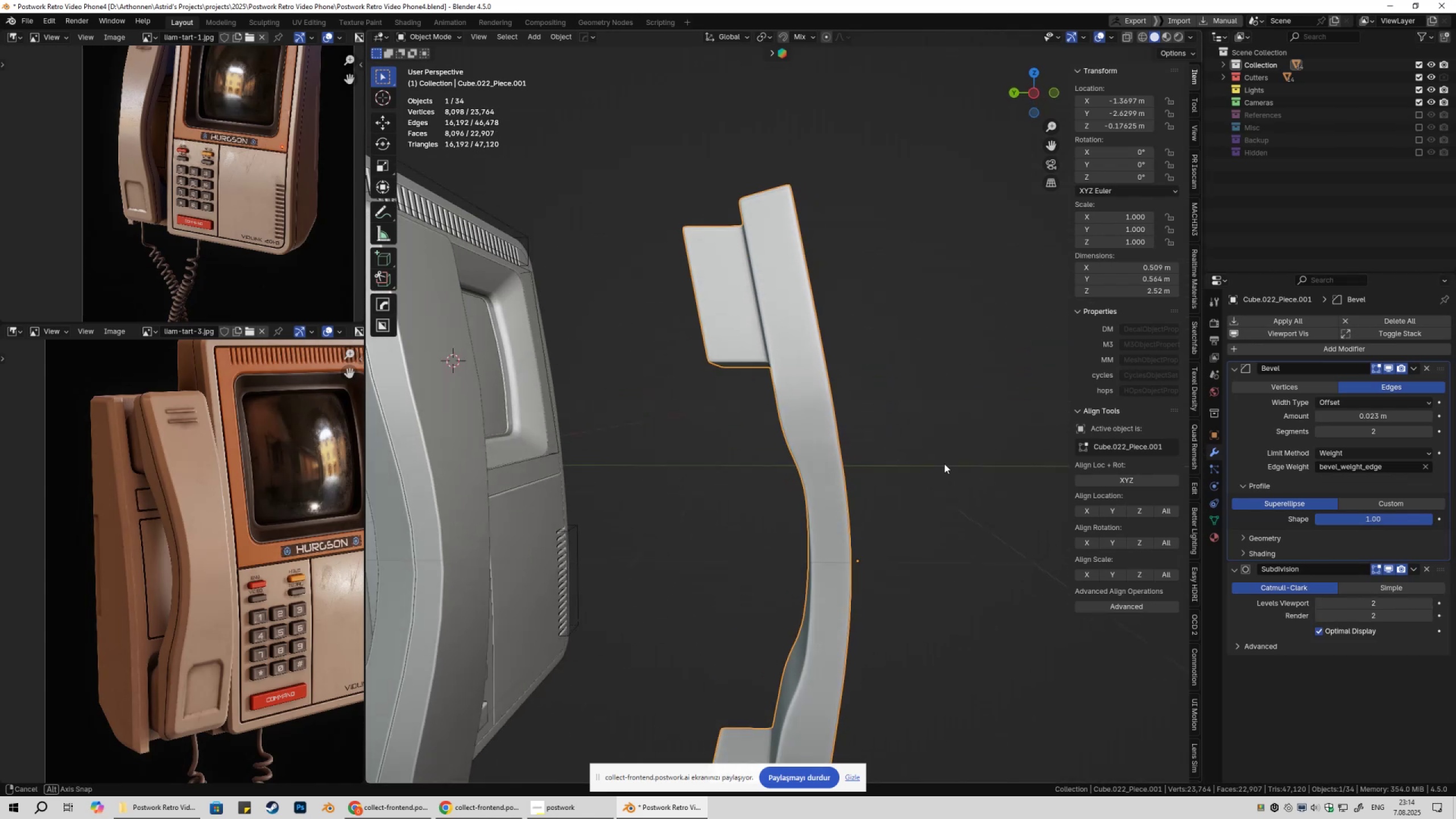 
left_click([942, 460])
 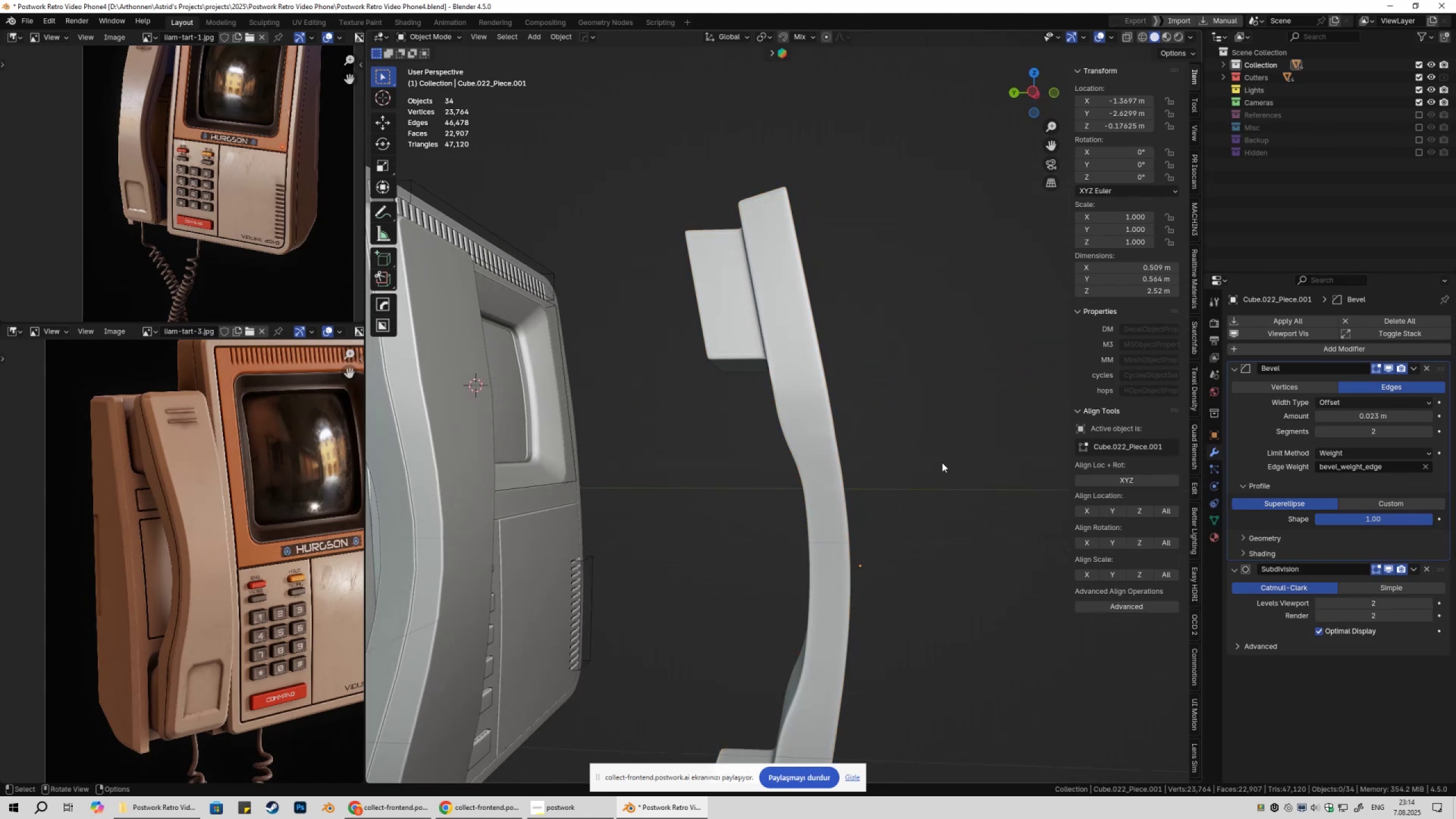 
key(Shift+ShiftLeft)
 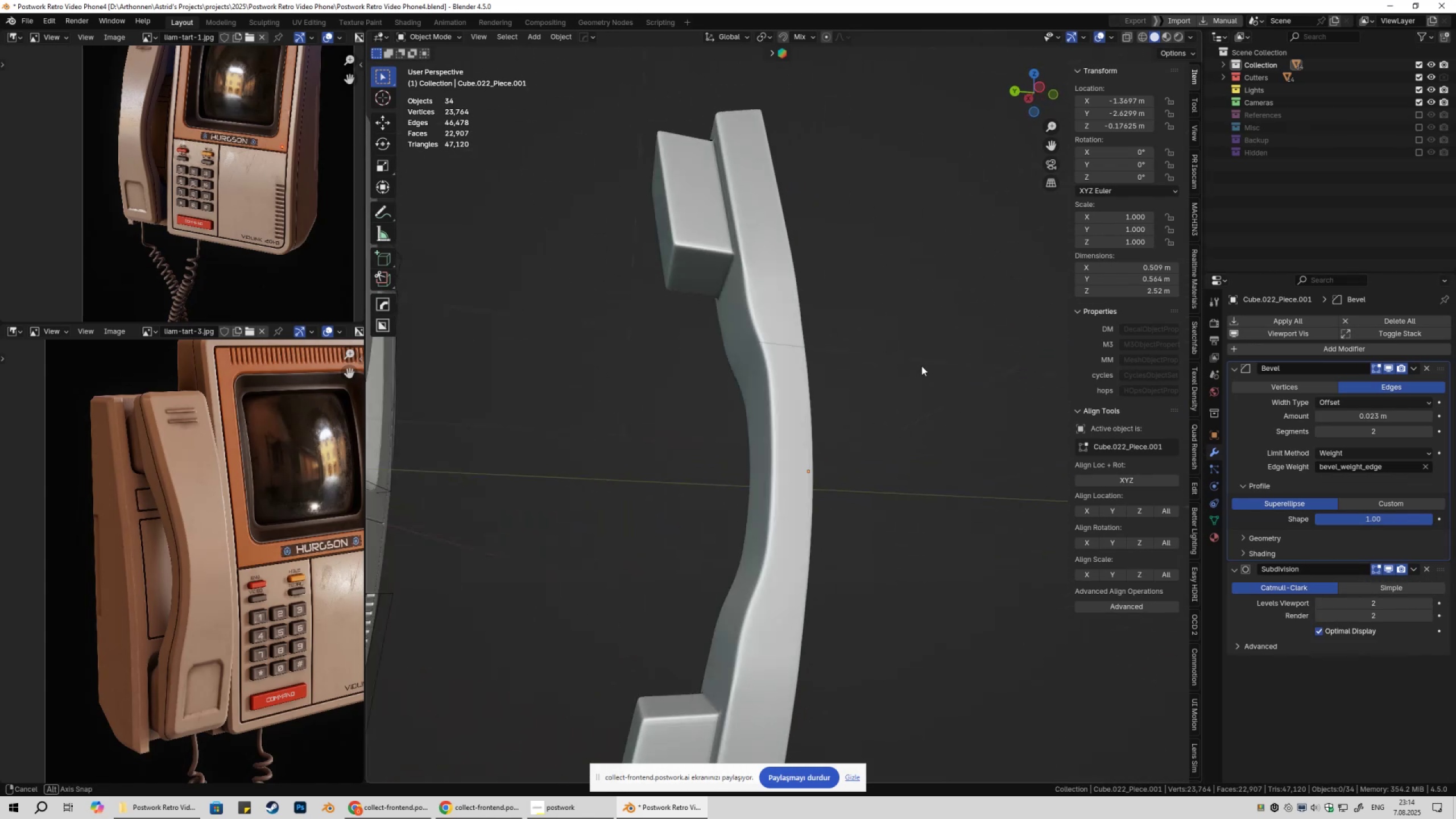 
left_click([742, 258])
 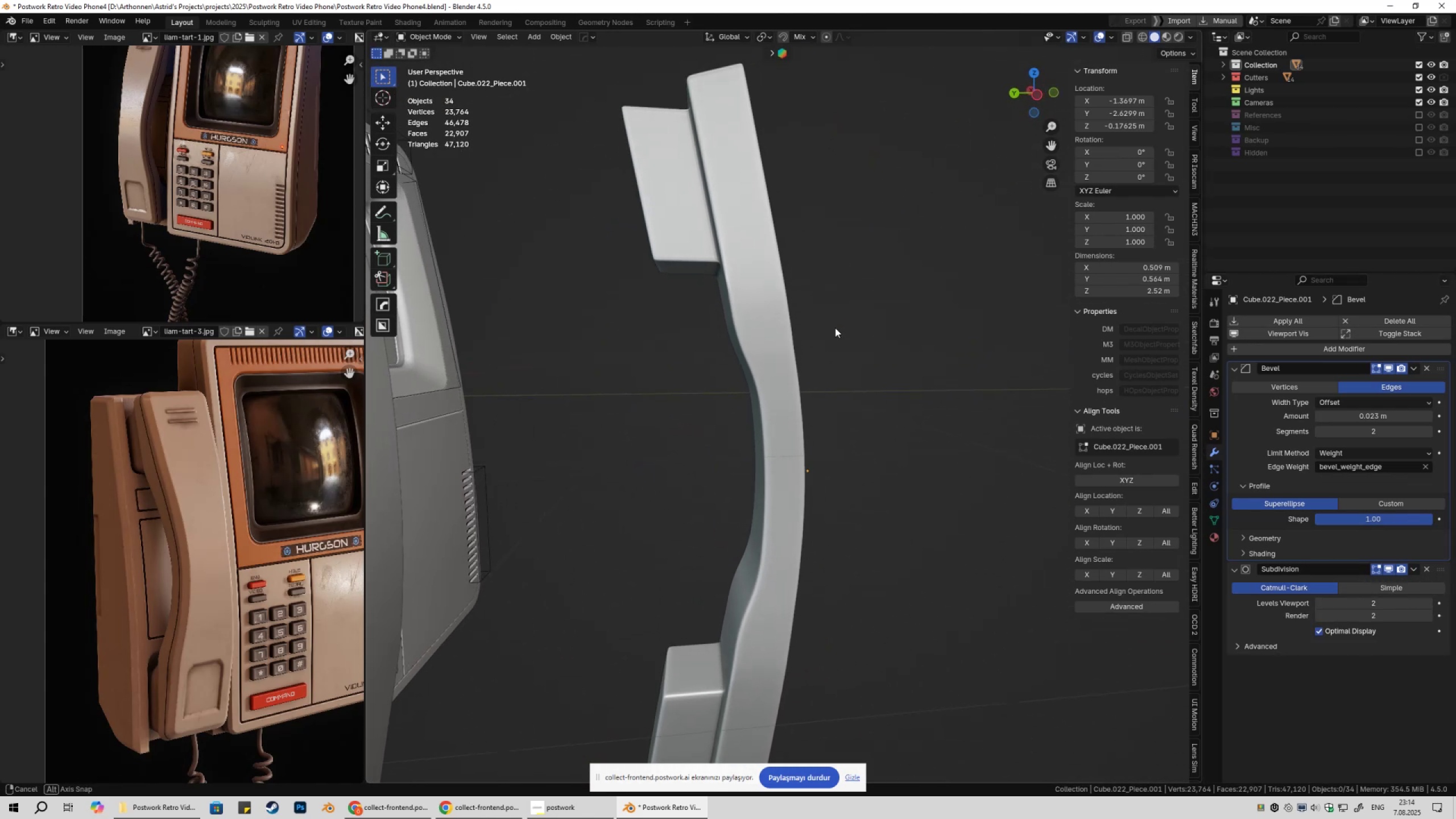 
wait(5.76)
 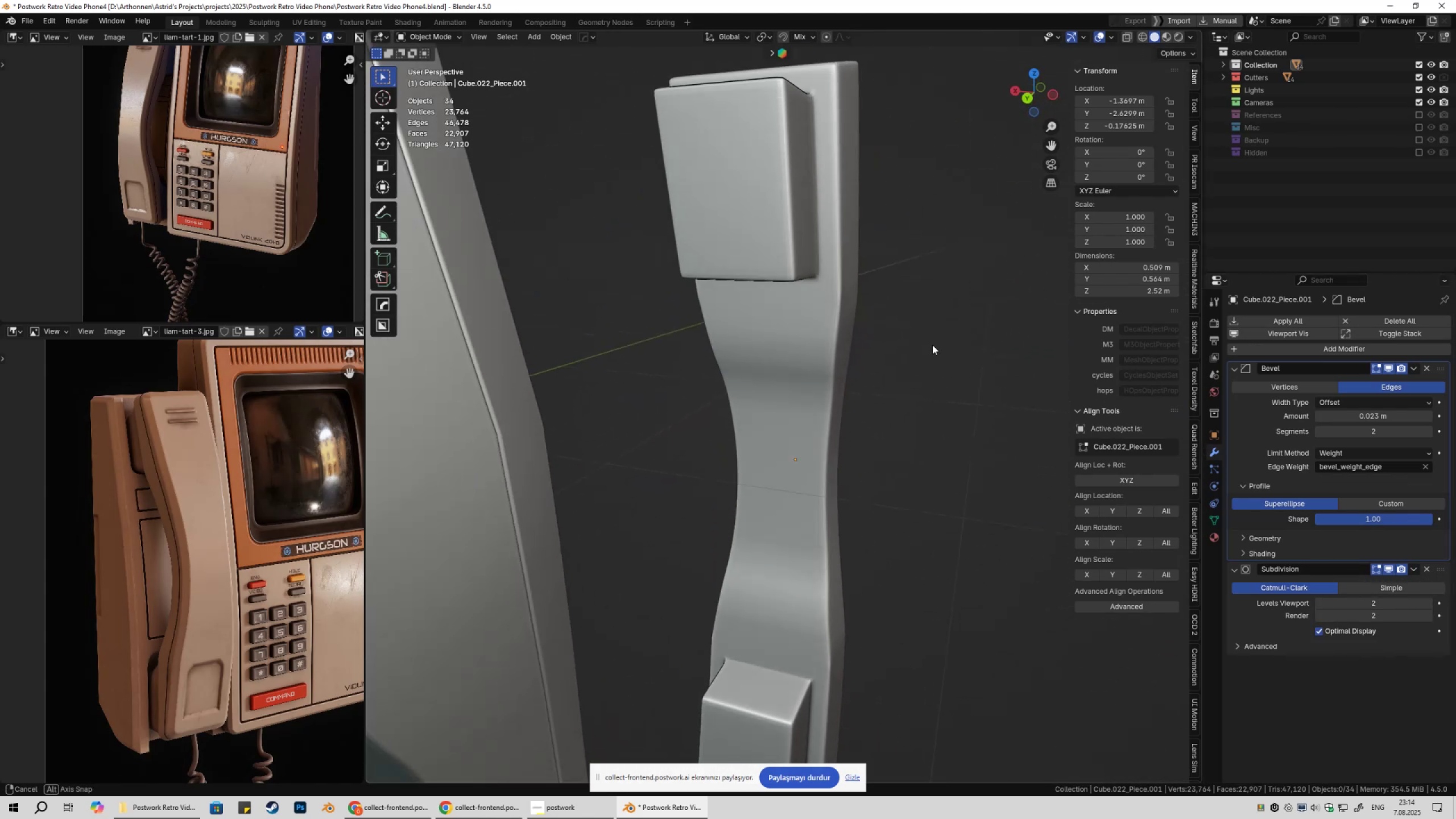 
left_click([738, 317])
 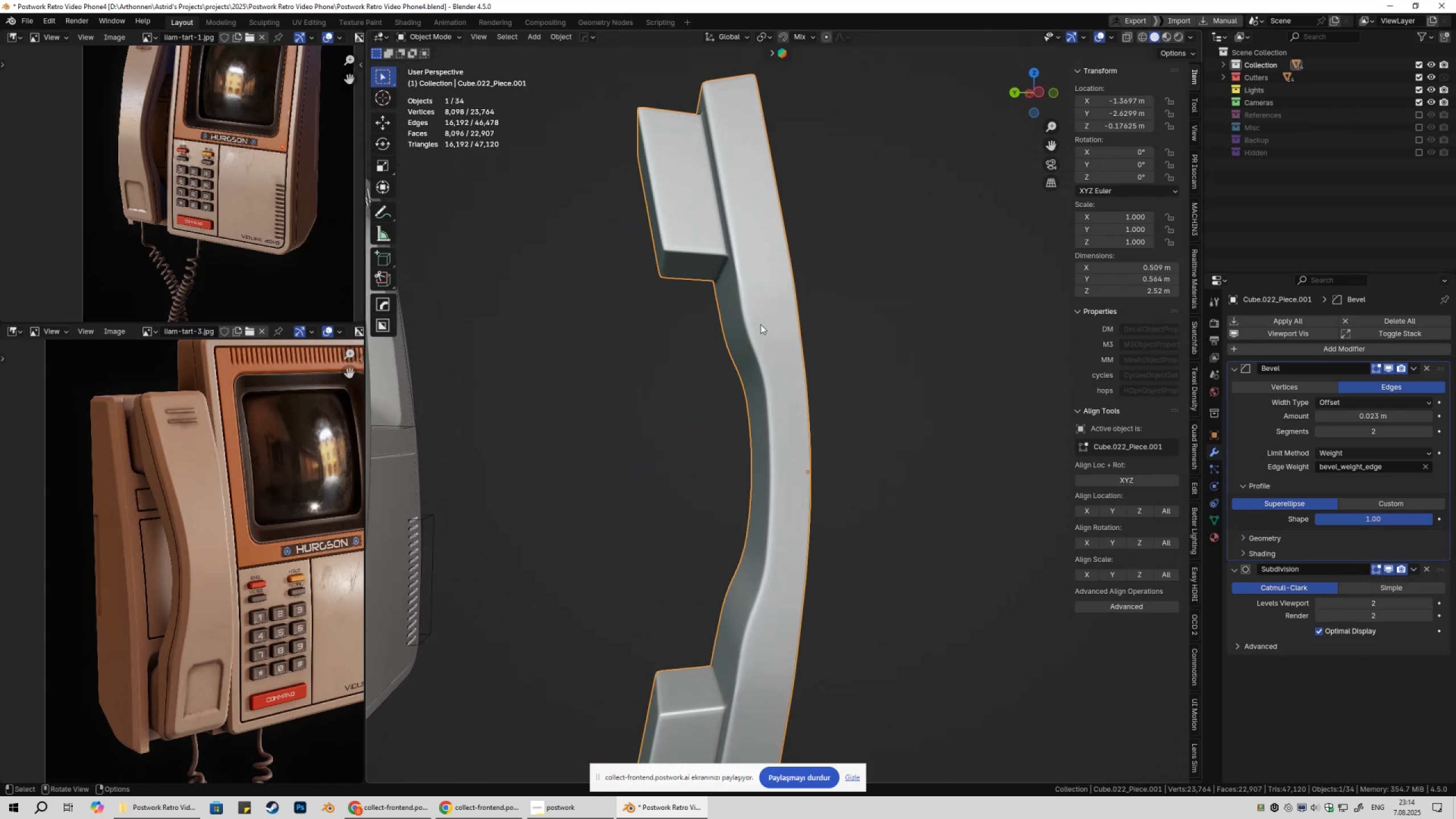 
key(Tab)
 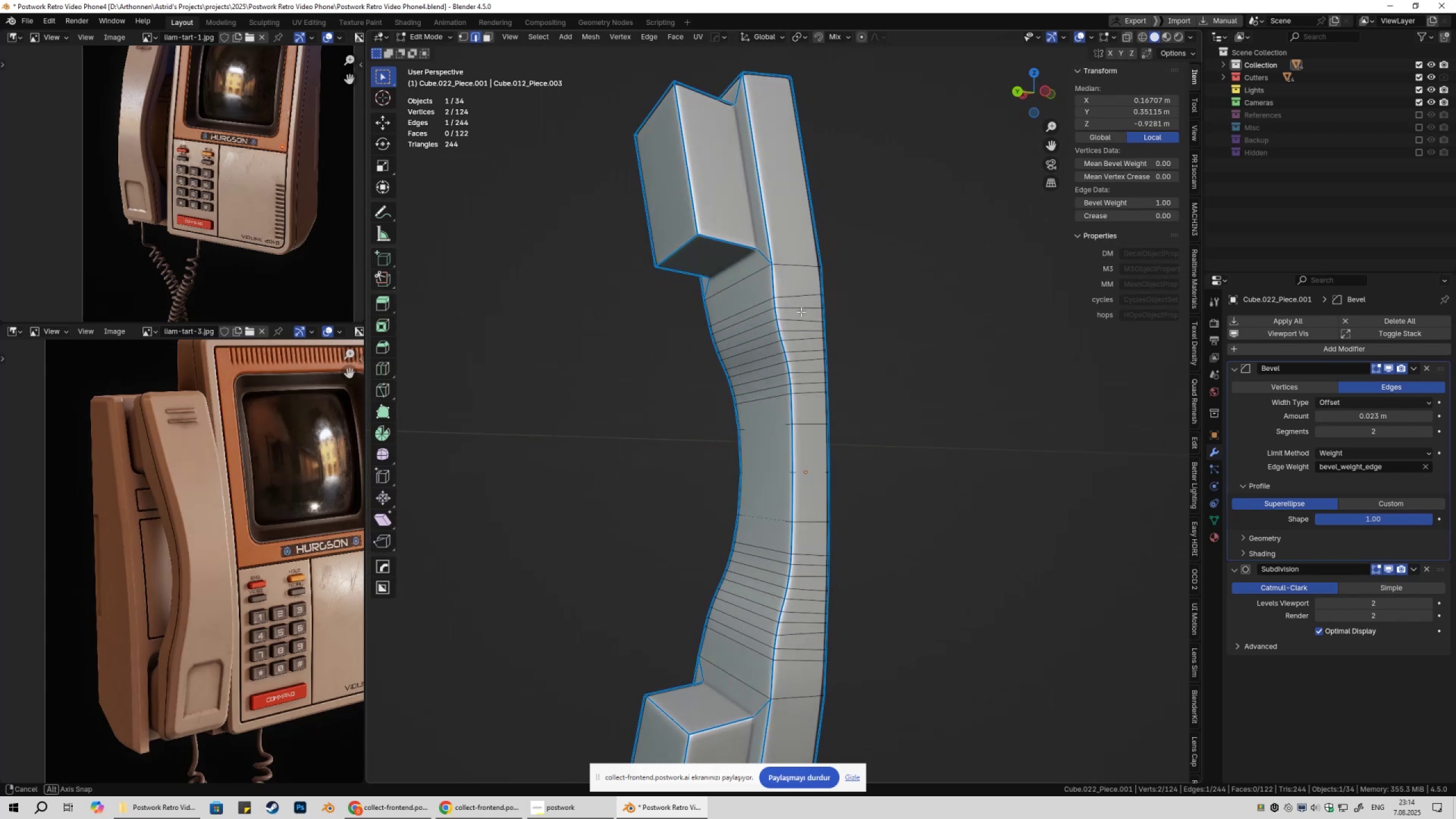 
hold_key(key=ShiftLeft, duration=0.54)
 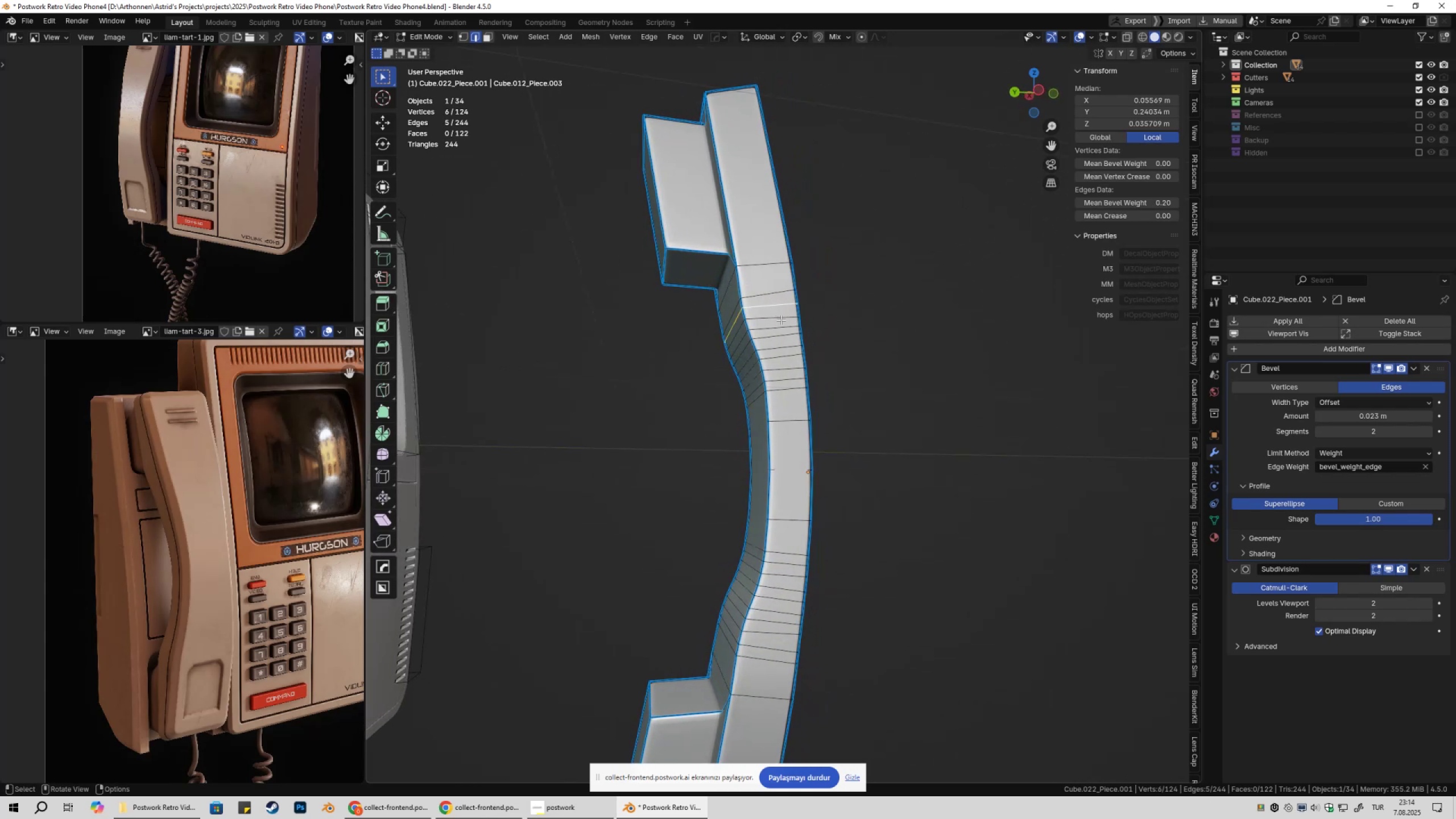 
key(Alt+Shift+AltLeft)
 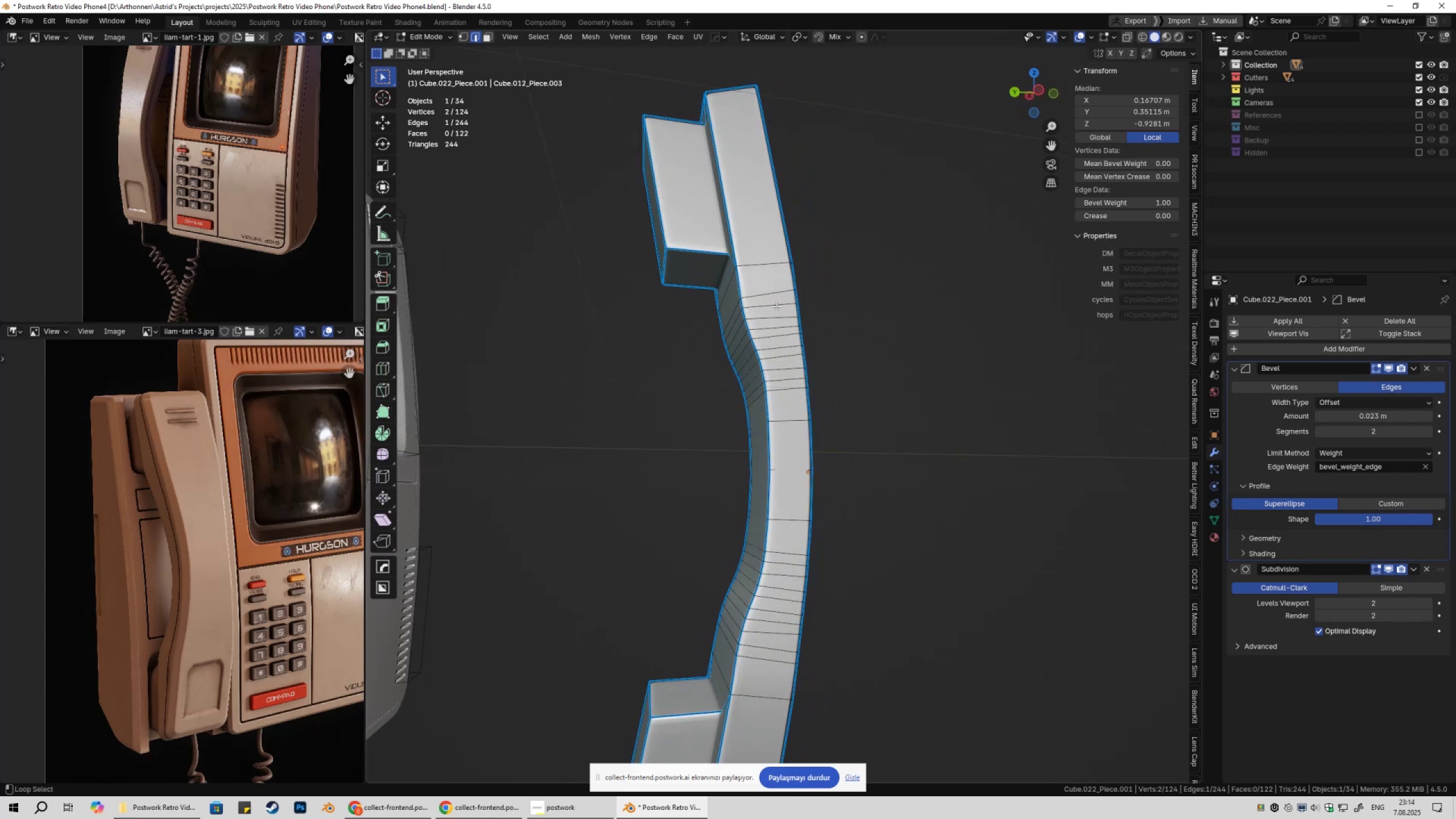 
left_click([776, 306])
 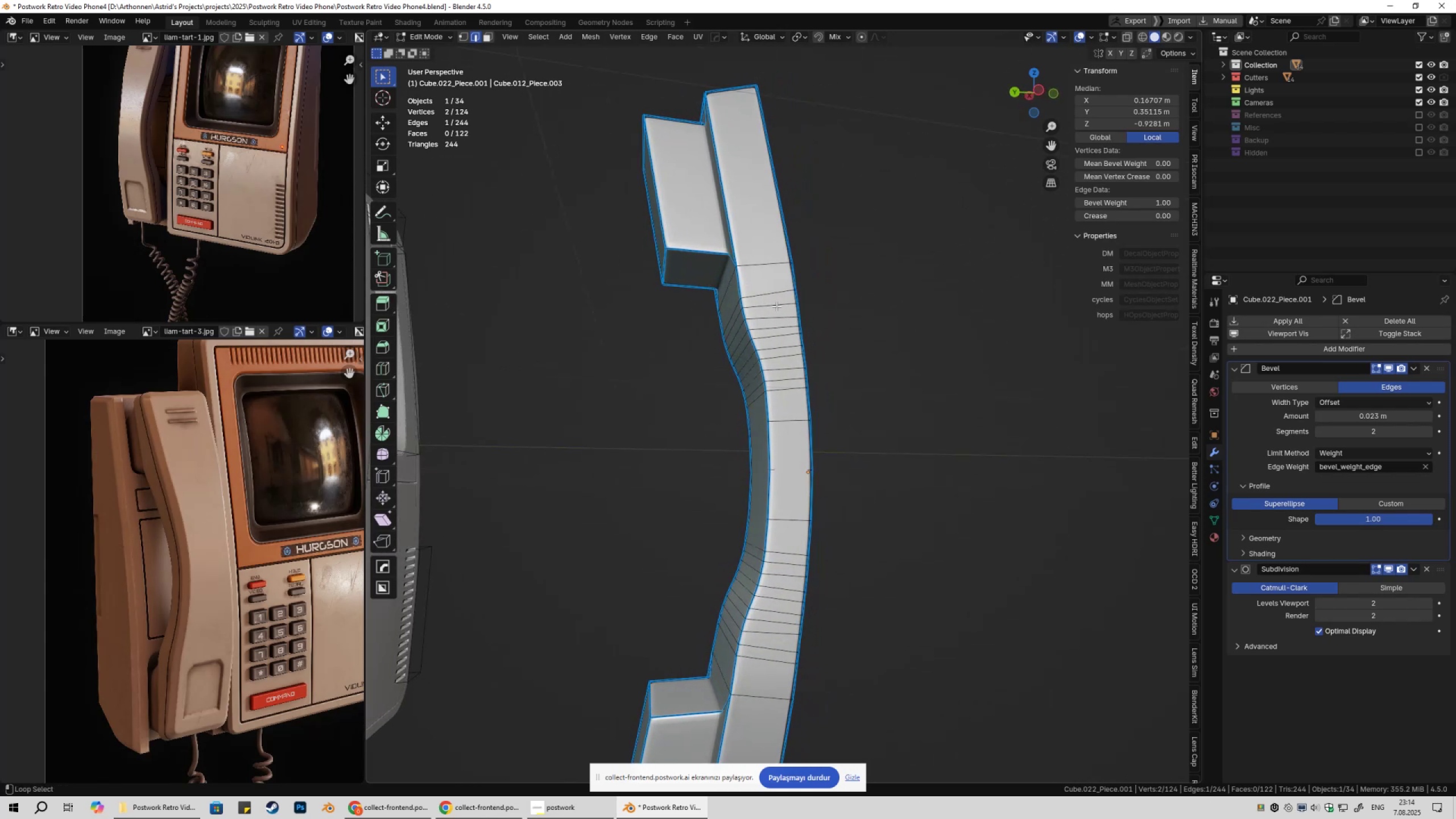 
key(Alt+Shift+AltLeft)
 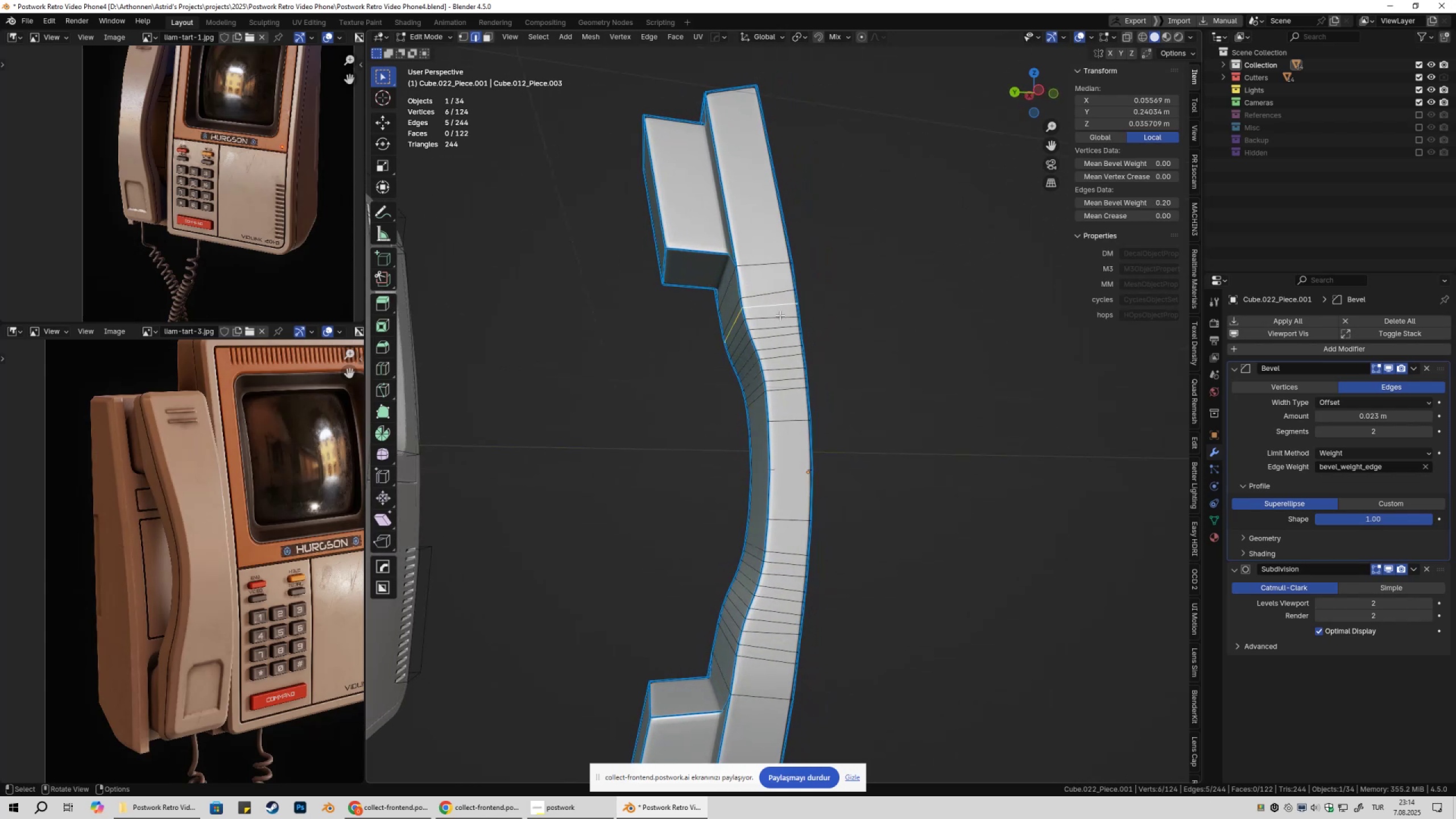 
hold_key(key=ShiftLeft, duration=0.8)
hold_key(key=AltLeft, duration=0.64)
left_click([762, 329])
 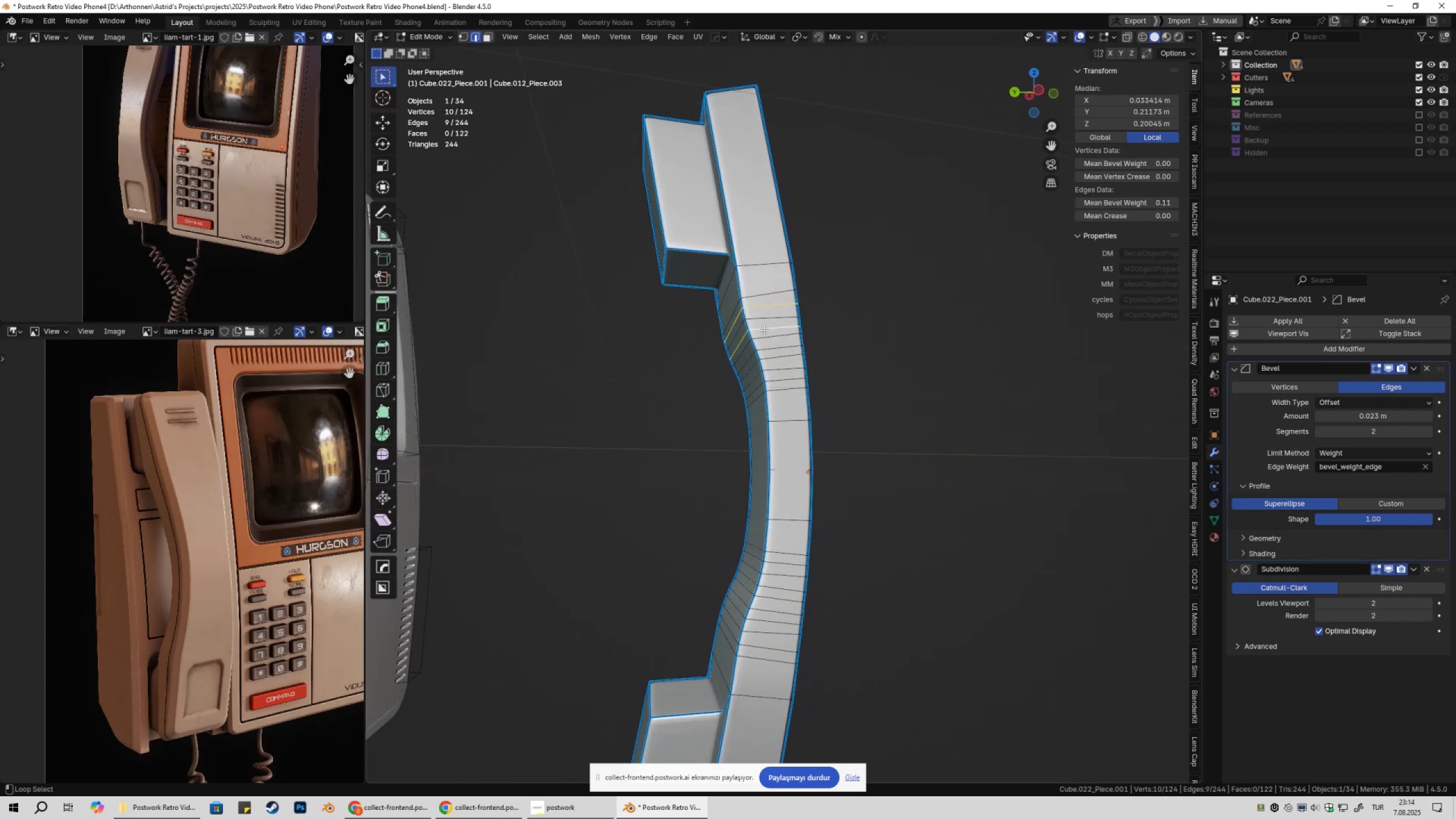 
key(Alt+Shift+AltLeft)
 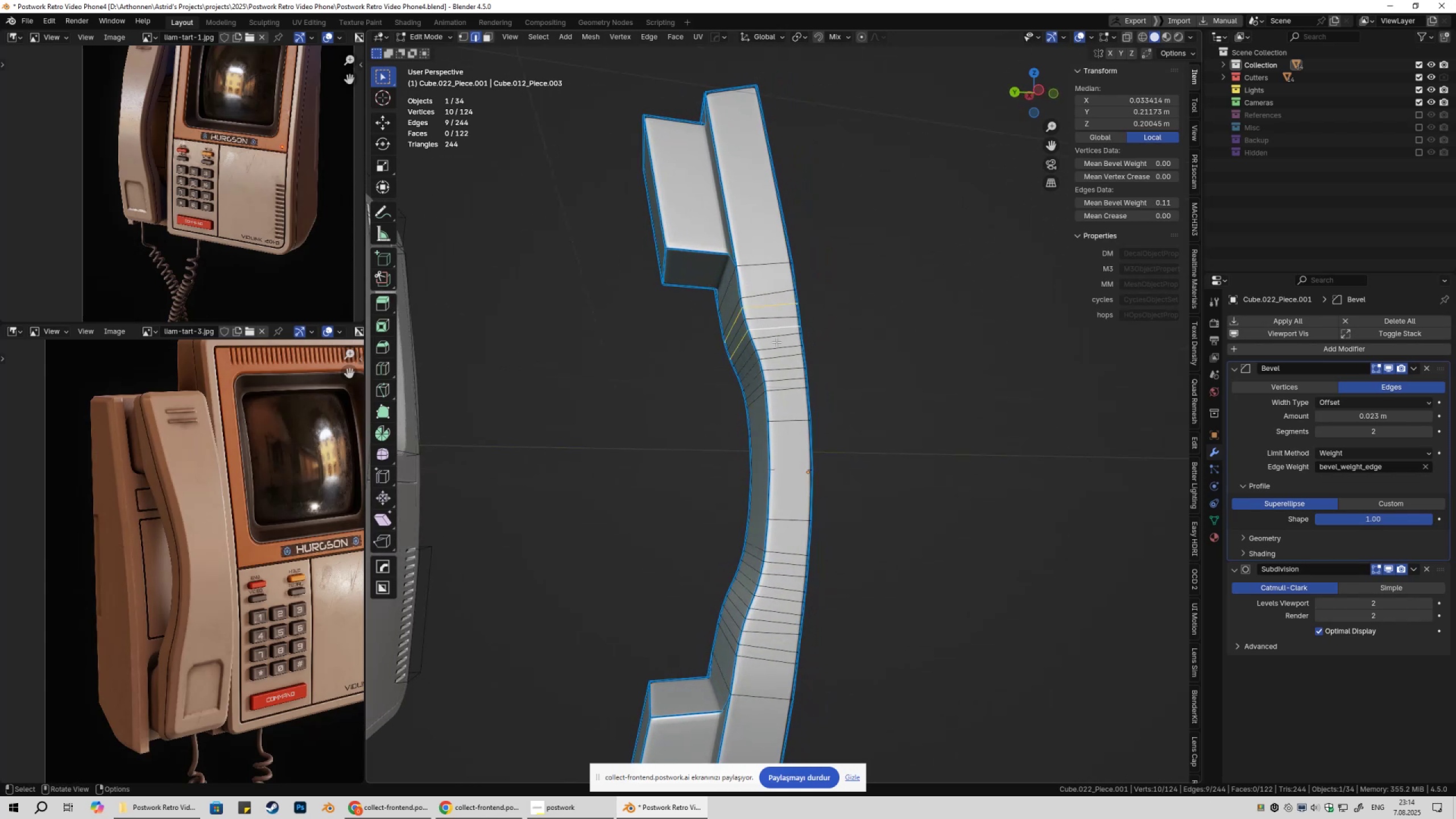 
hold_key(key=ShiftLeft, duration=0.65)
hold_key(key=AltLeft, duration=0.54)
left_click([771, 348])
 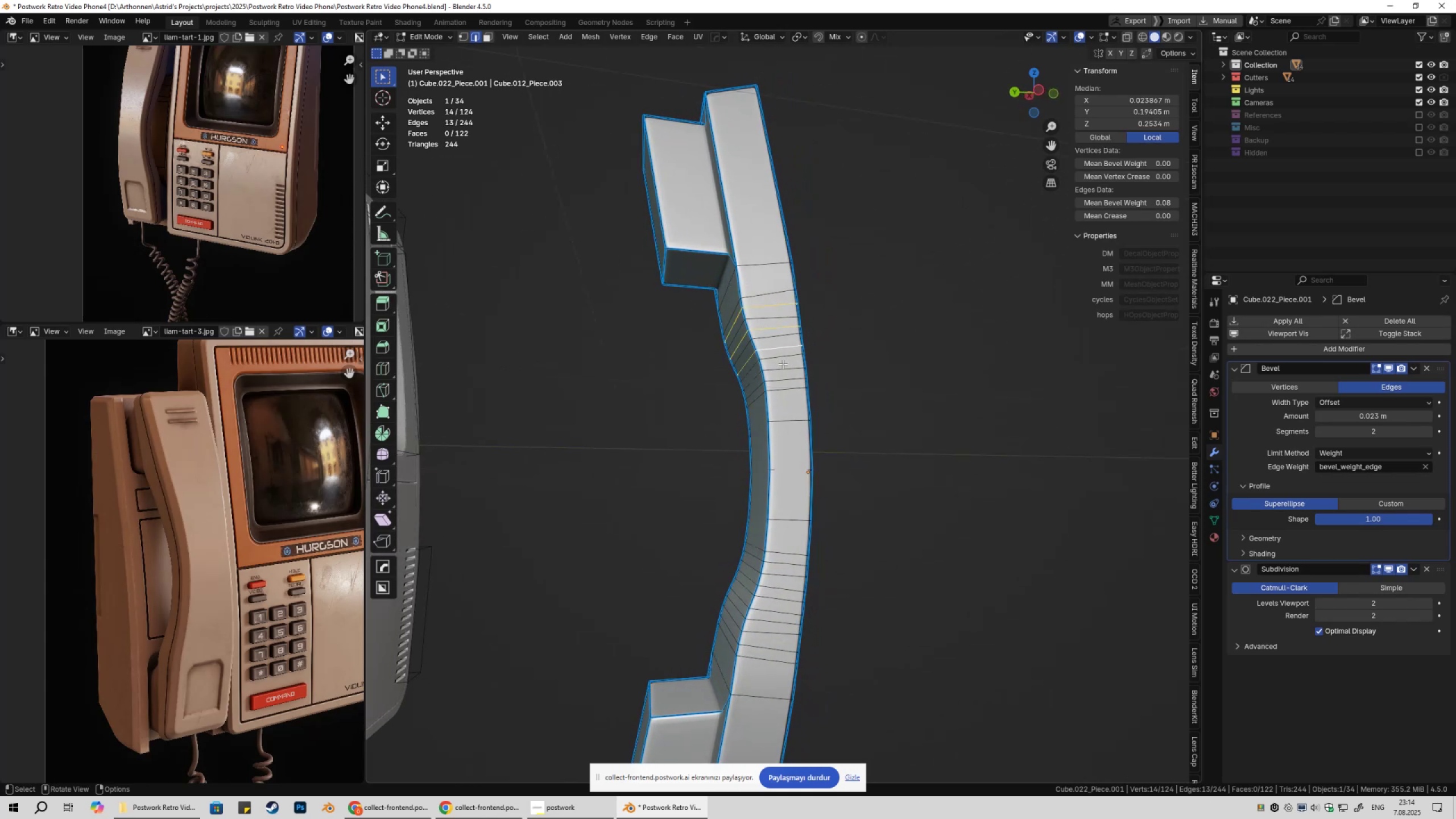 
hold_key(key=ShiftLeft, duration=0.95)
hold_key(key=AltLeft, duration=0.86)
left_click([782, 370])
 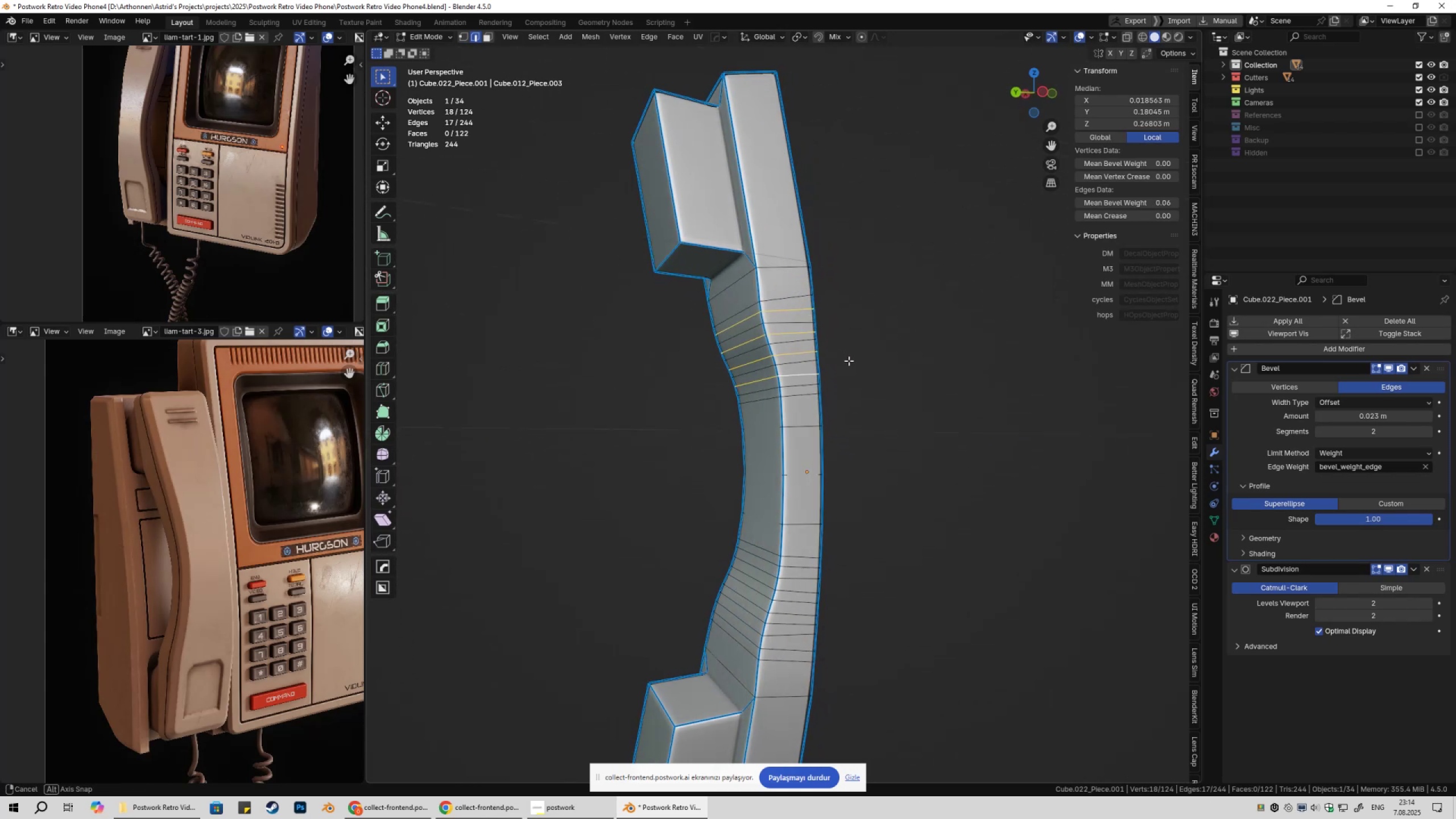 
key(Control+ControlLeft)
 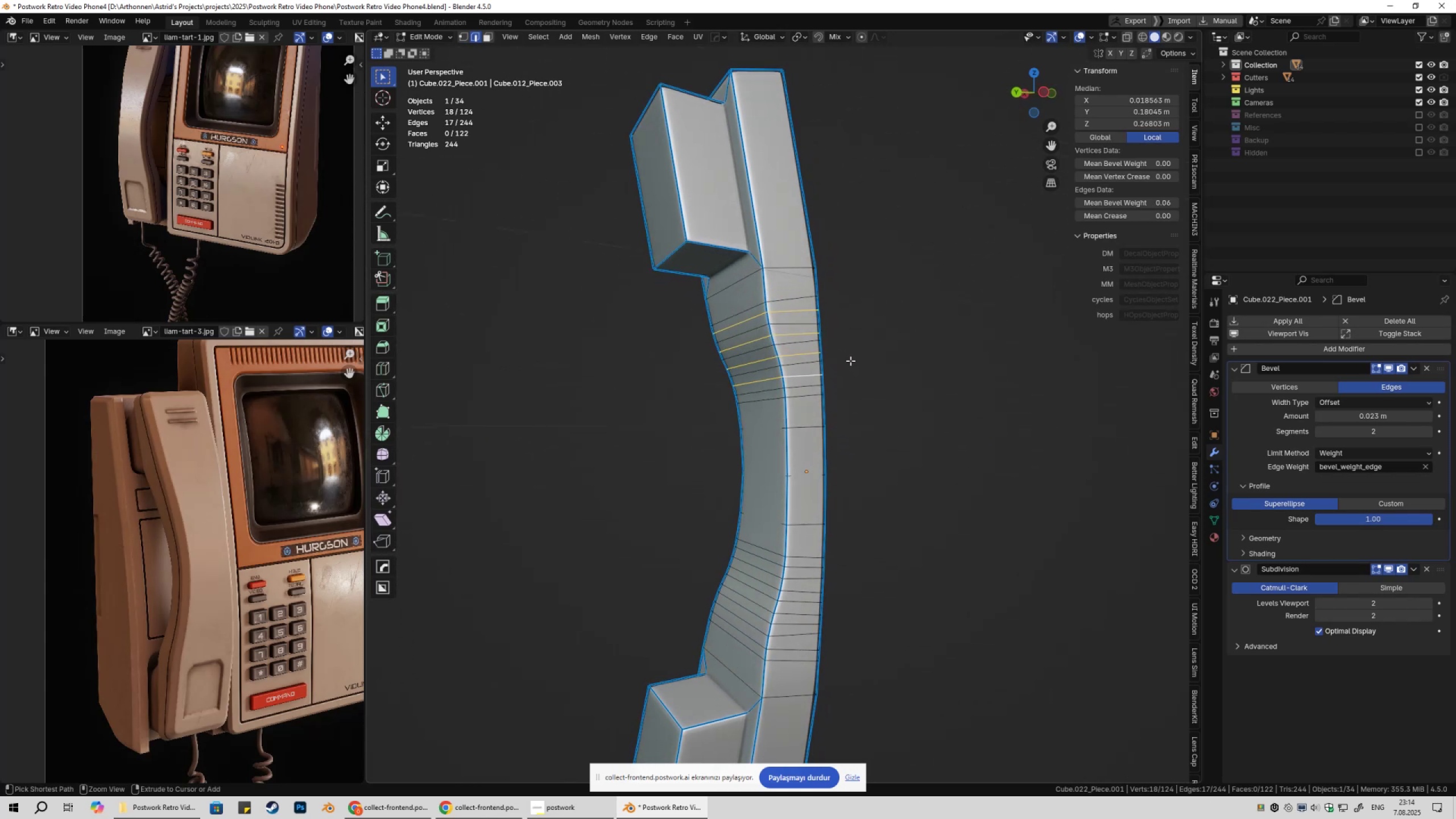 
key(Control+X)
 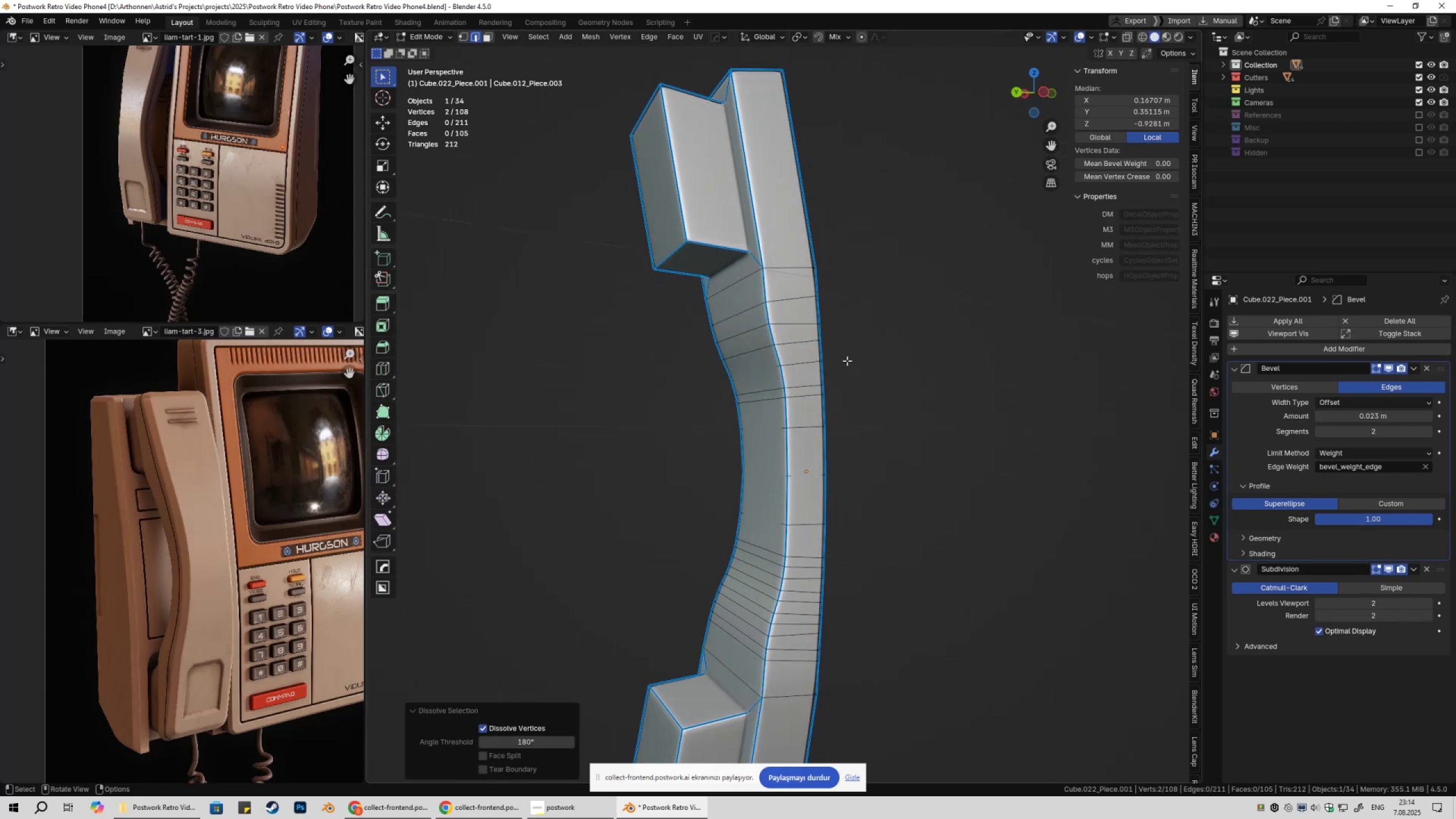 
key(Tab)
 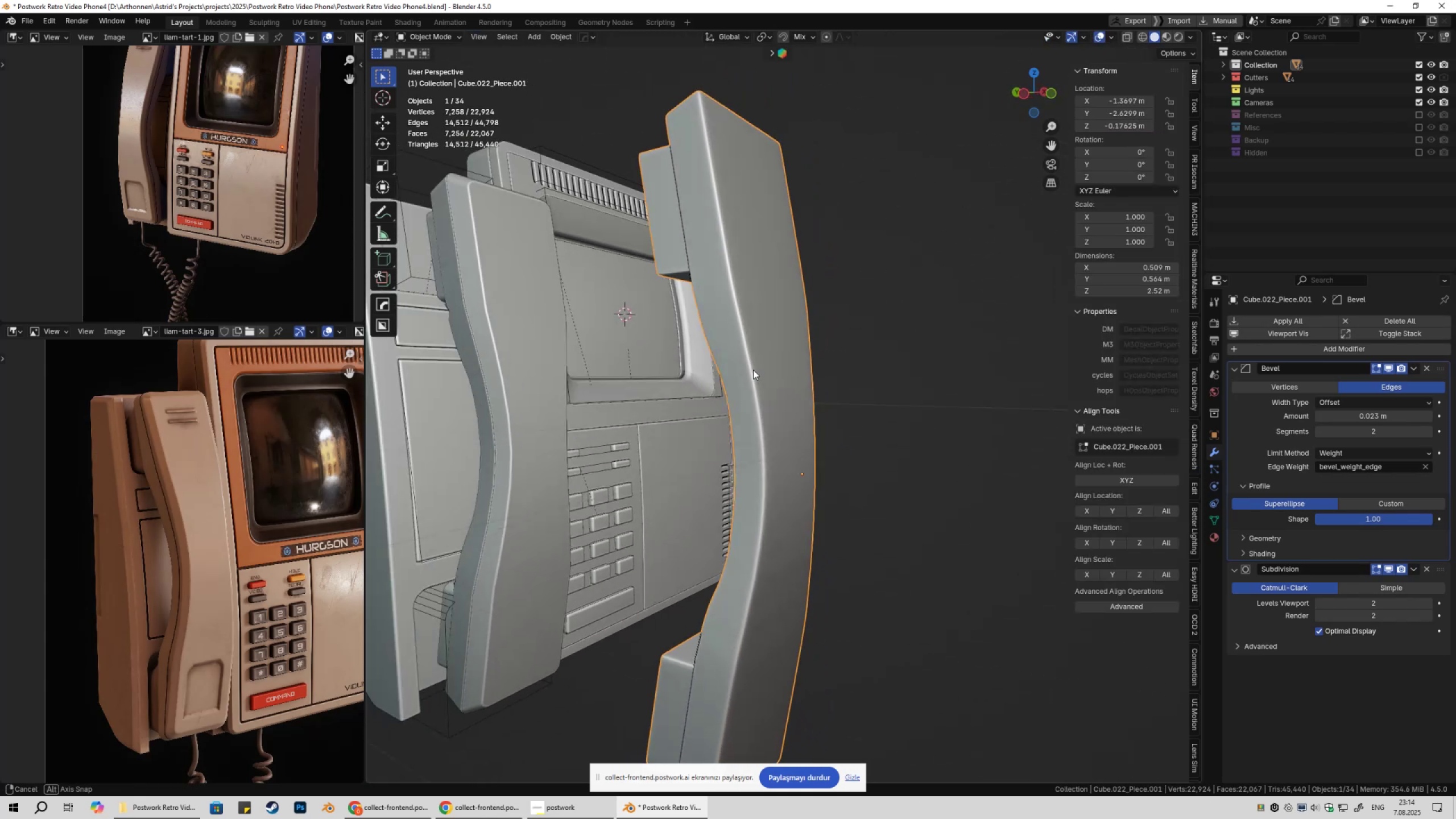 
key(Tab)
 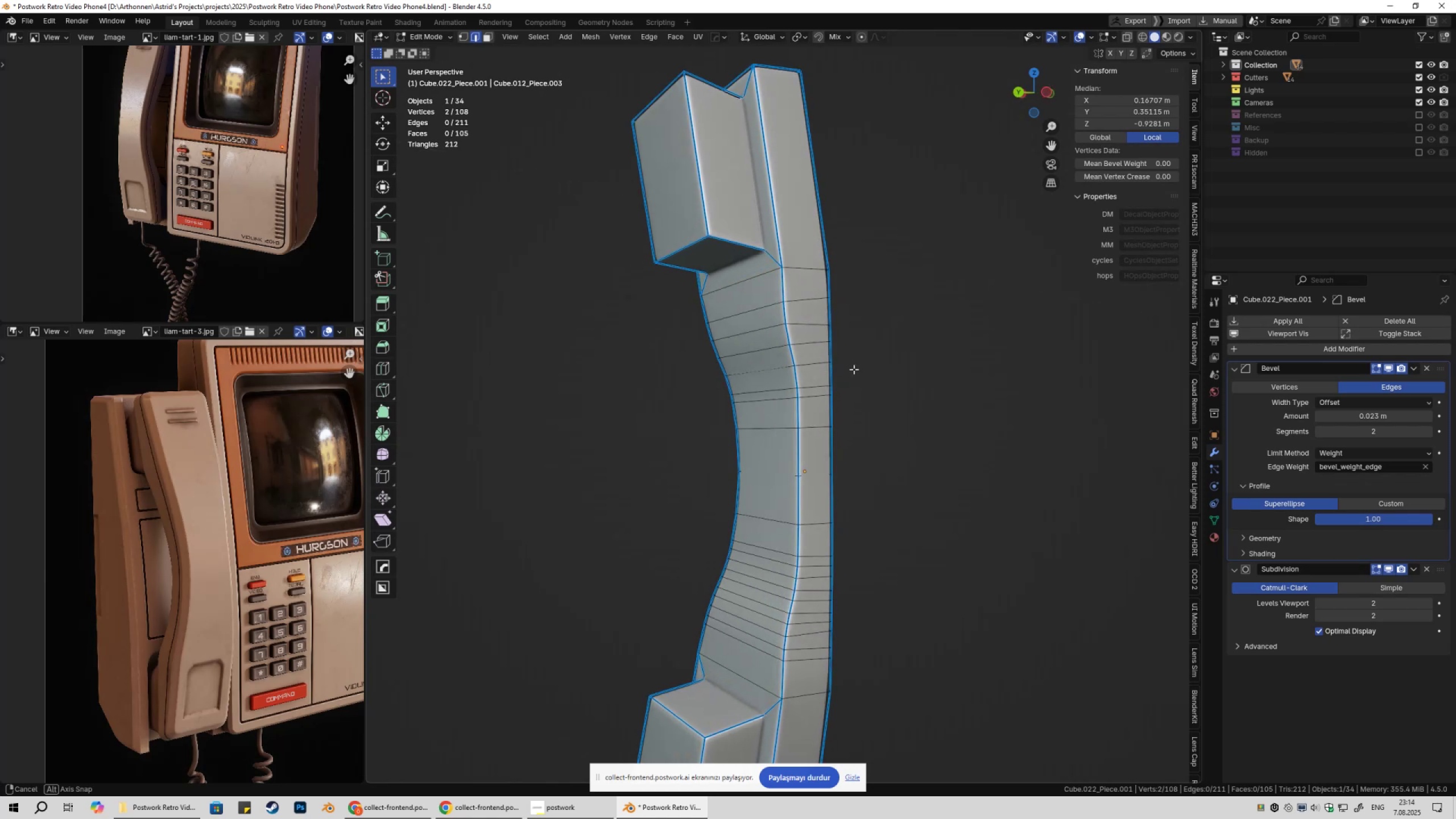 
hold_key(key=ShiftLeft, duration=0.59)
 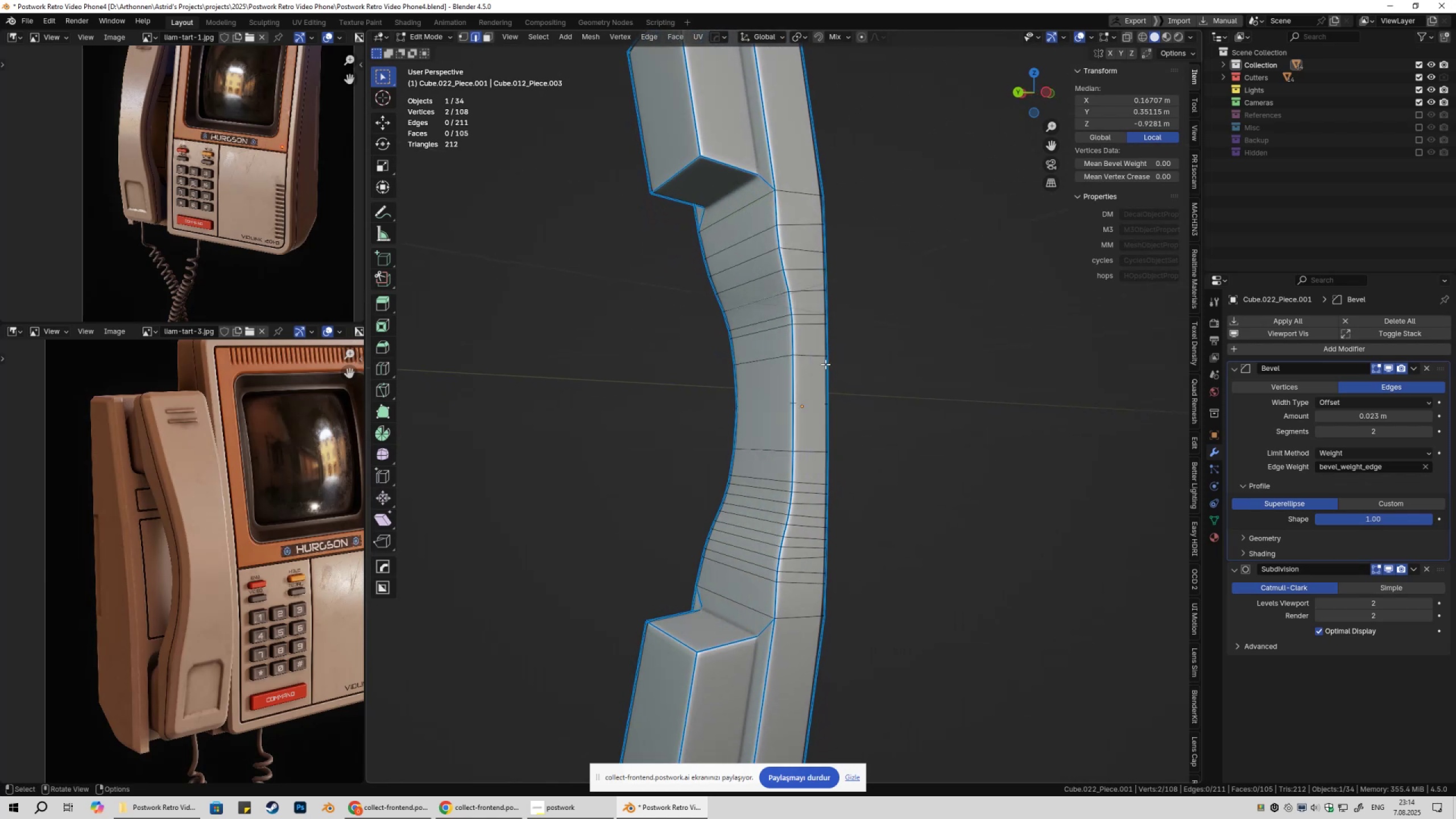 
key(Control+ControlLeft)
 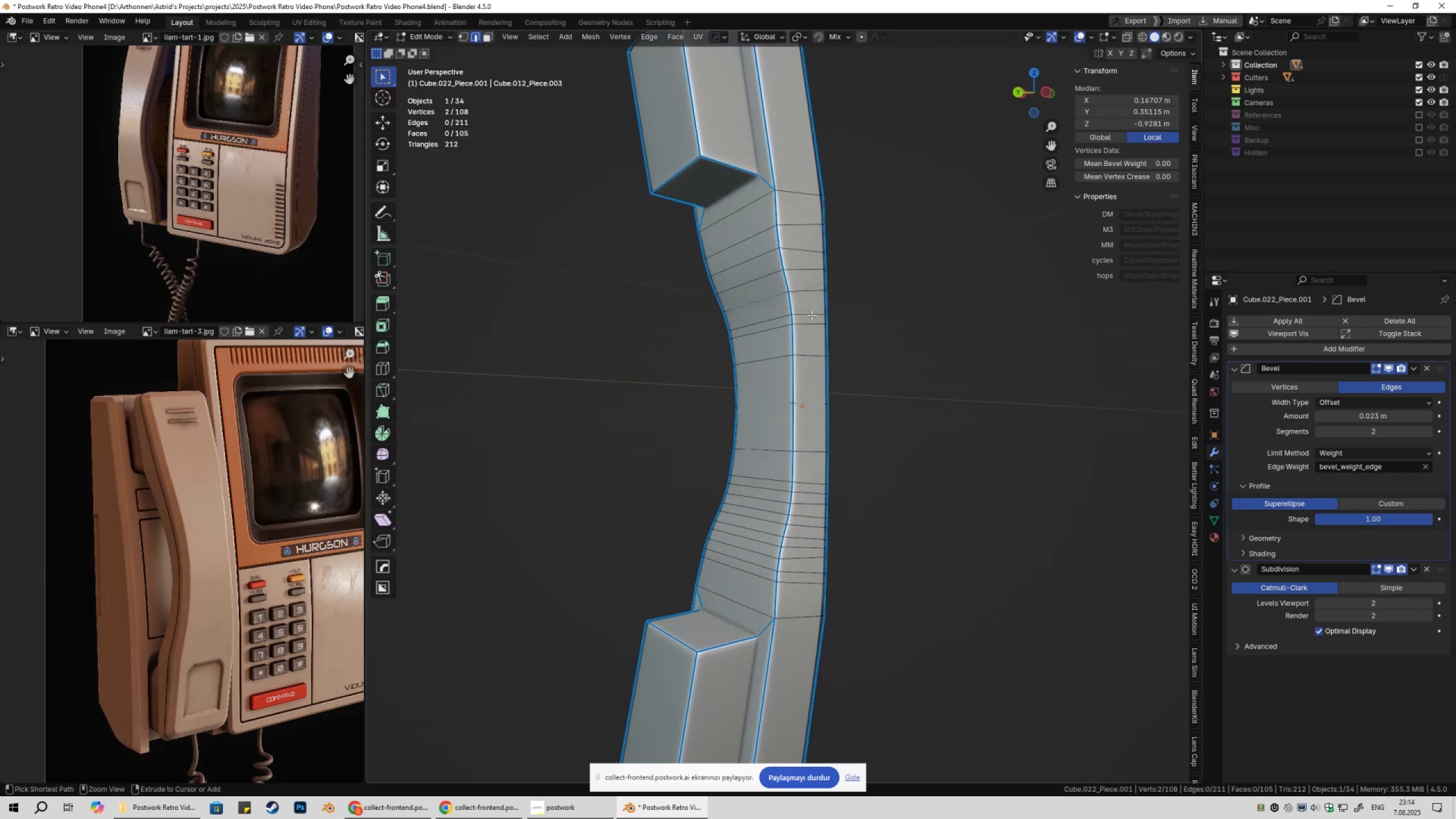 
key(Alt+Control+AltLeft)
 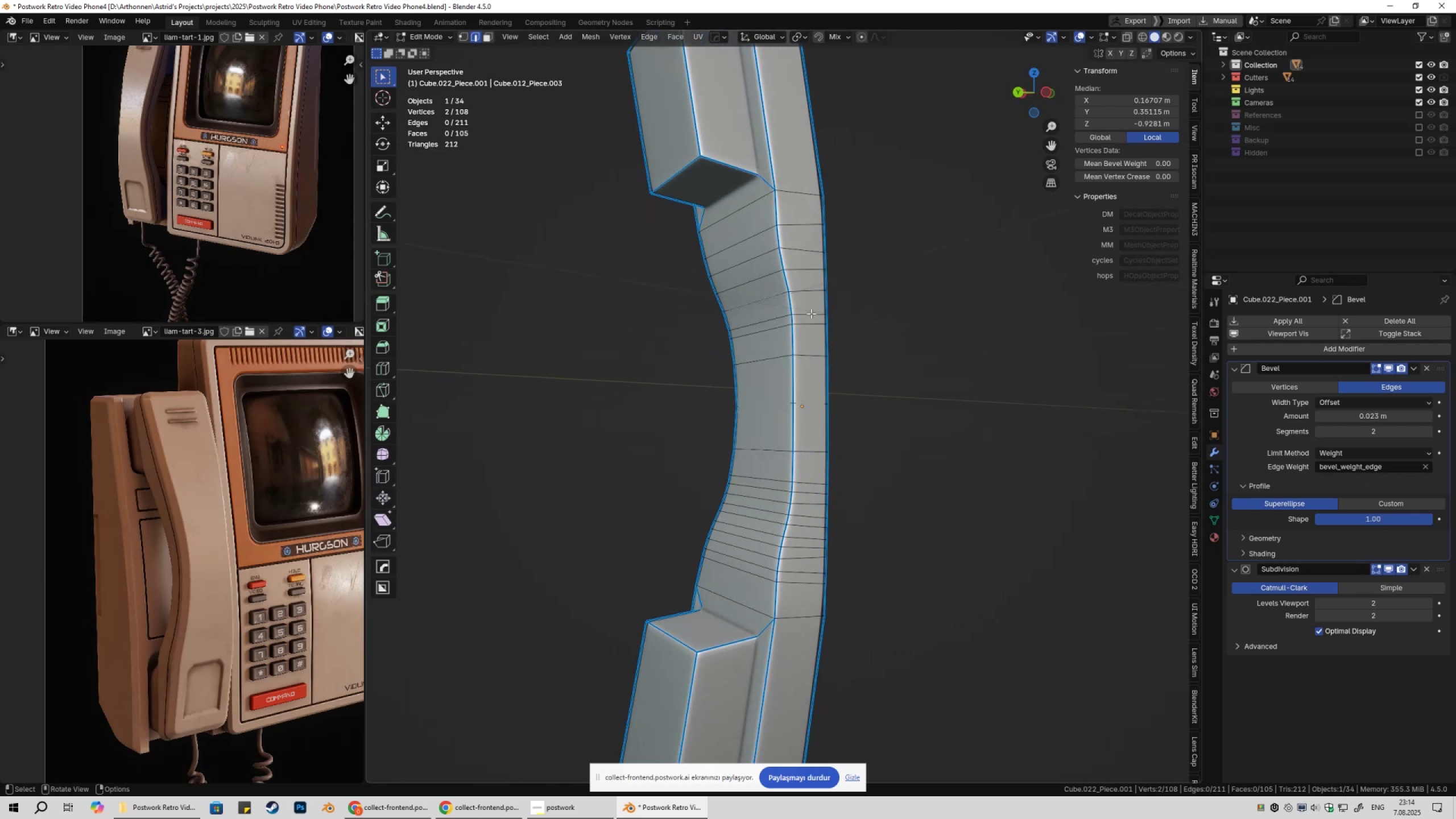 
hold_key(key=ShiftLeft, duration=0.59)
 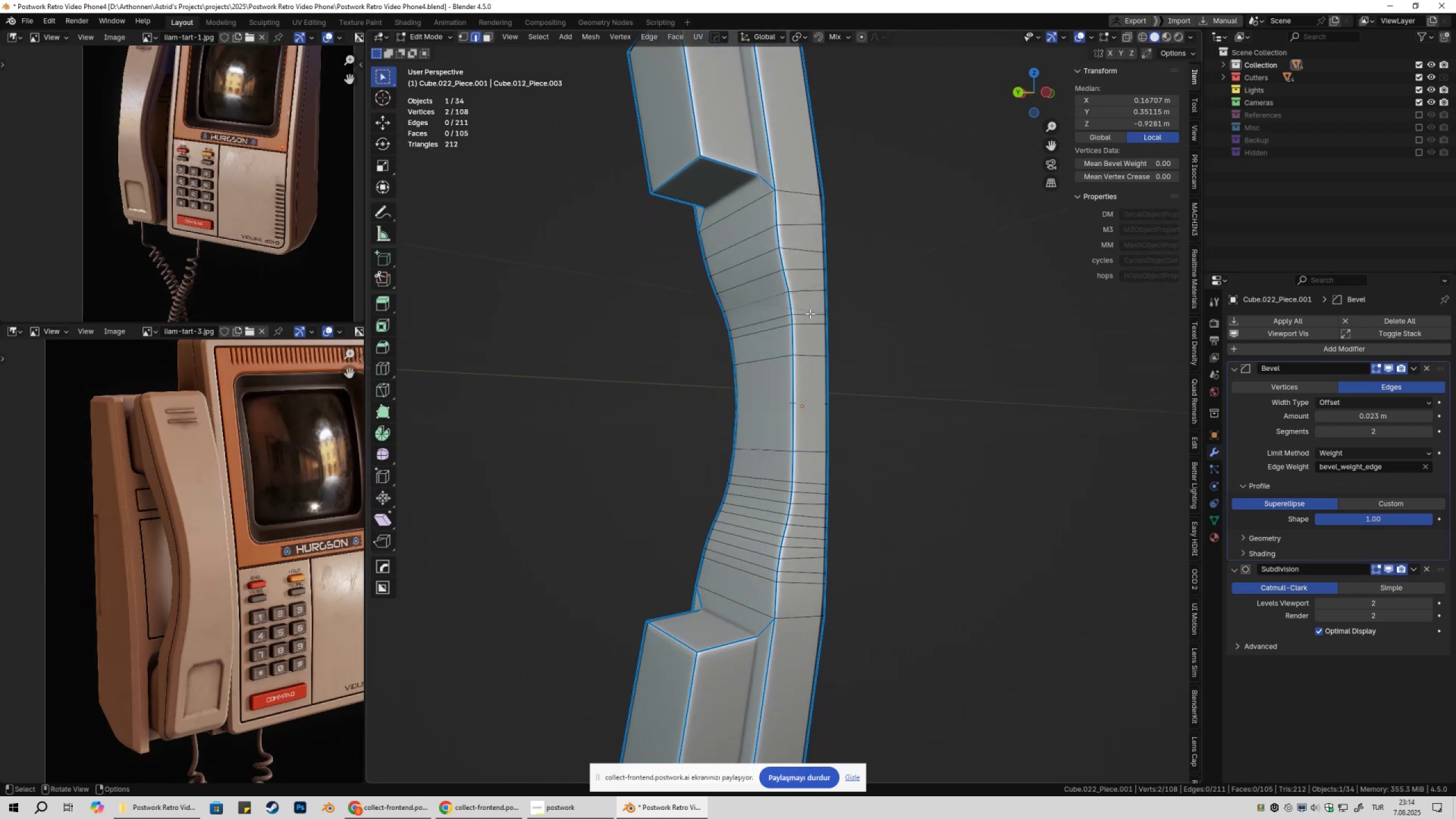 
hold_key(key=AltLeft, duration=0.45)
 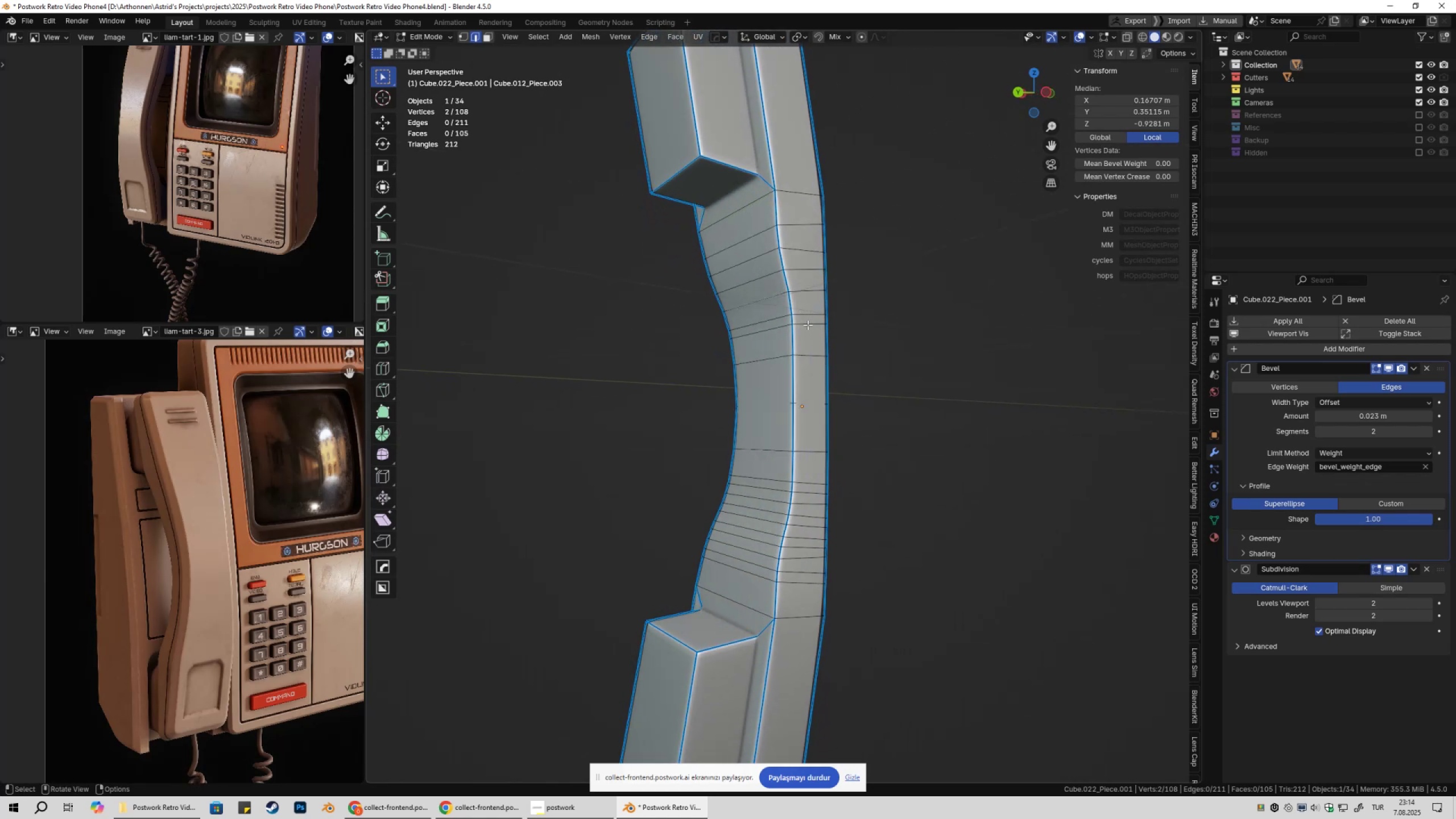 
hold_key(key=AltLeft, duration=0.39)
left_click([808, 325])
 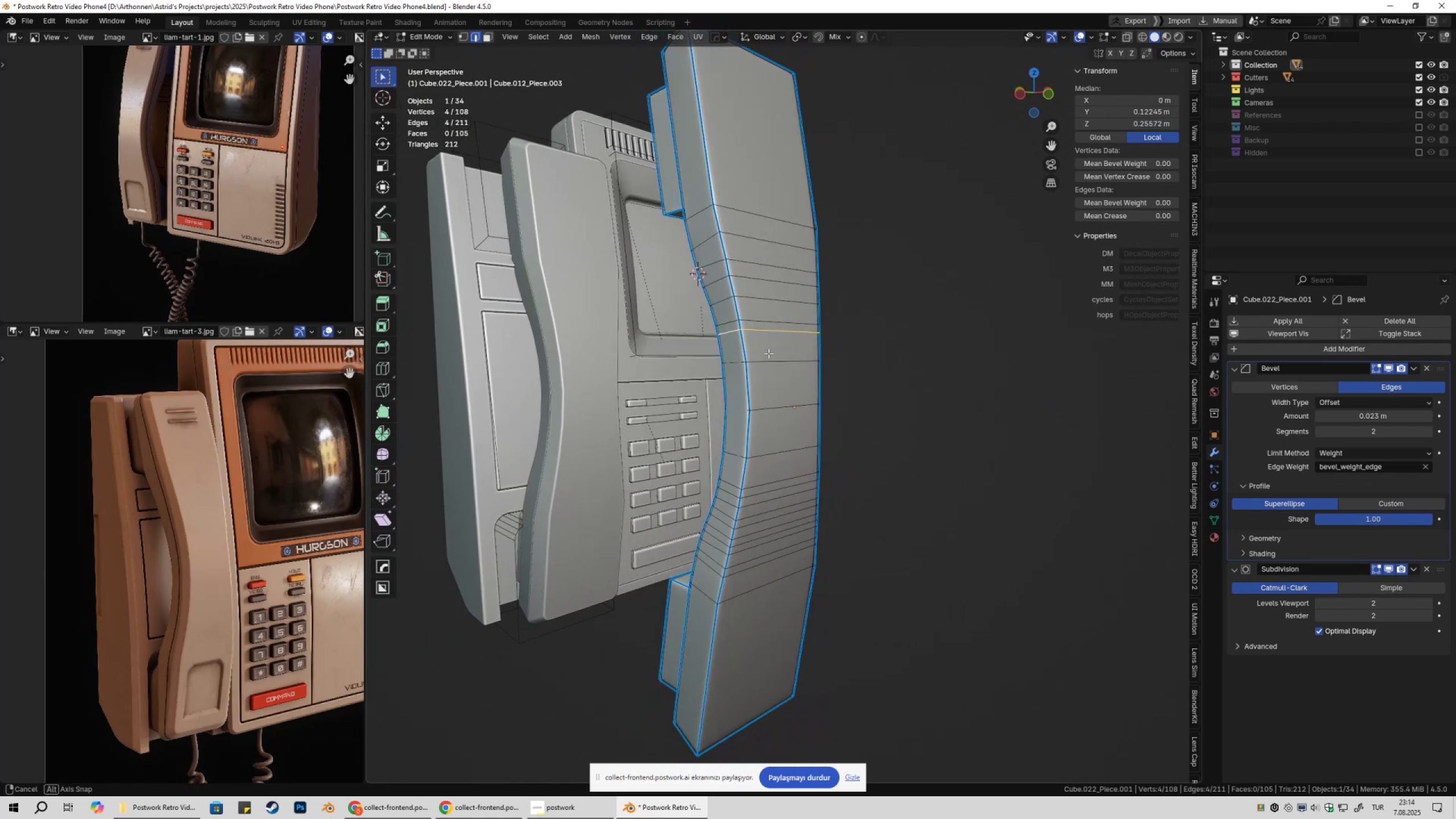 
key(Control+ControlLeft)
 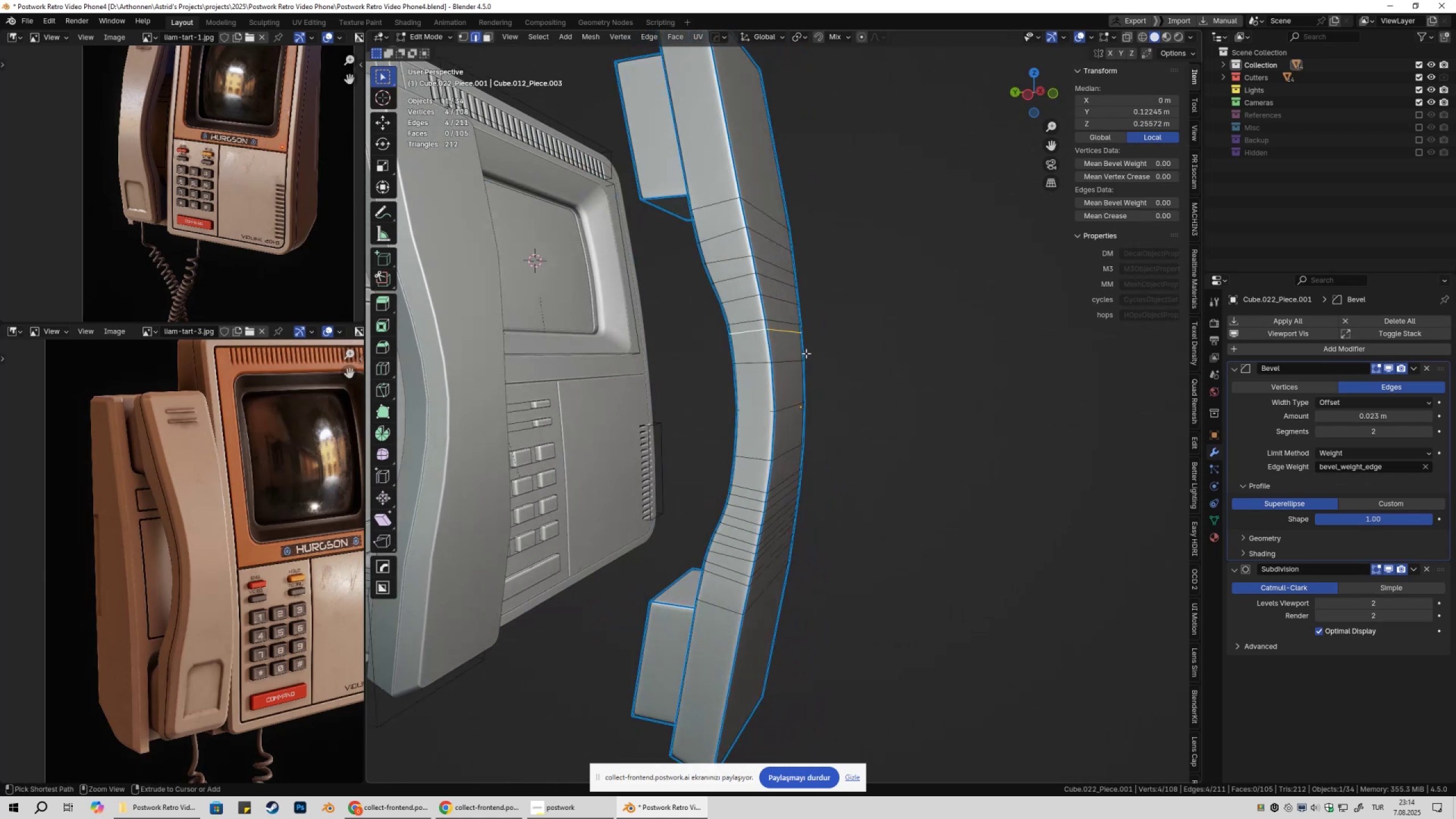 
key(Control+X)
 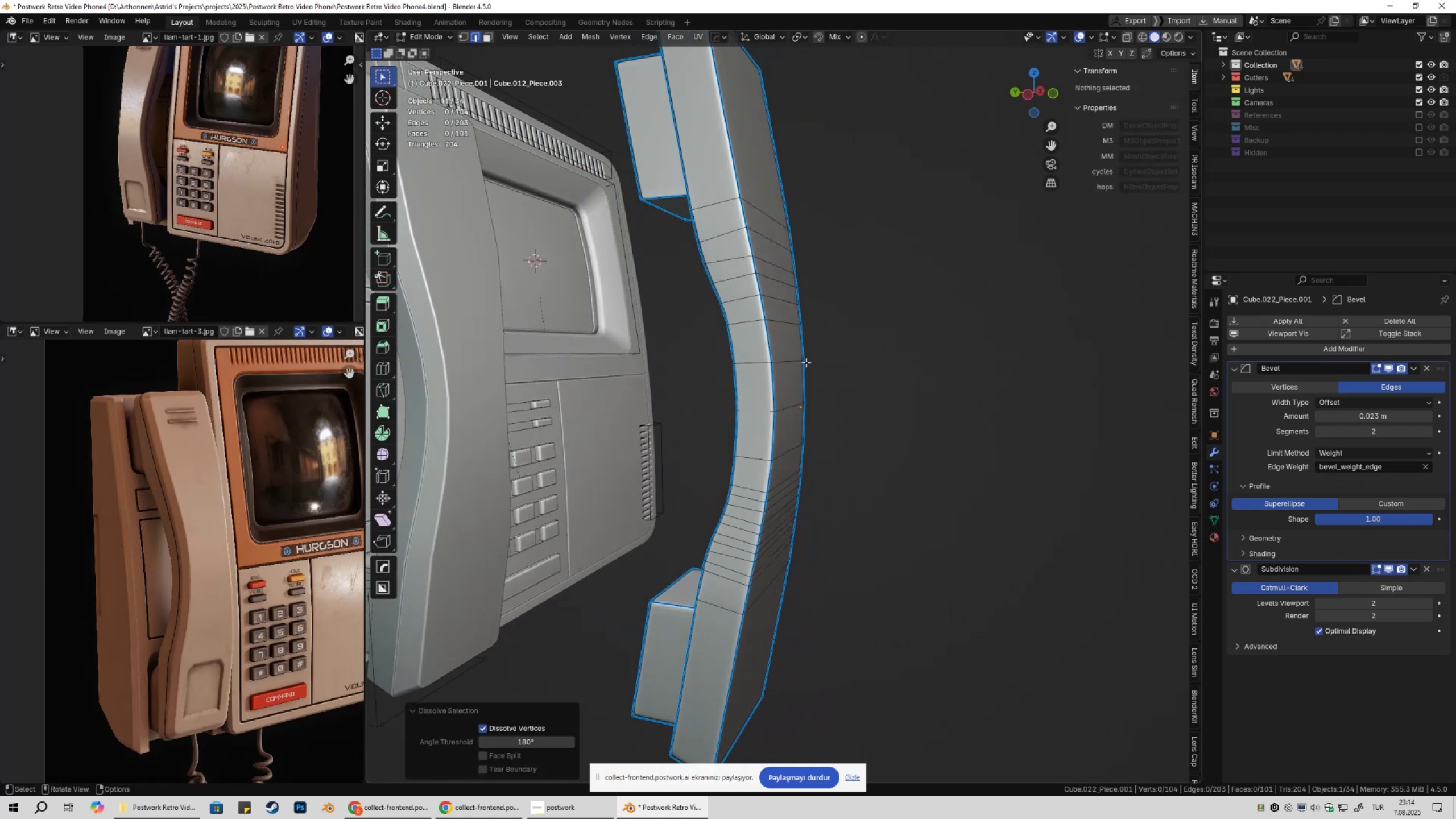 
key(Tab)
 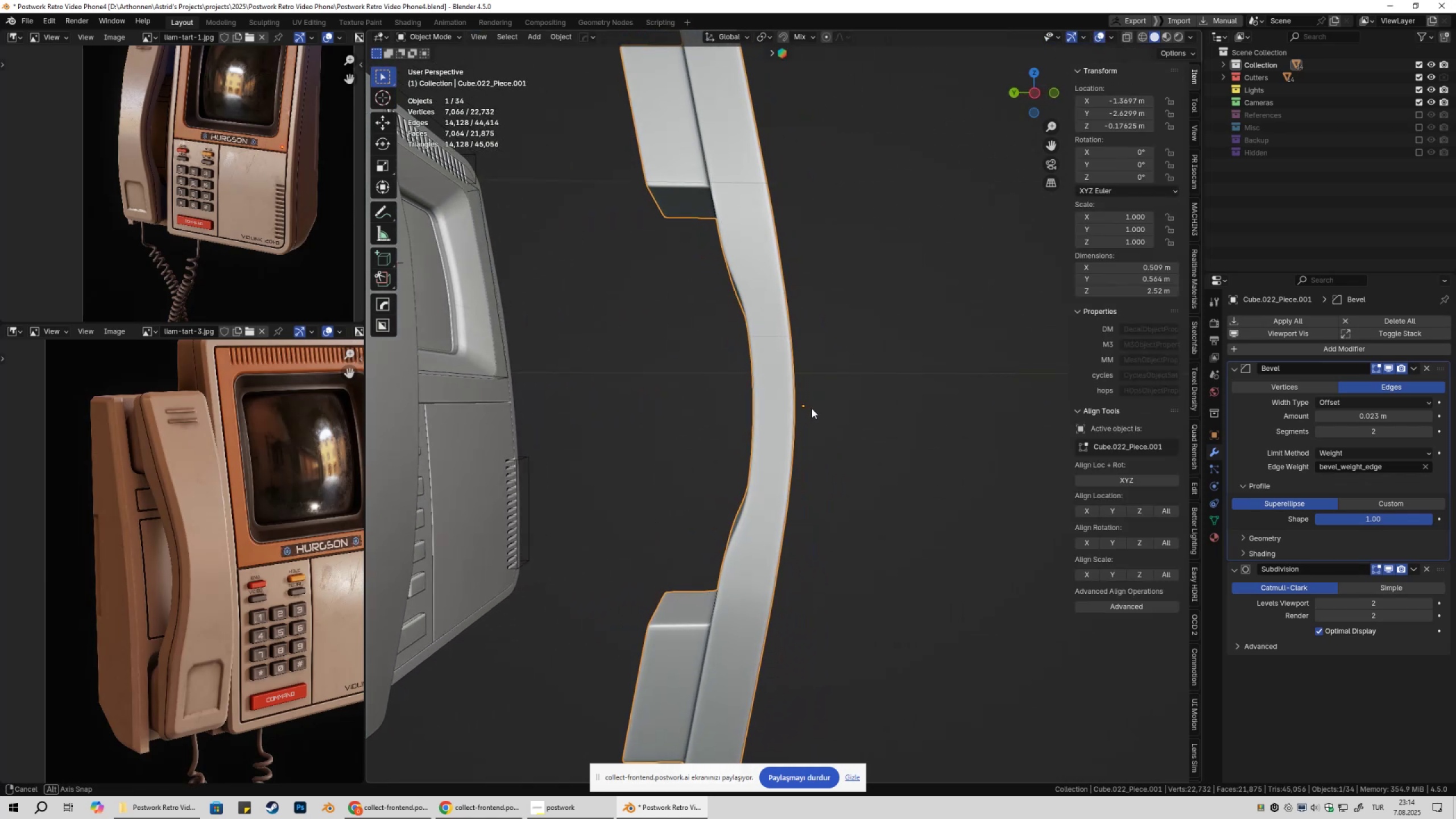 
key(Tab)
 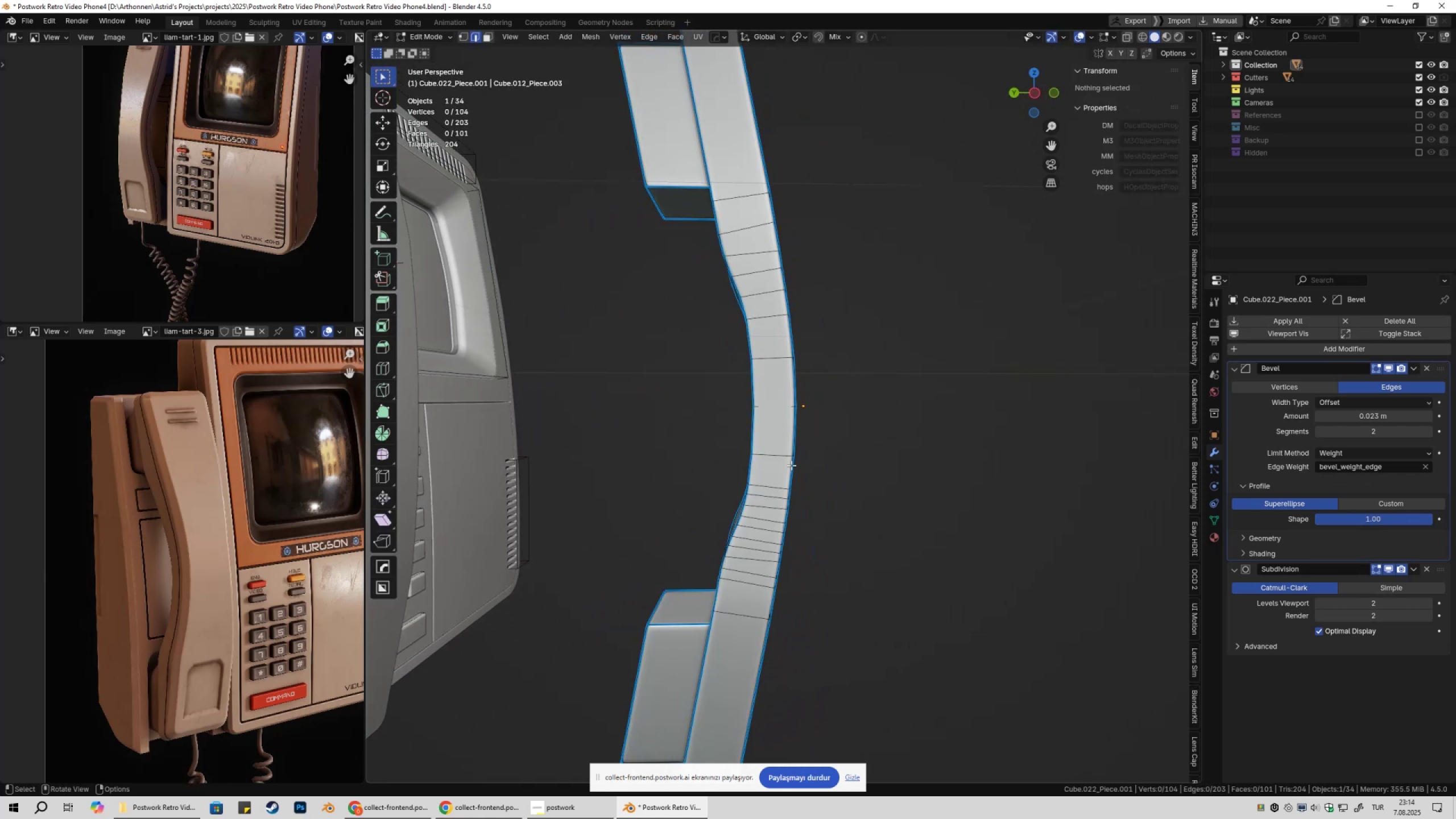 
hold_key(key=ShiftLeft, duration=0.32)
 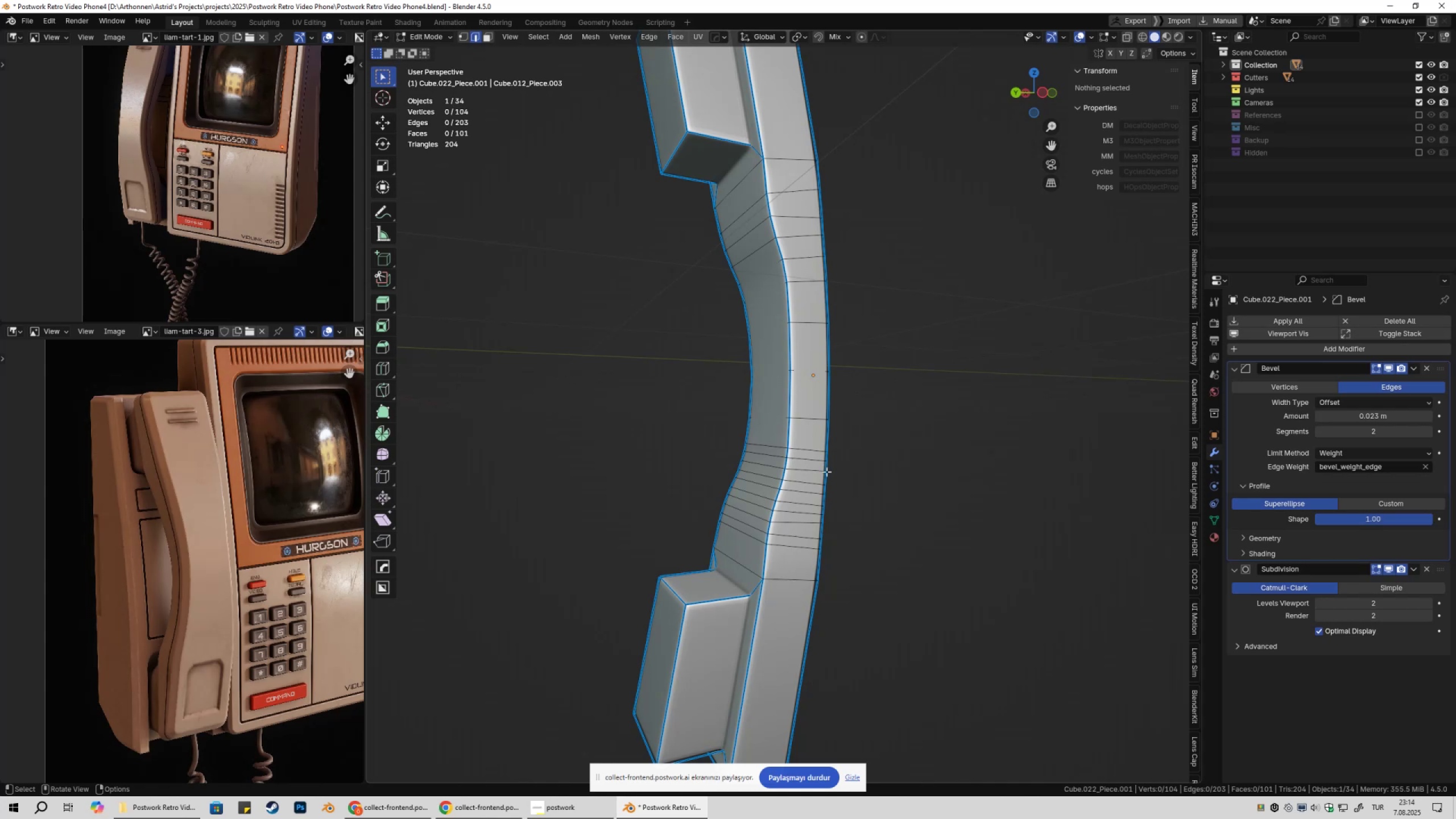 
hold_key(key=ControlLeft, duration=0.98)
hold_key(key=ShiftLeft, duration=0.99)
hold_key(key=AltLeft, duration=0.82)
left_click([801, 458])
 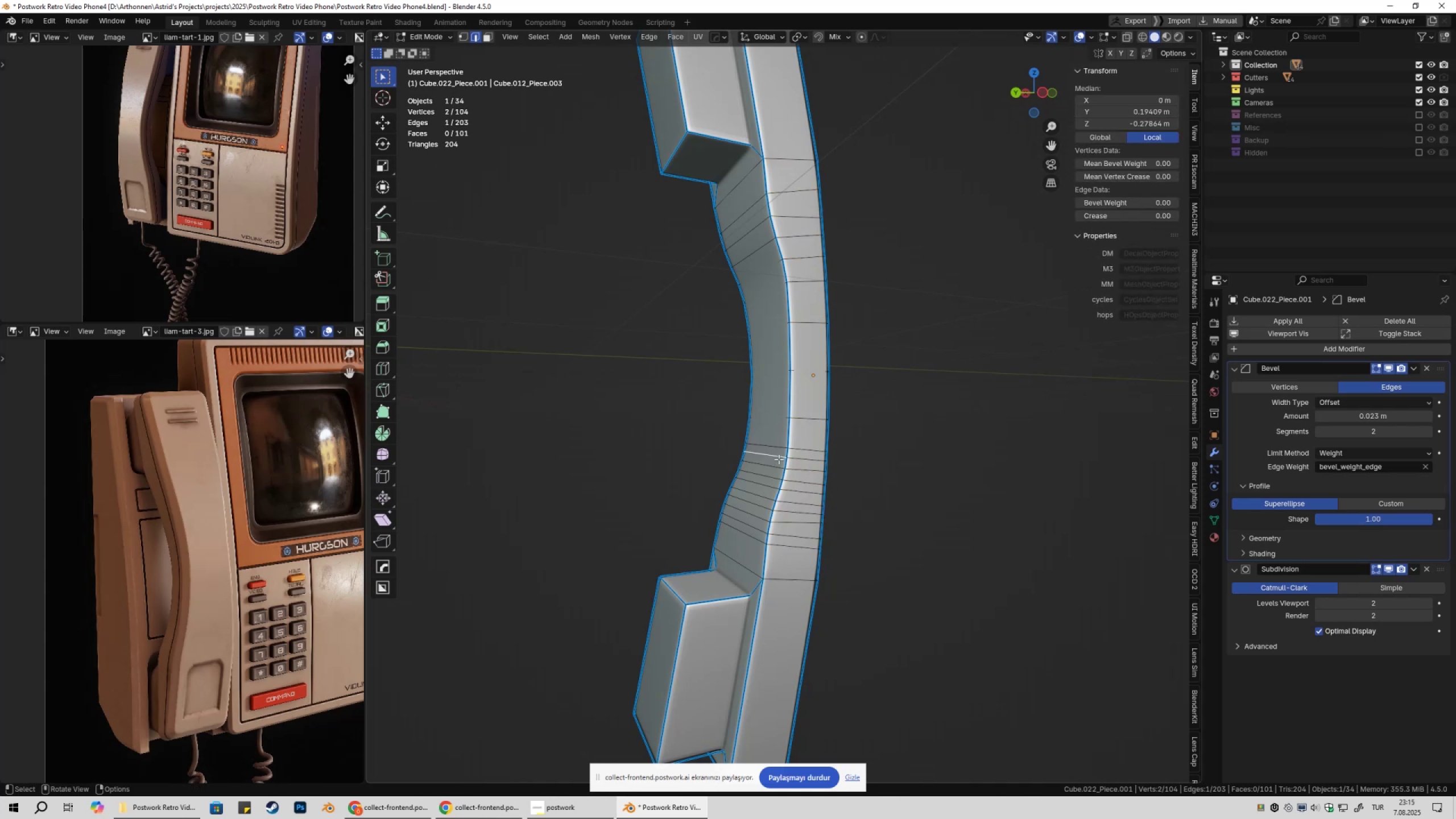 
double_click([776, 455])
 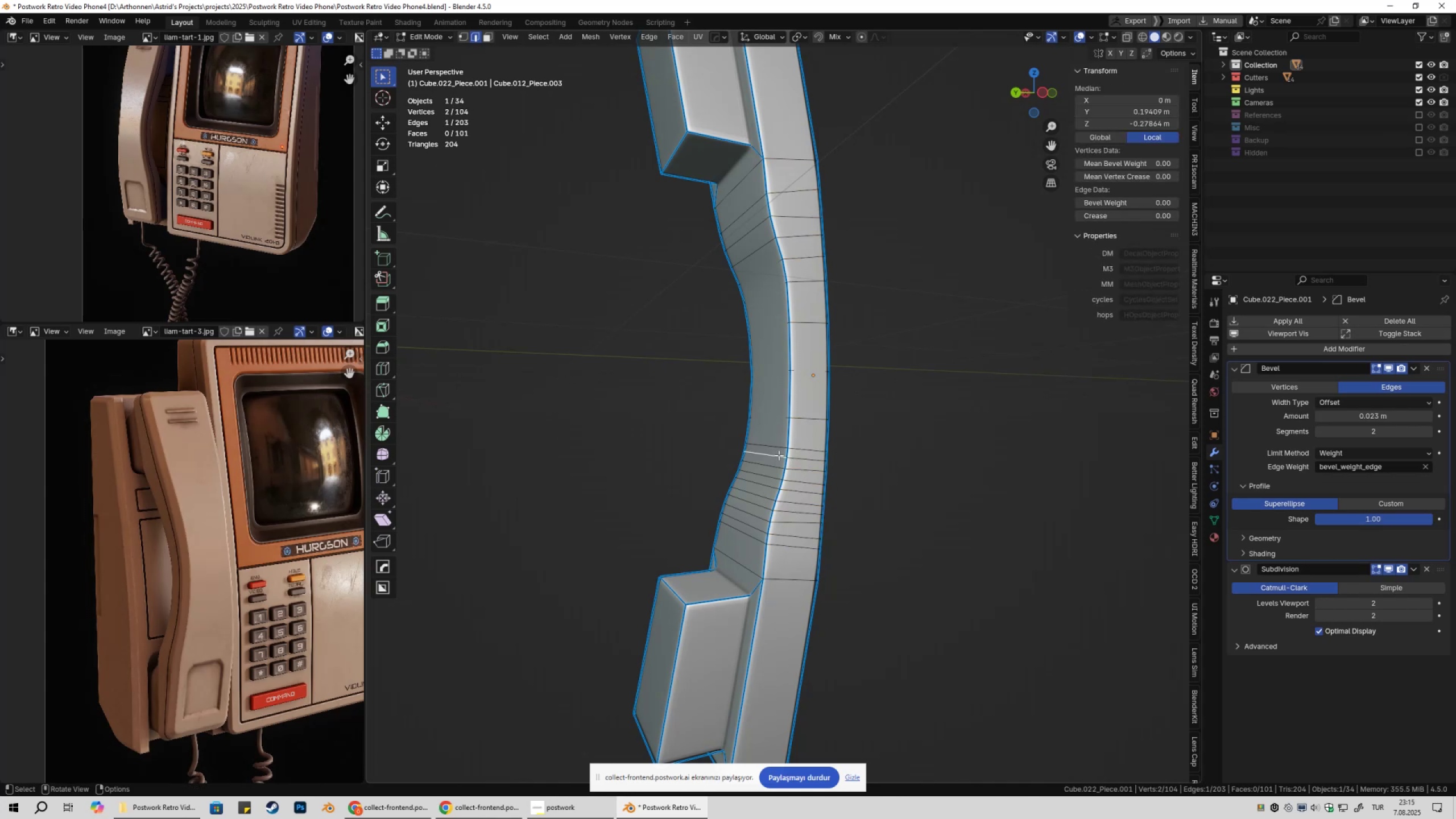 
hold_key(key=AltLeft, duration=0.41)
 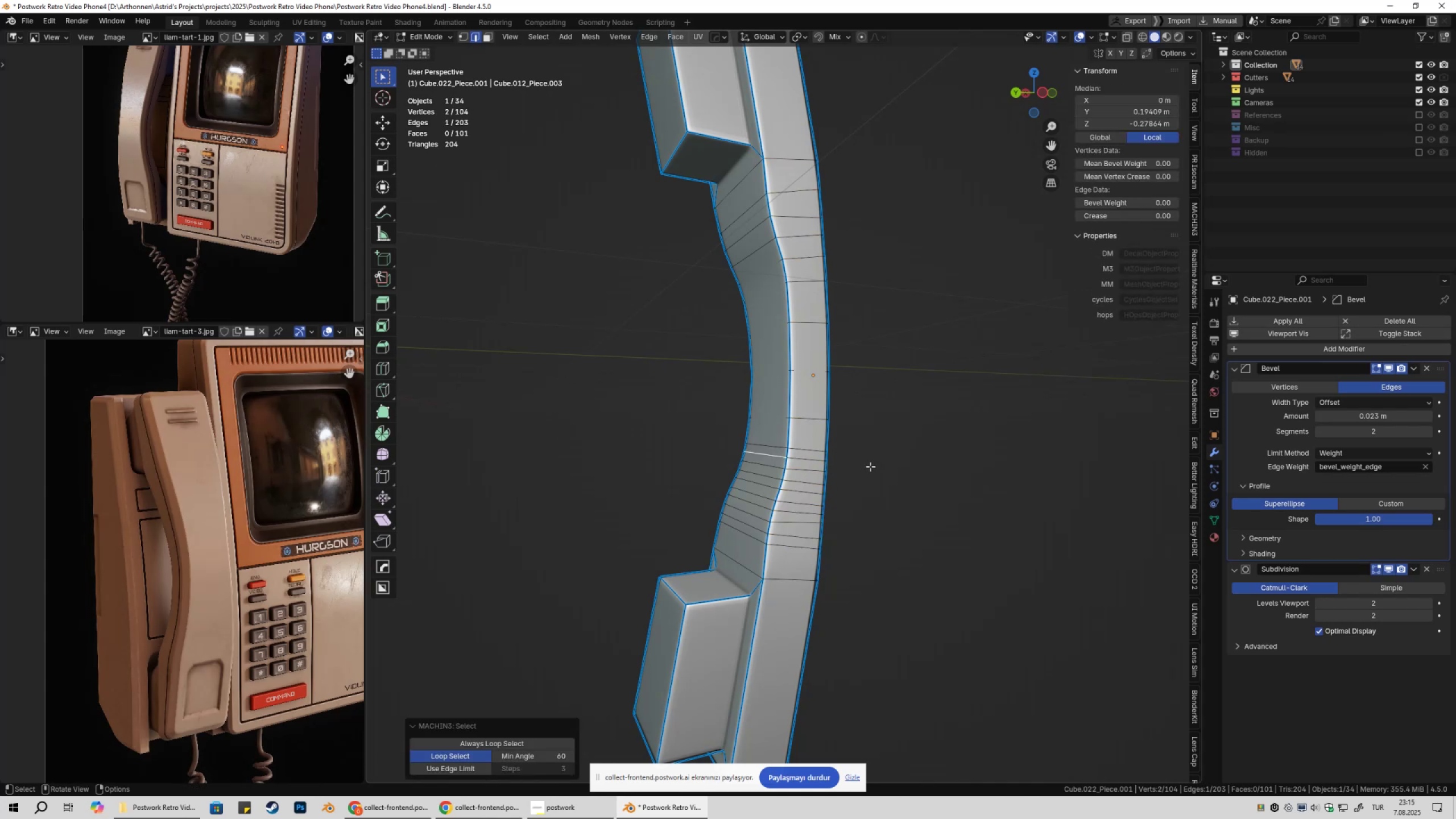 
hold_key(key=ShiftLeft, duration=0.69)
 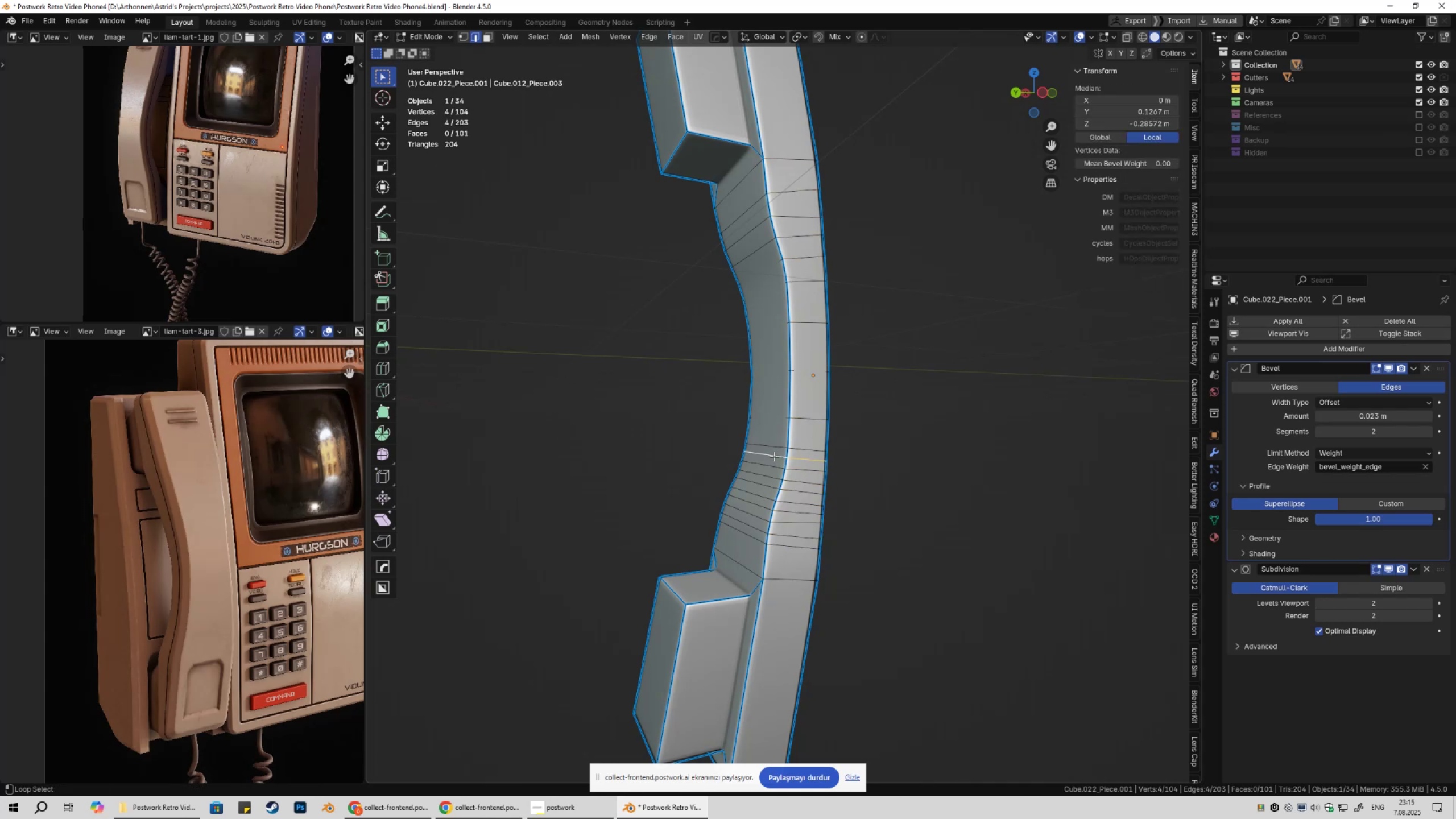 
key(Alt+Shift+AltLeft)
 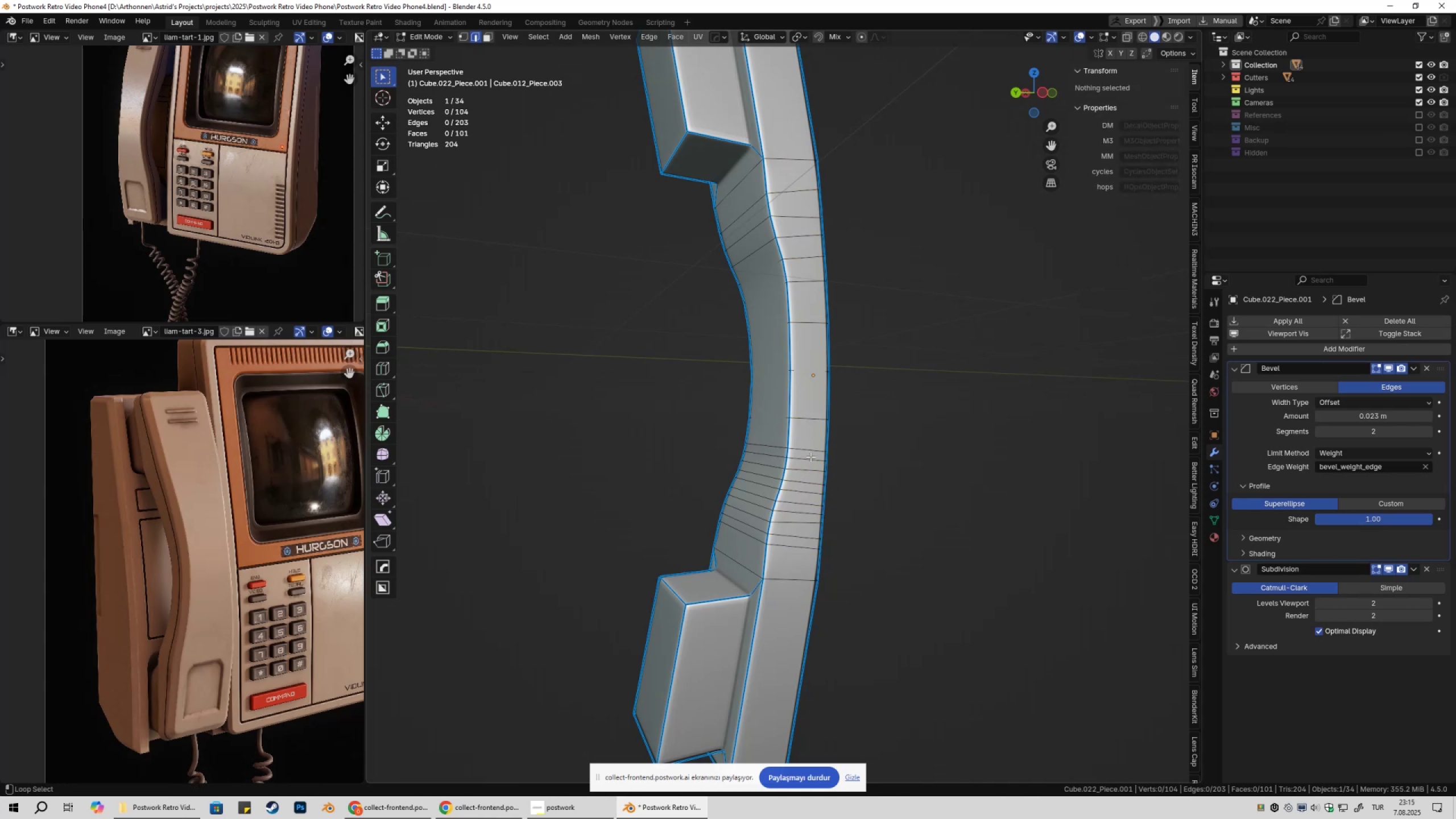 
double_click([810, 457])
 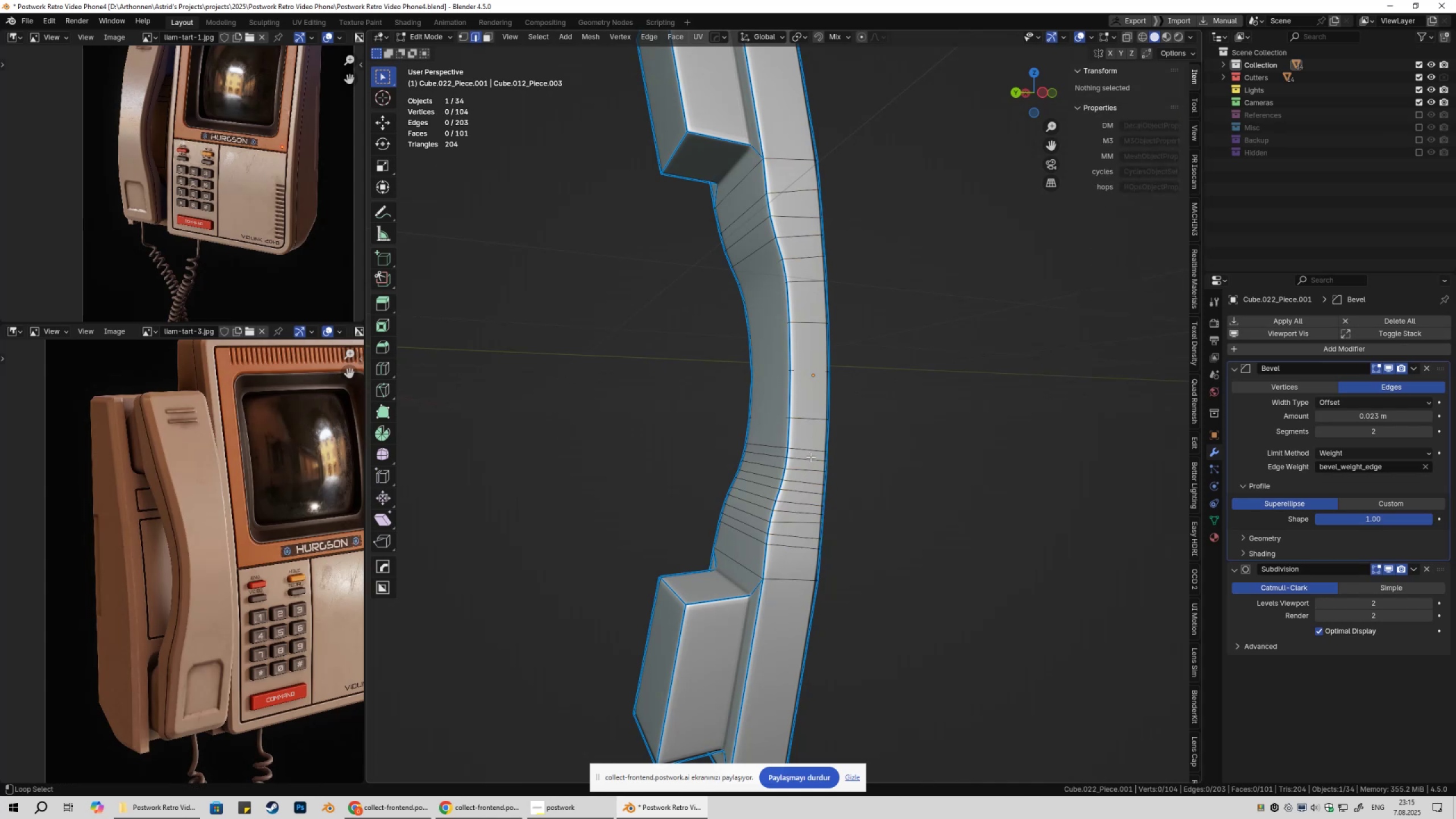 
key(Alt+Shift+AltLeft)
 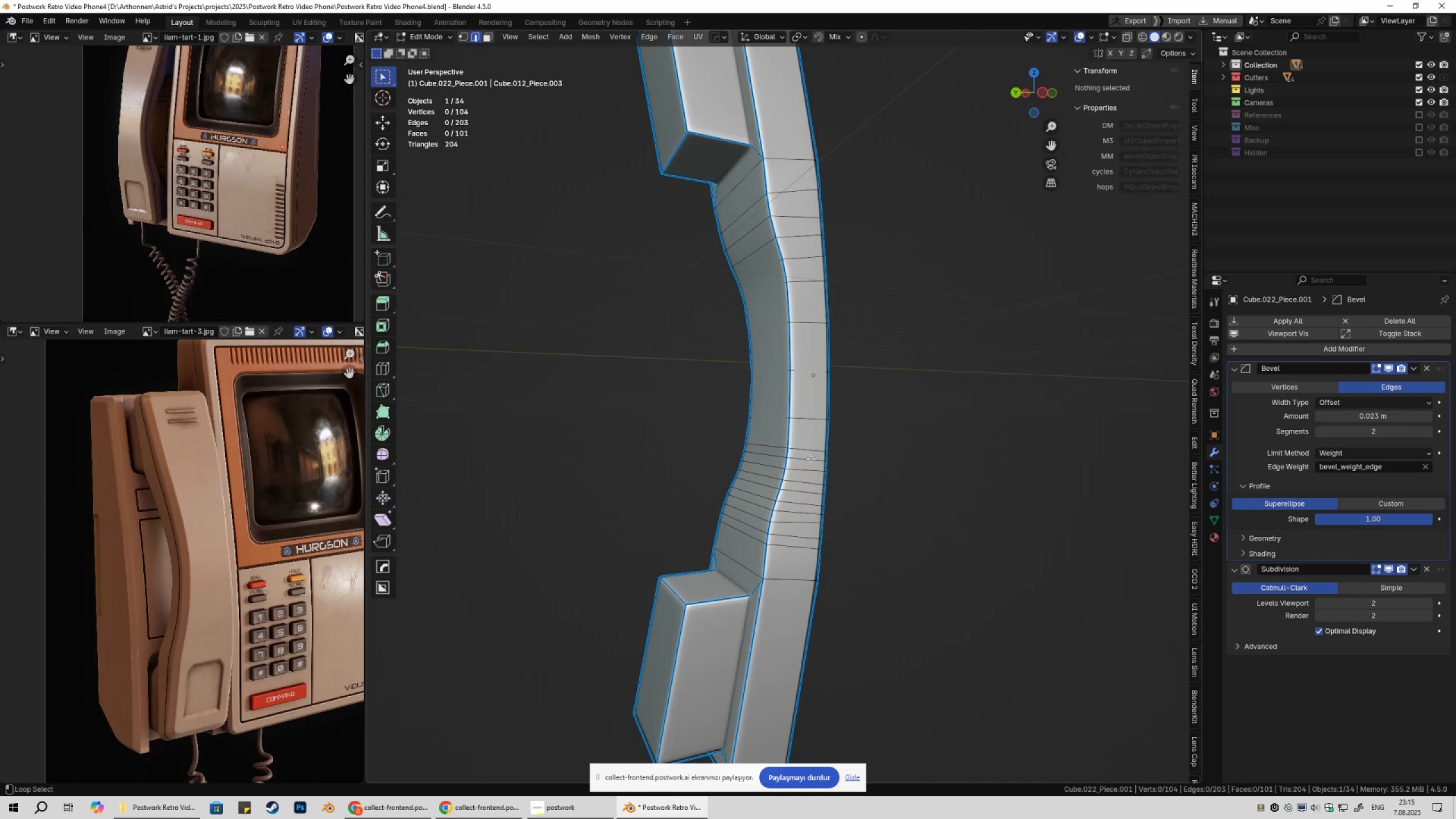 
key(Alt+Shift+AltLeft)
 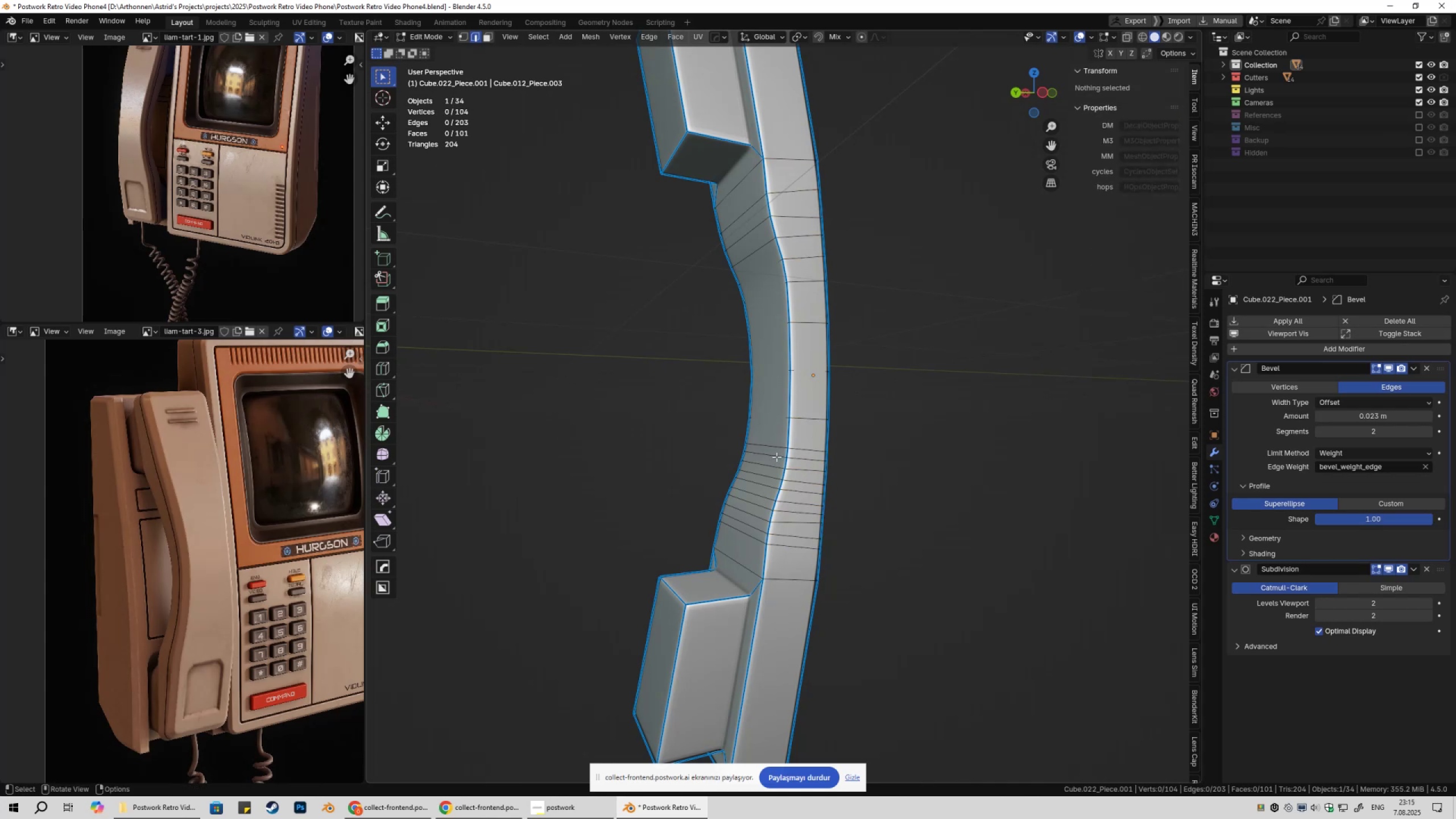 
hold_key(key=ShiftLeft, duration=0.46)
hold_key(key=AltLeft, duration=0.45)
left_click([774, 456])
 